 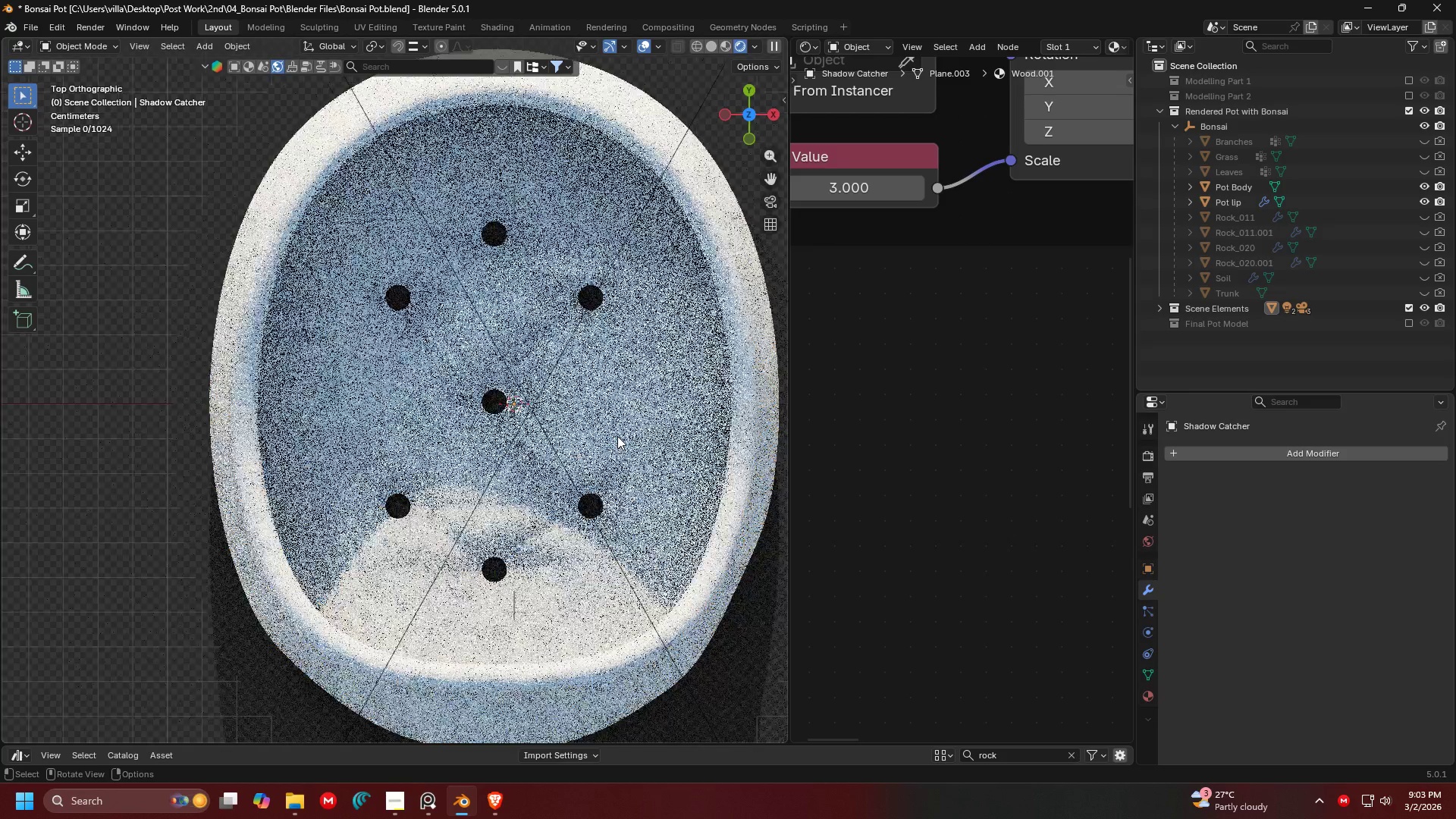 
scroll: coordinate [617, 436], scroll_direction: up, amount: 4.0
 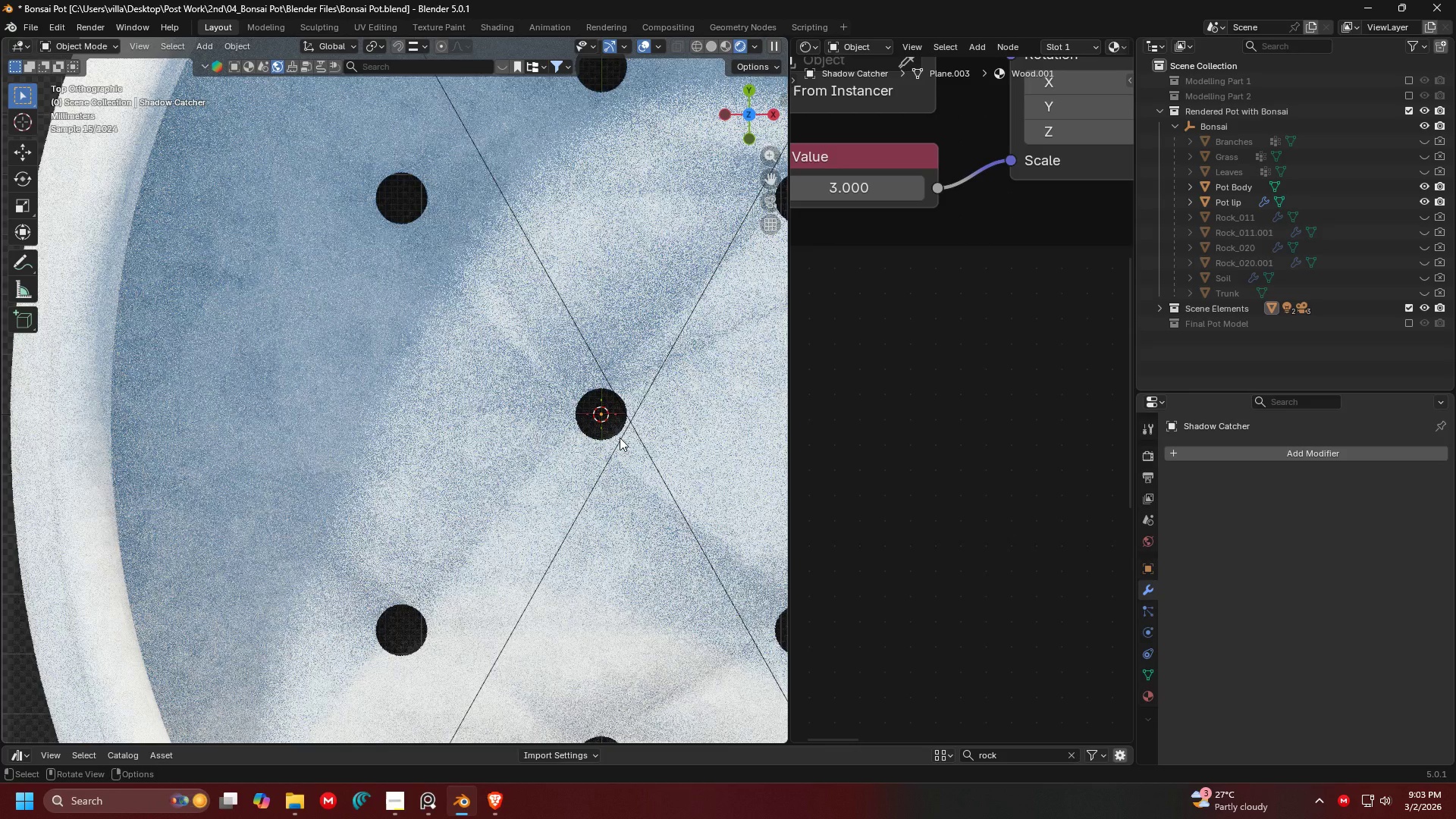 
hold_key(key=ShiftLeft, duration=0.34)
scroll: coordinate [616, 438], scroll_direction: down, amount: 4.0
 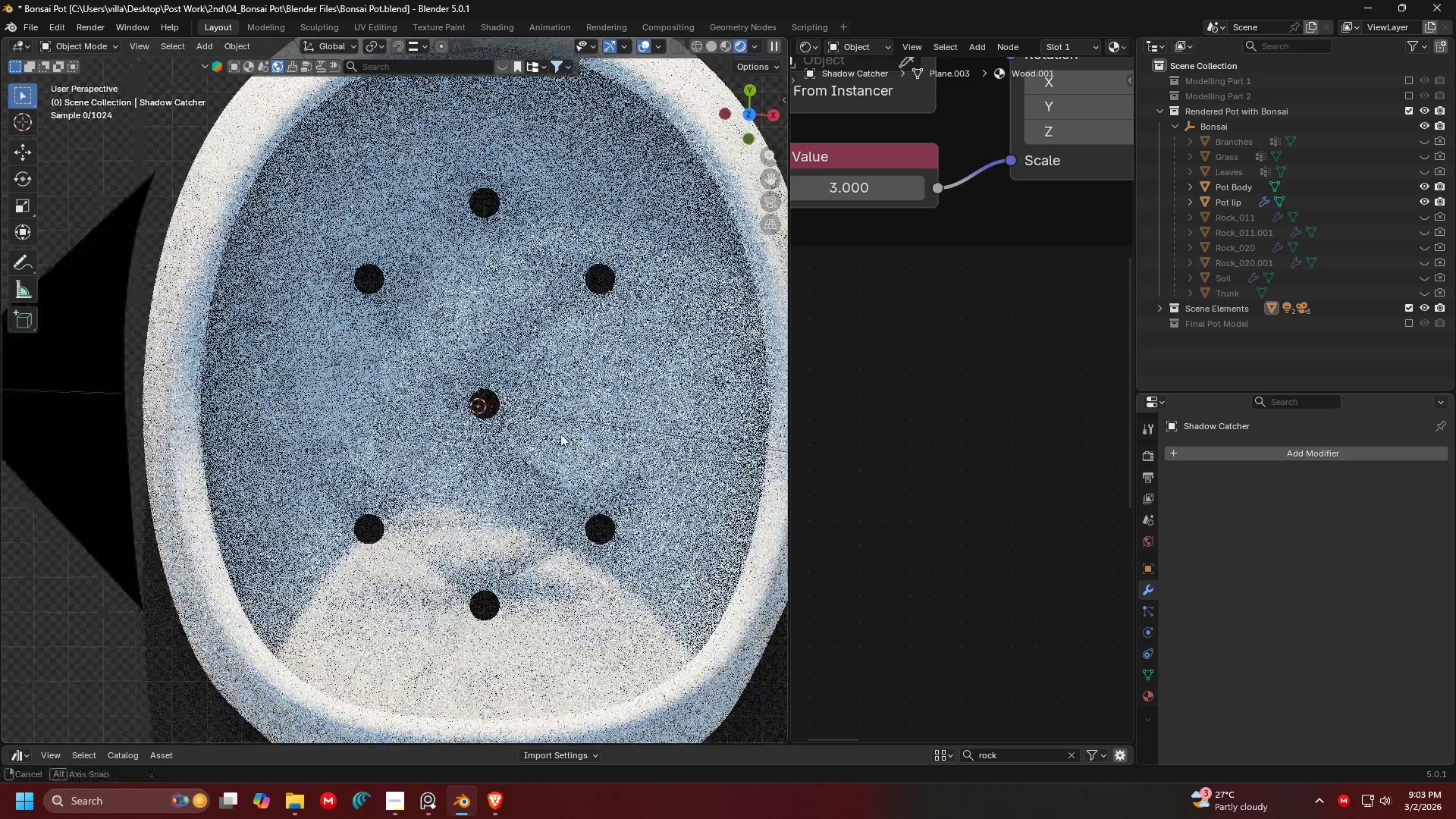 
key(Z)
 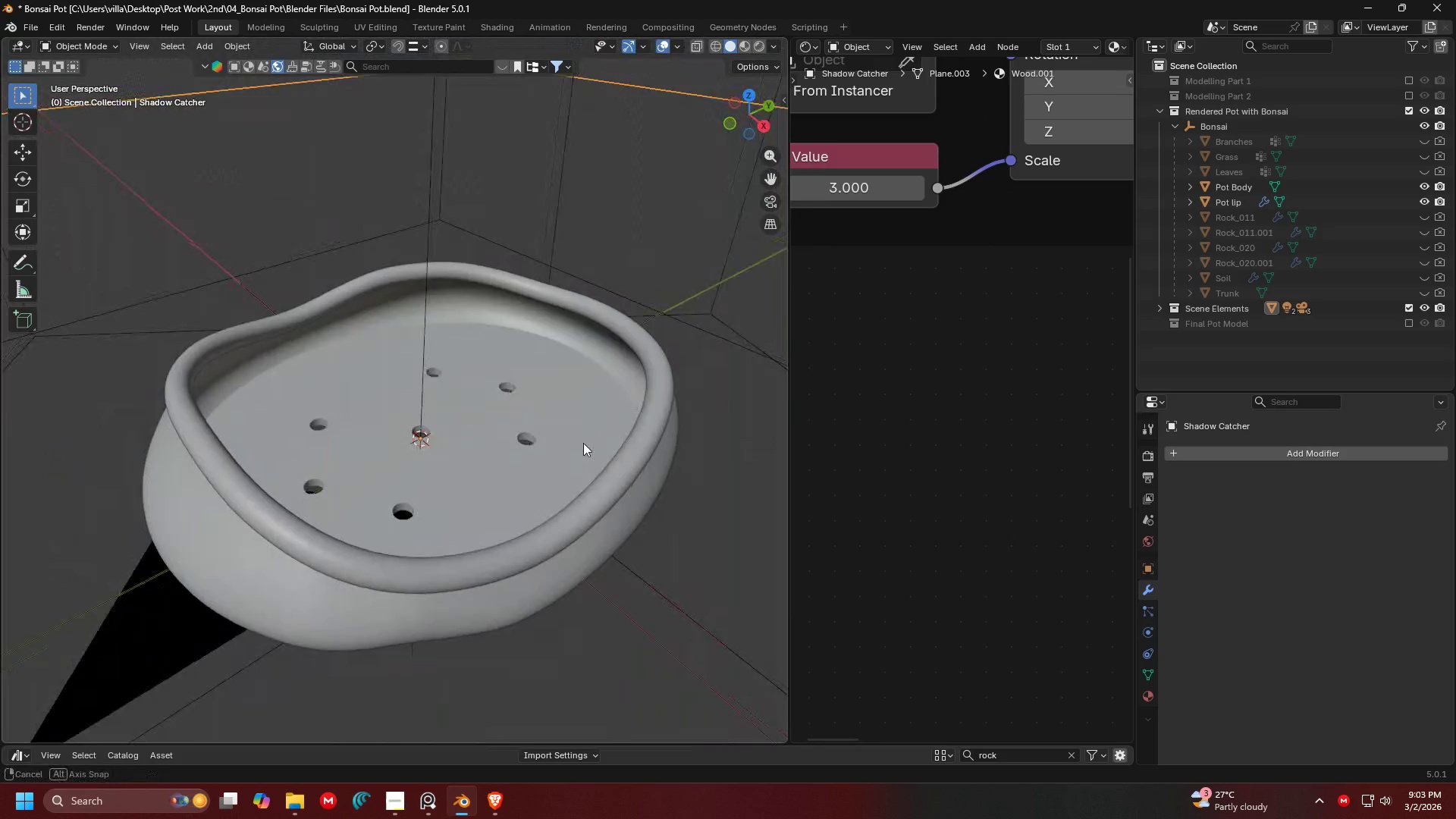 
scroll: coordinate [490, 403], scroll_direction: down, amount: 3.0
 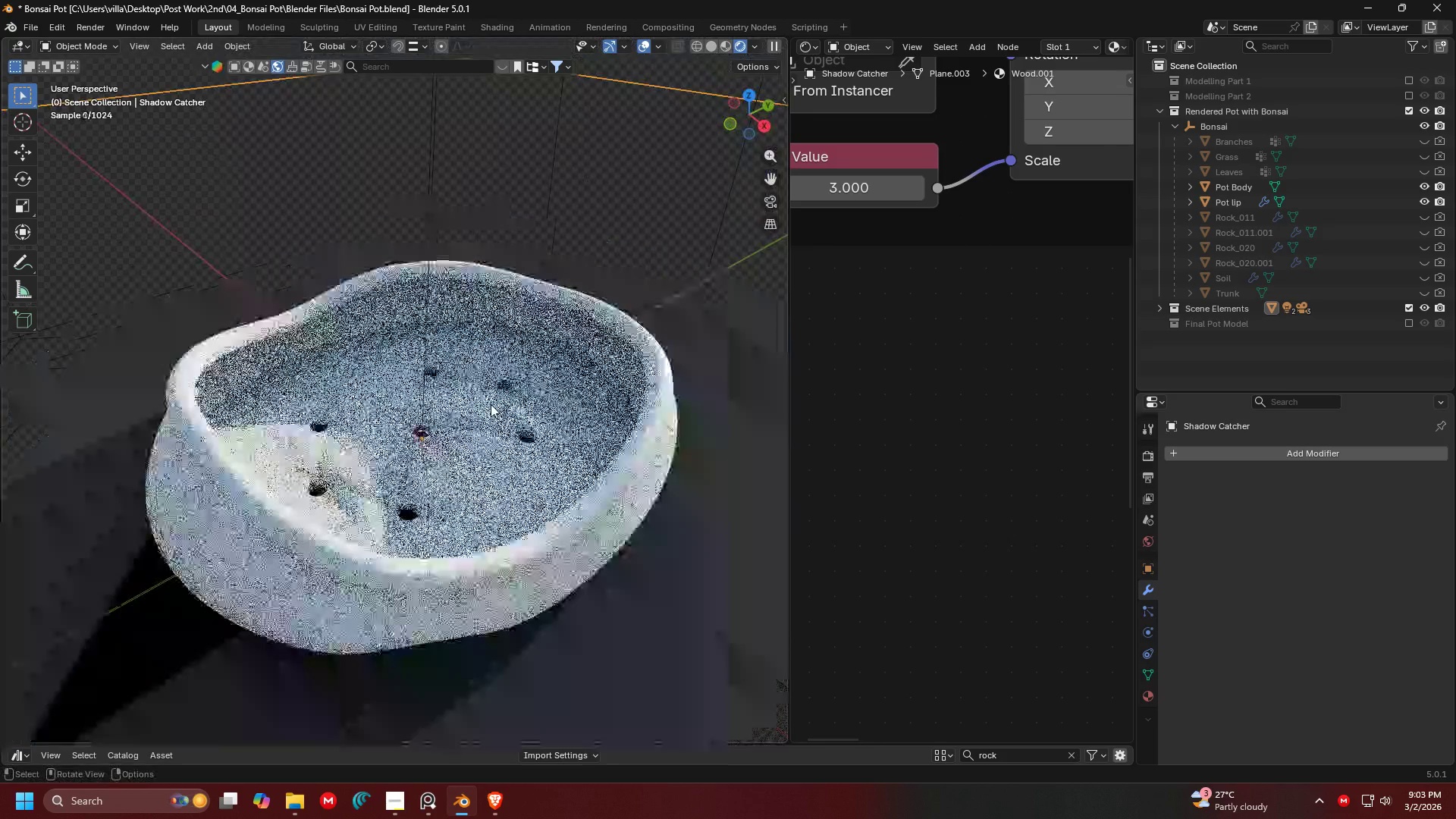 
key(Shift+ShiftLeft)
 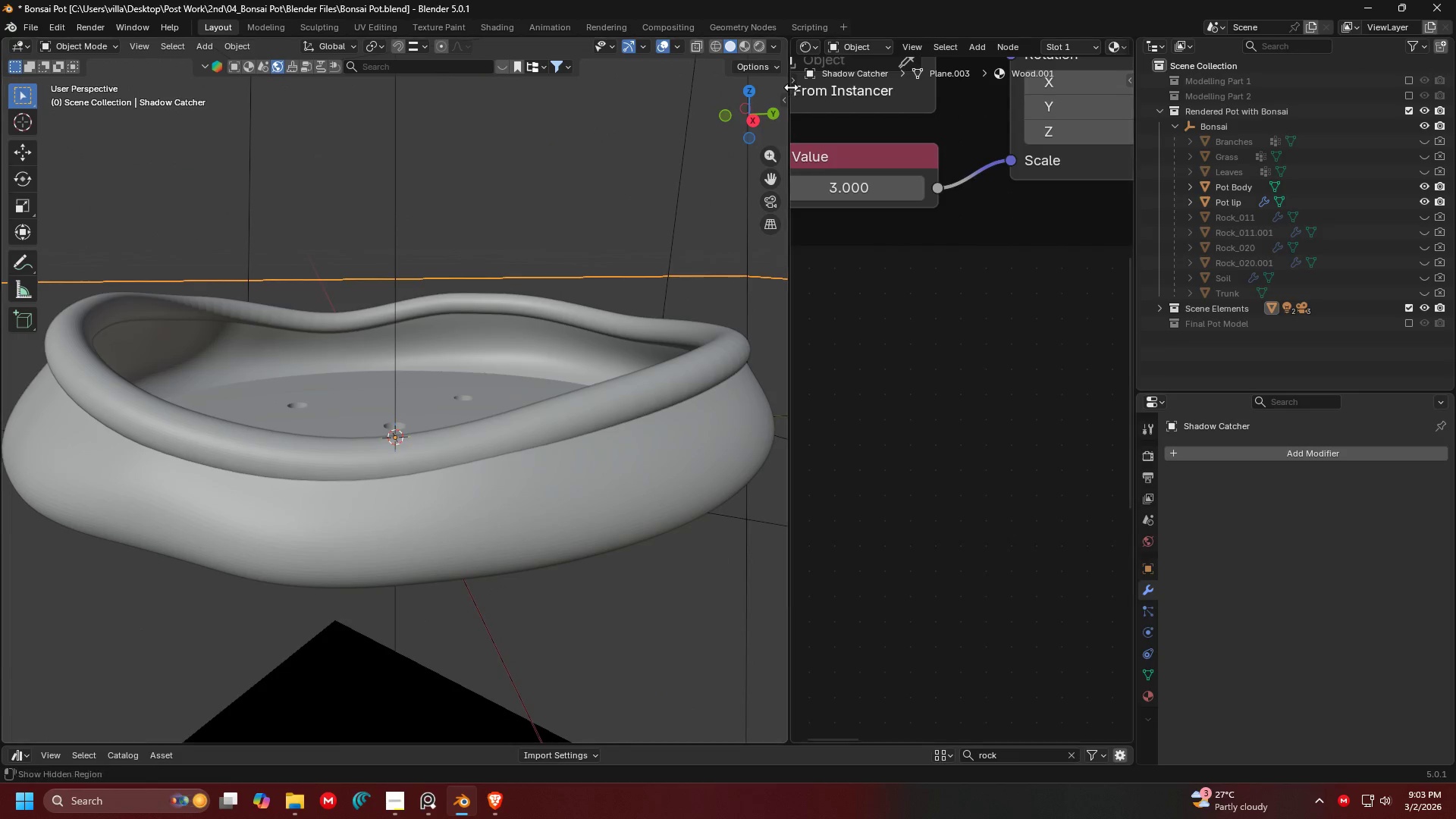 
scroll: coordinate [529, 398], scroll_direction: up, amount: 1.0
 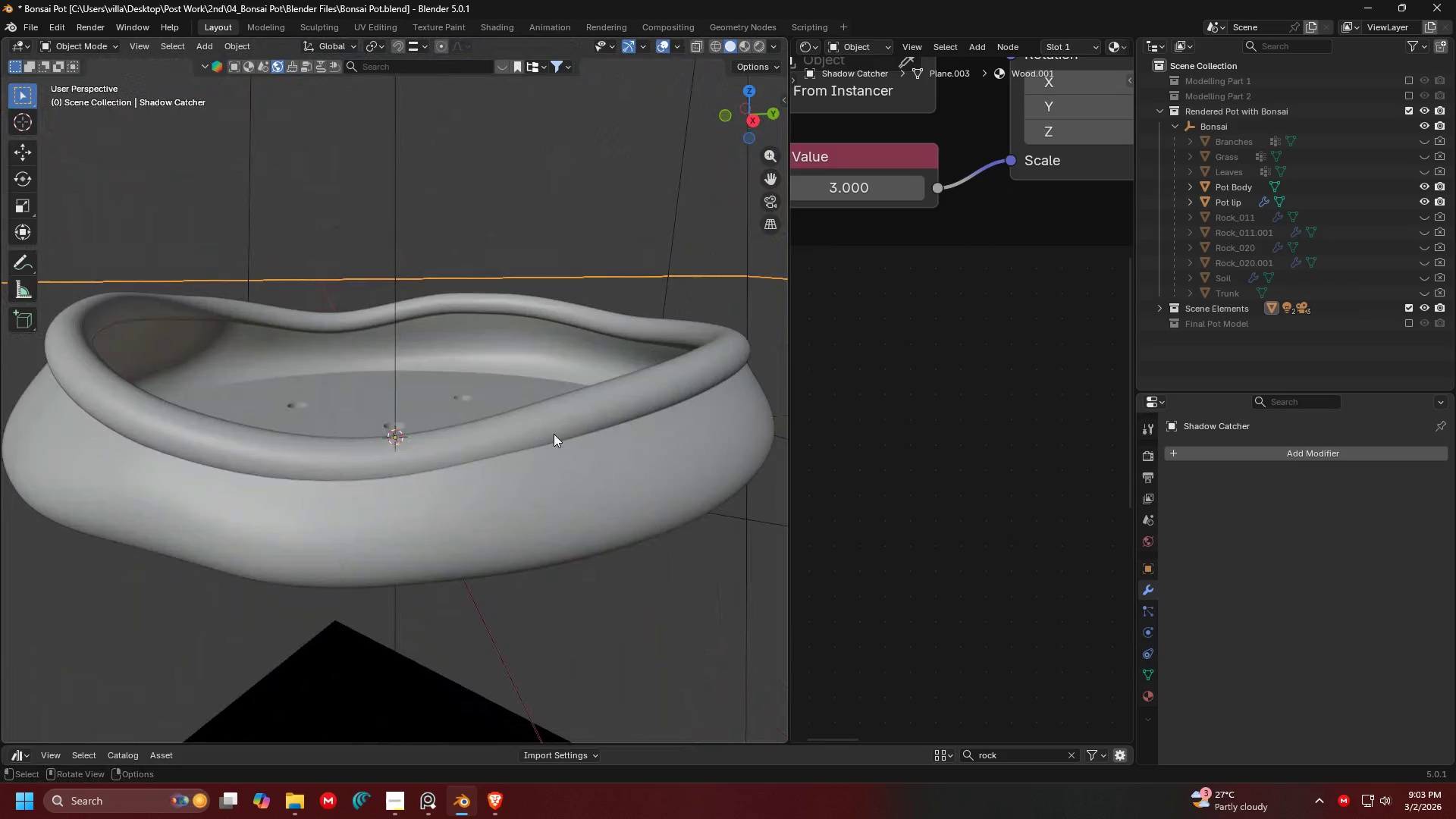 
left_click_drag(start_coordinate=[792, 88], to_coordinate=[1015, 91])
 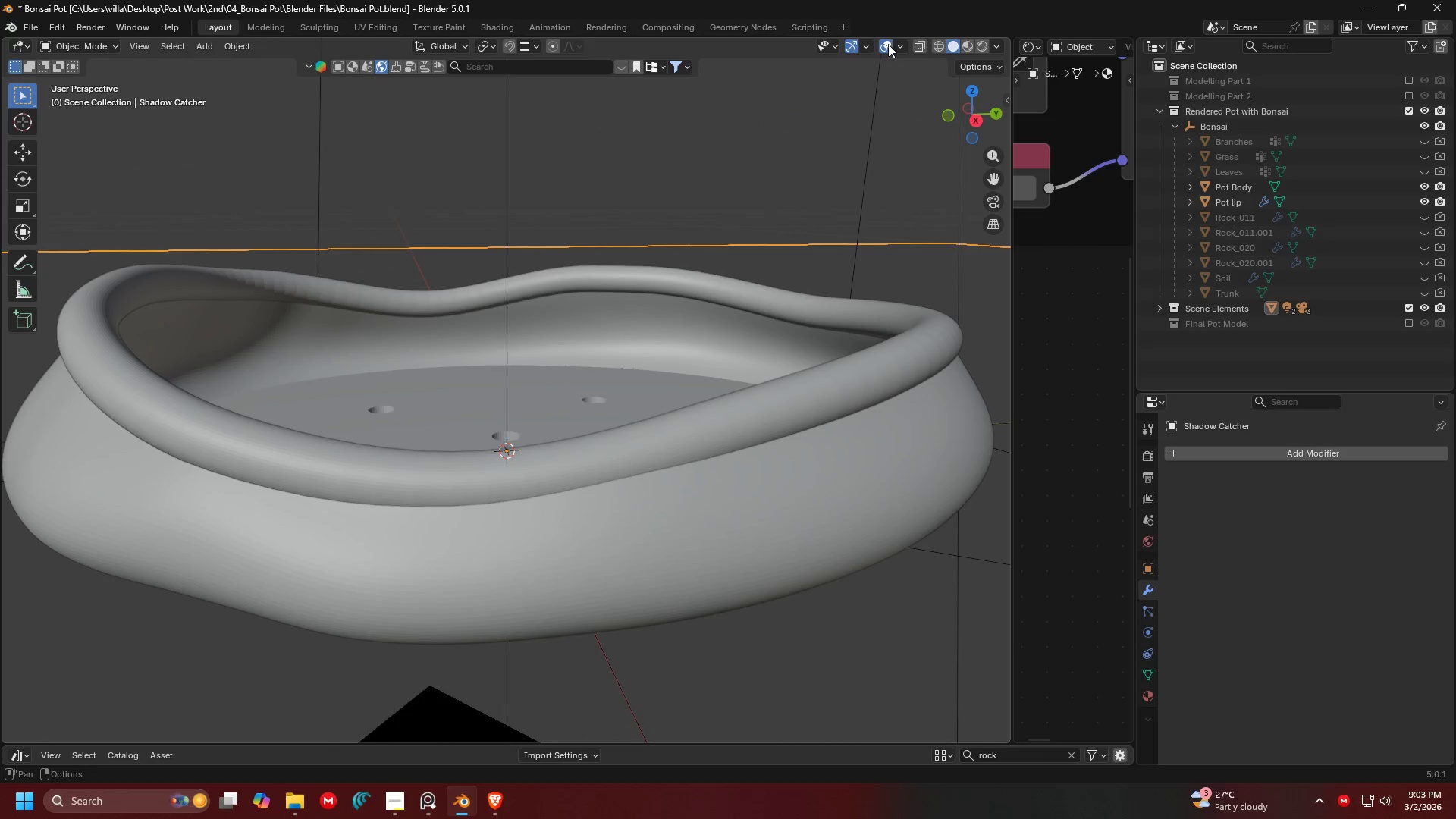 
left_click([906, 44])
 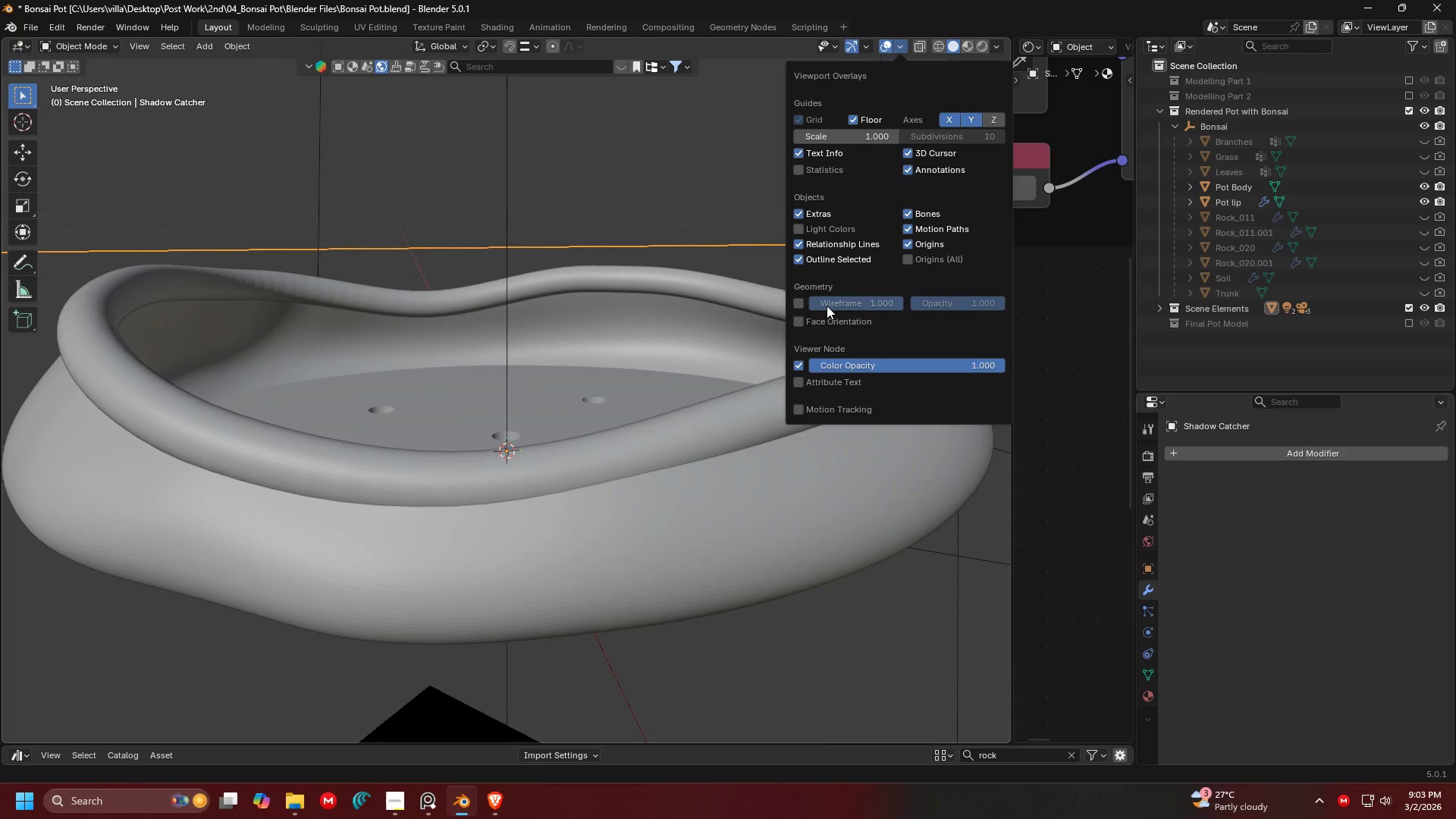 
left_click([803, 303])
 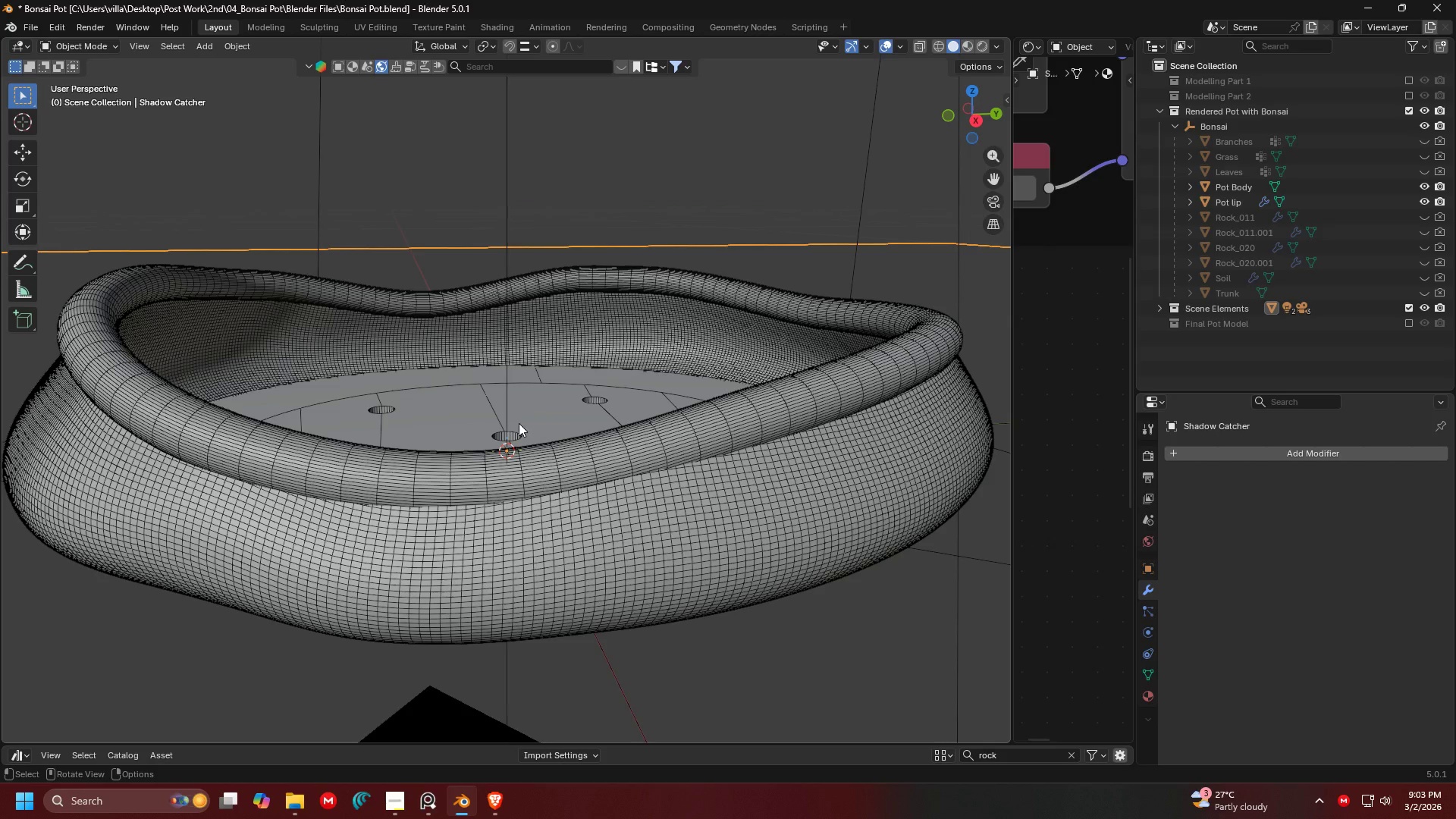 
scroll: coordinate [489, 466], scroll_direction: up, amount: 1.0
 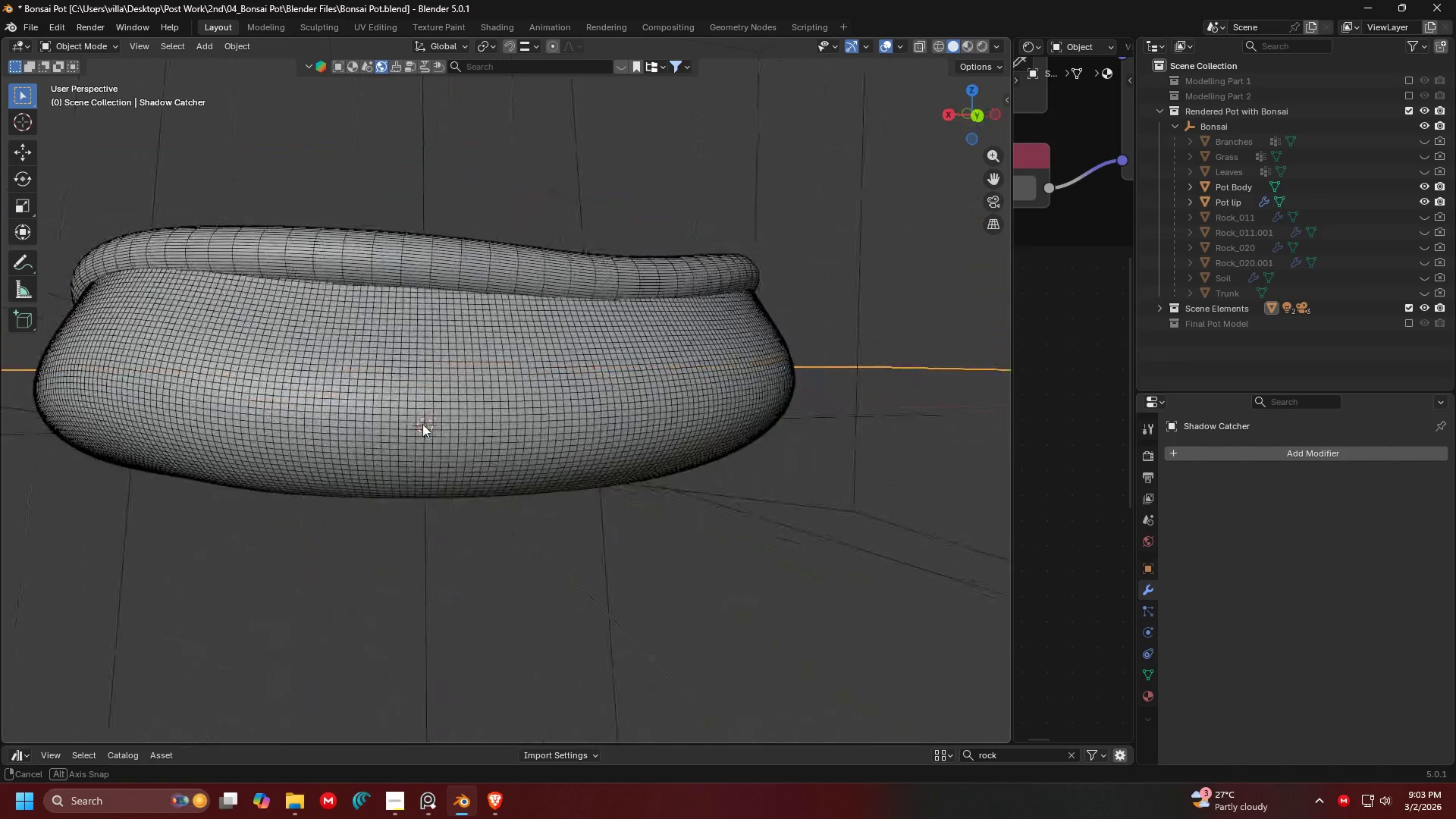 
hold_key(key=ShiftLeft, duration=0.42)
 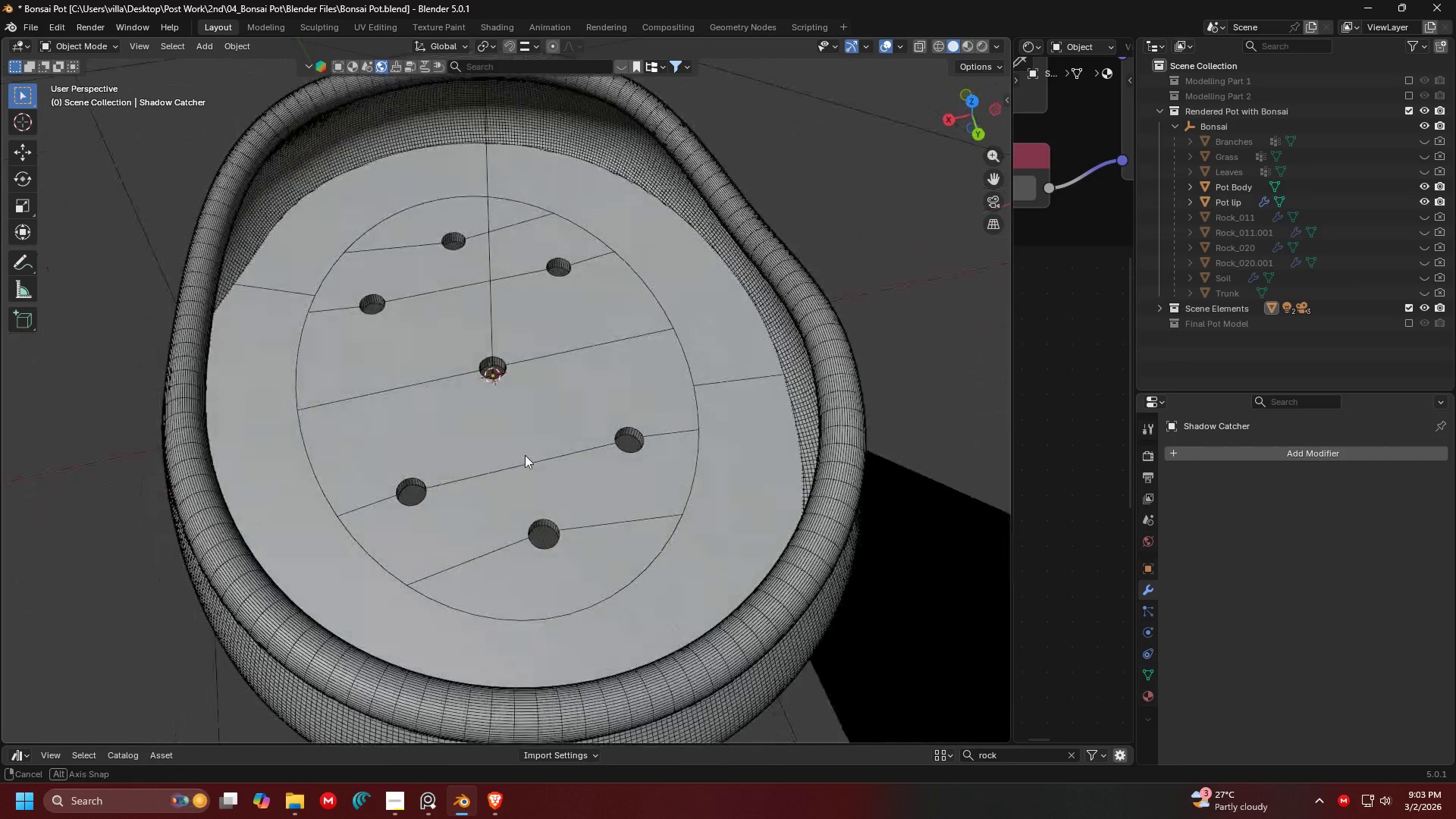 
scroll: coordinate [556, 364], scroll_direction: up, amount: 4.0
 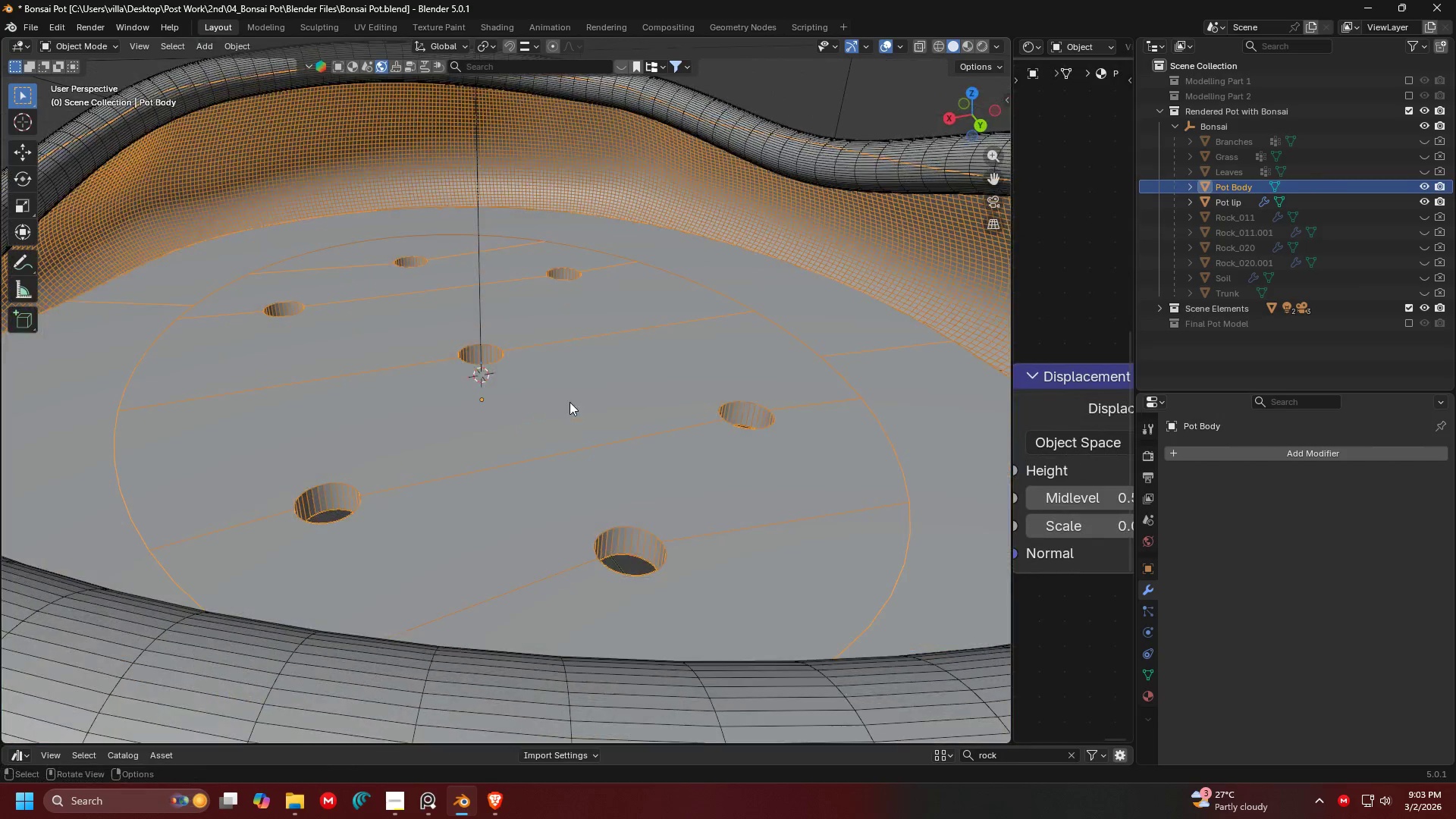 
key(Tab)
 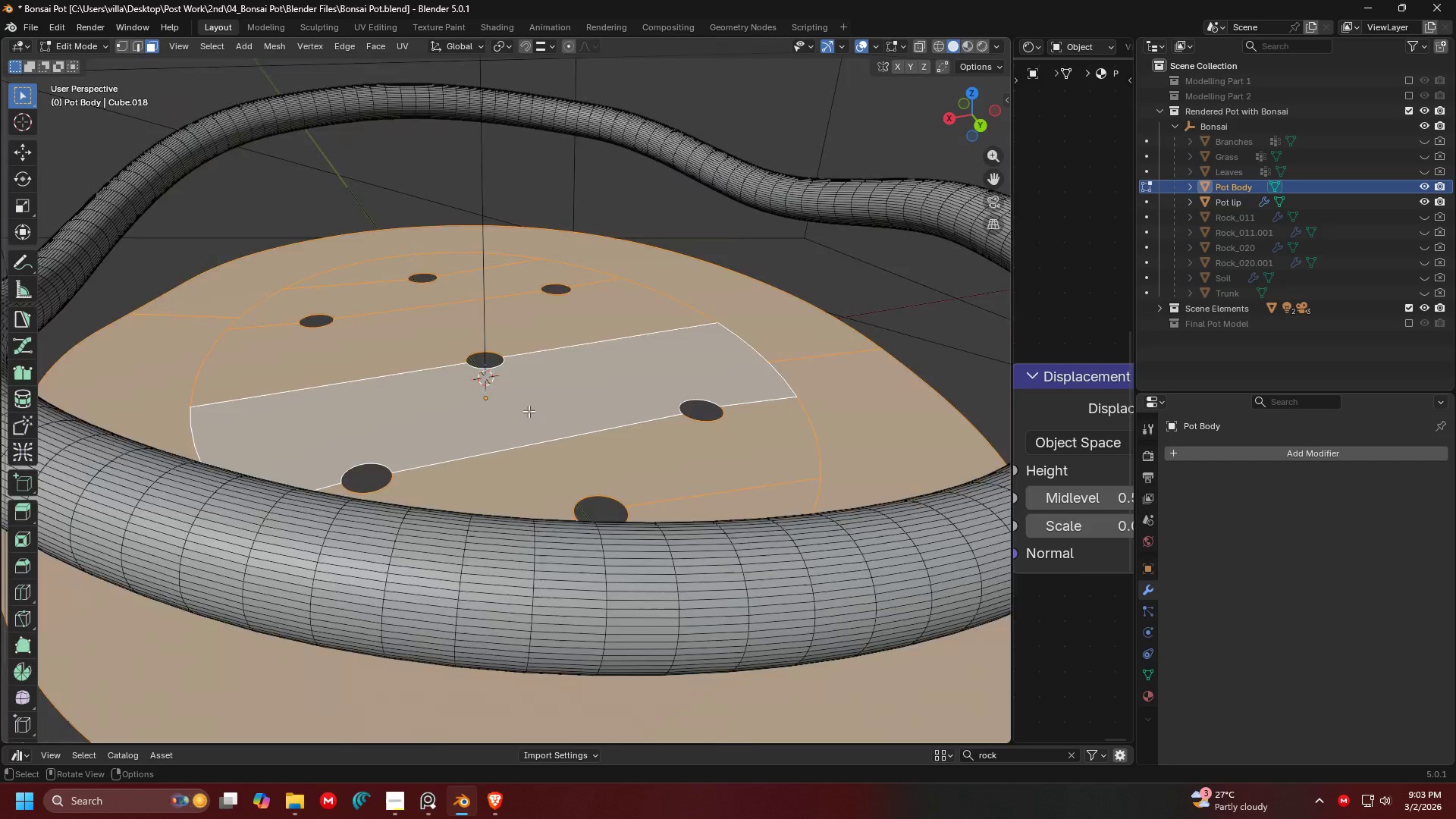 
scroll: coordinate [529, 411], scroll_direction: down, amount: 2.0
 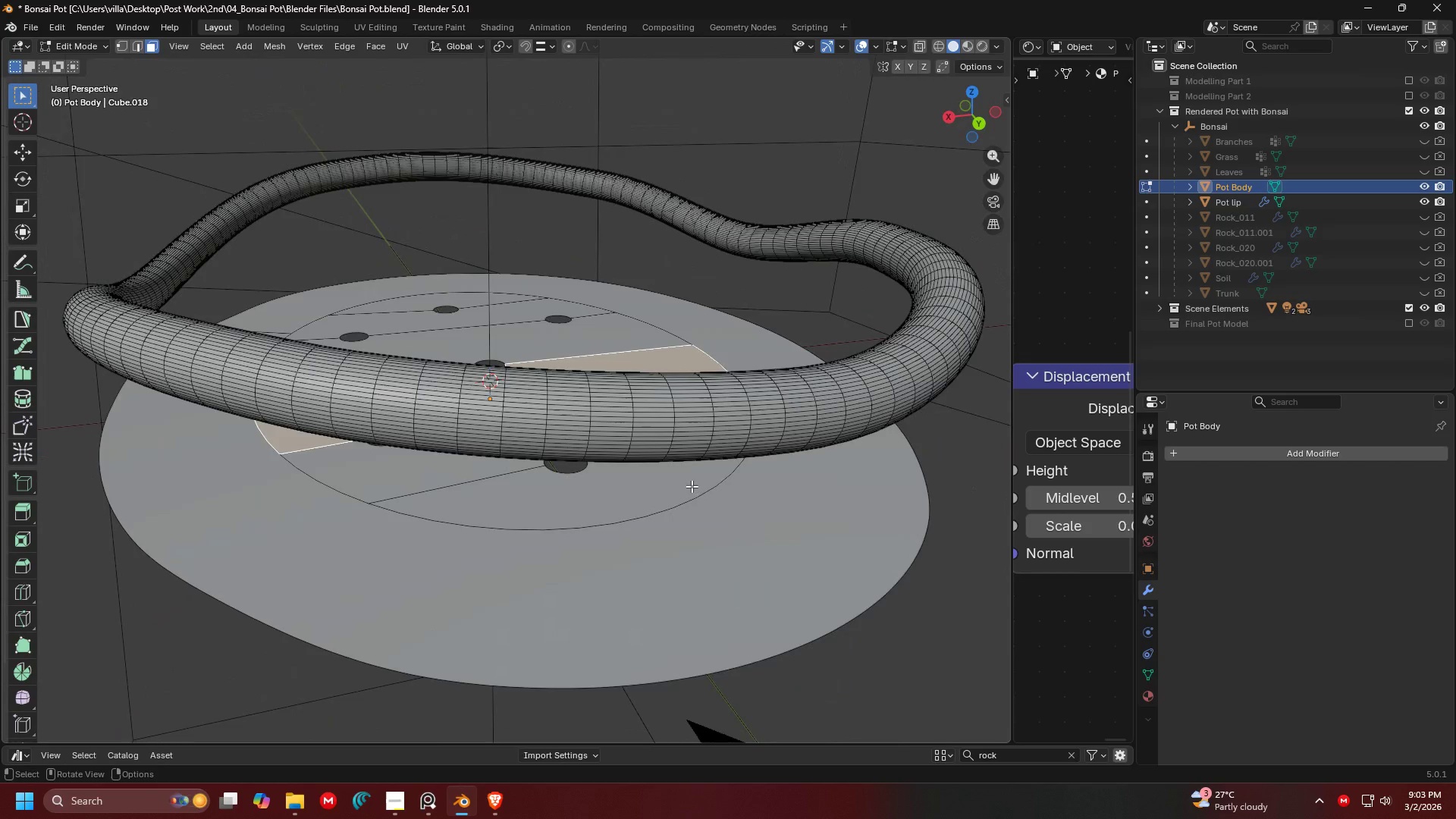 
key(Alt+H)
 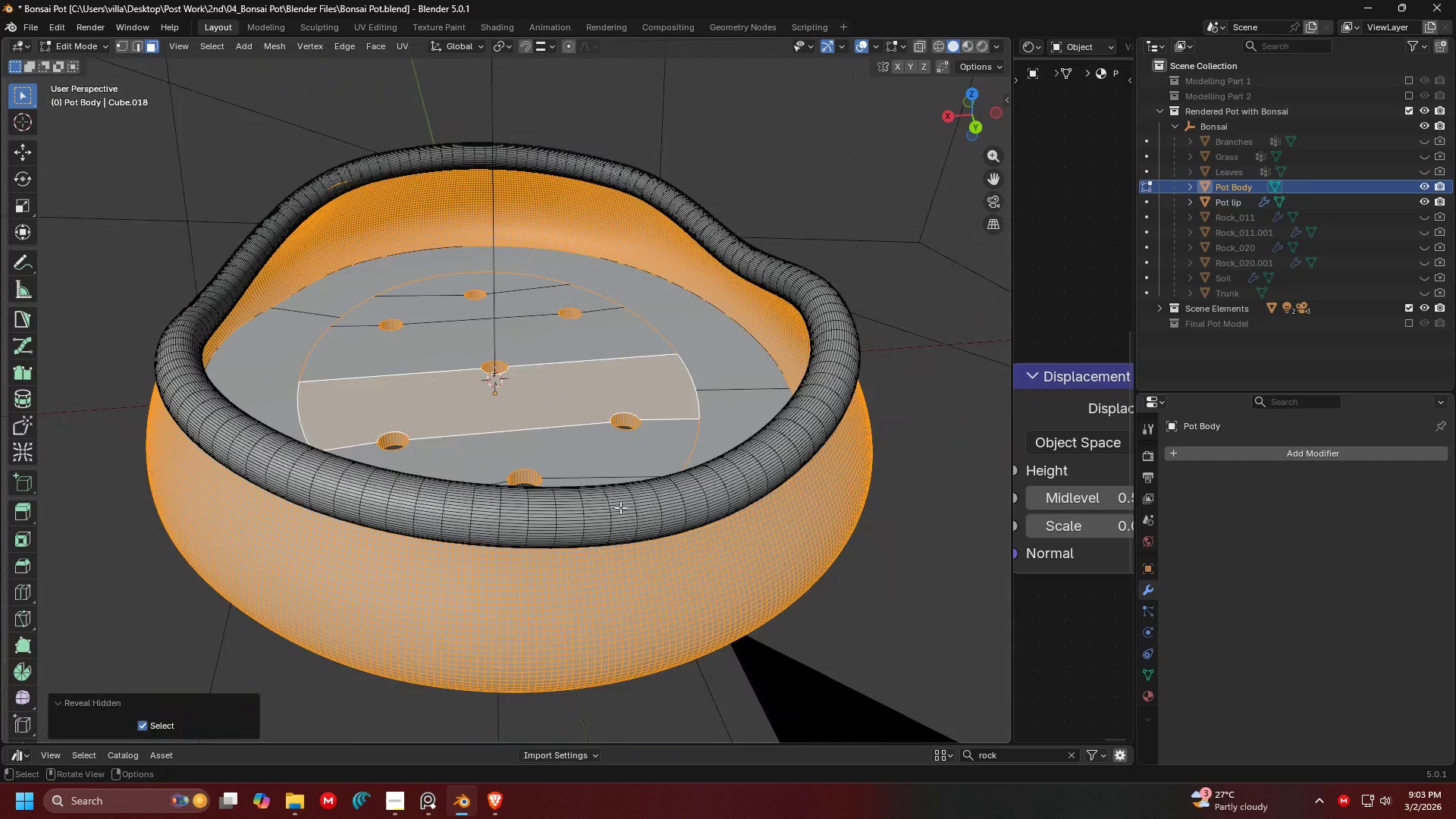 
scroll: coordinate [632, 507], scroll_direction: down, amount: 1.0
 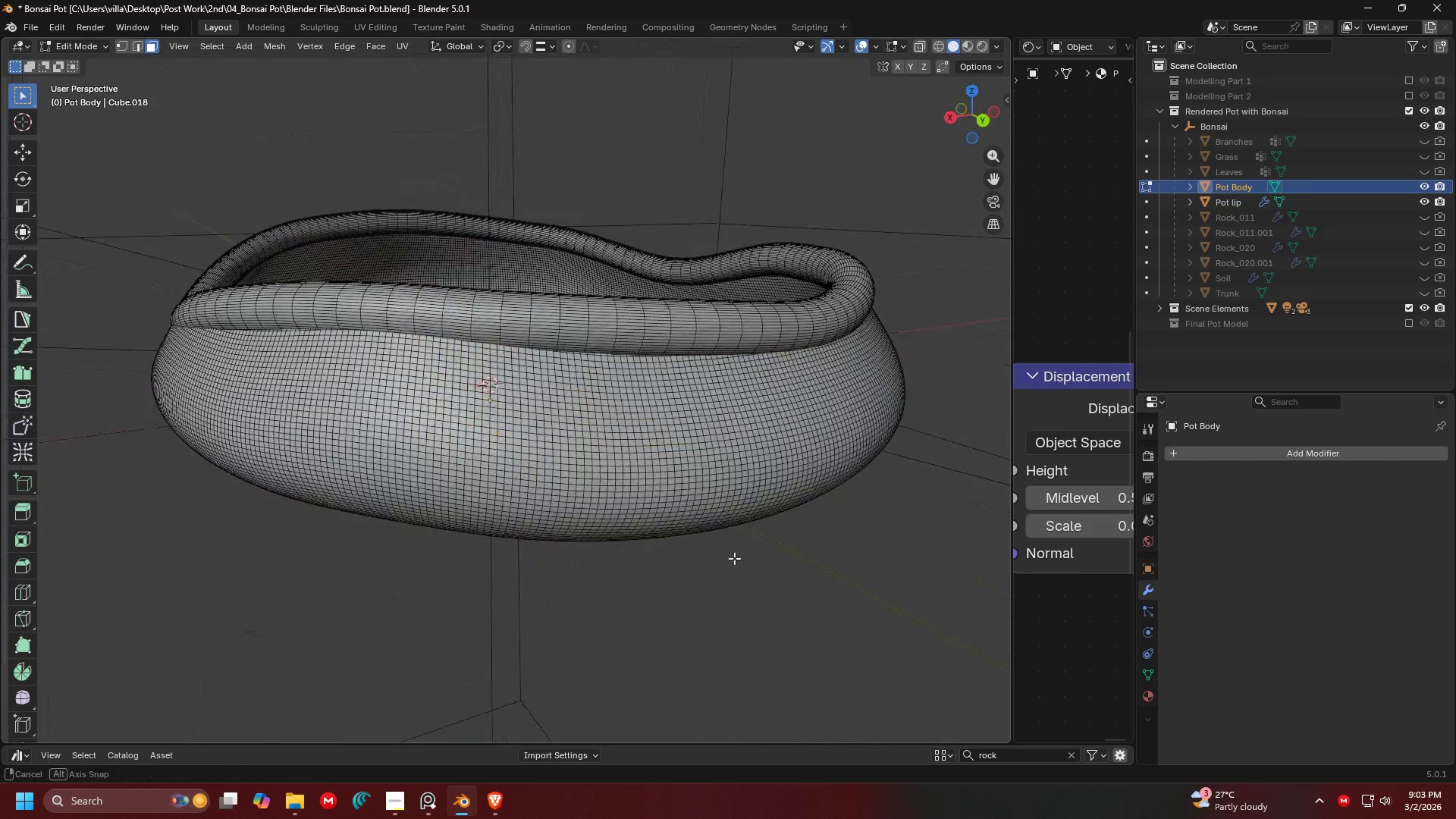 
scroll: coordinate [670, 580], scroll_direction: up, amount: 2.0
 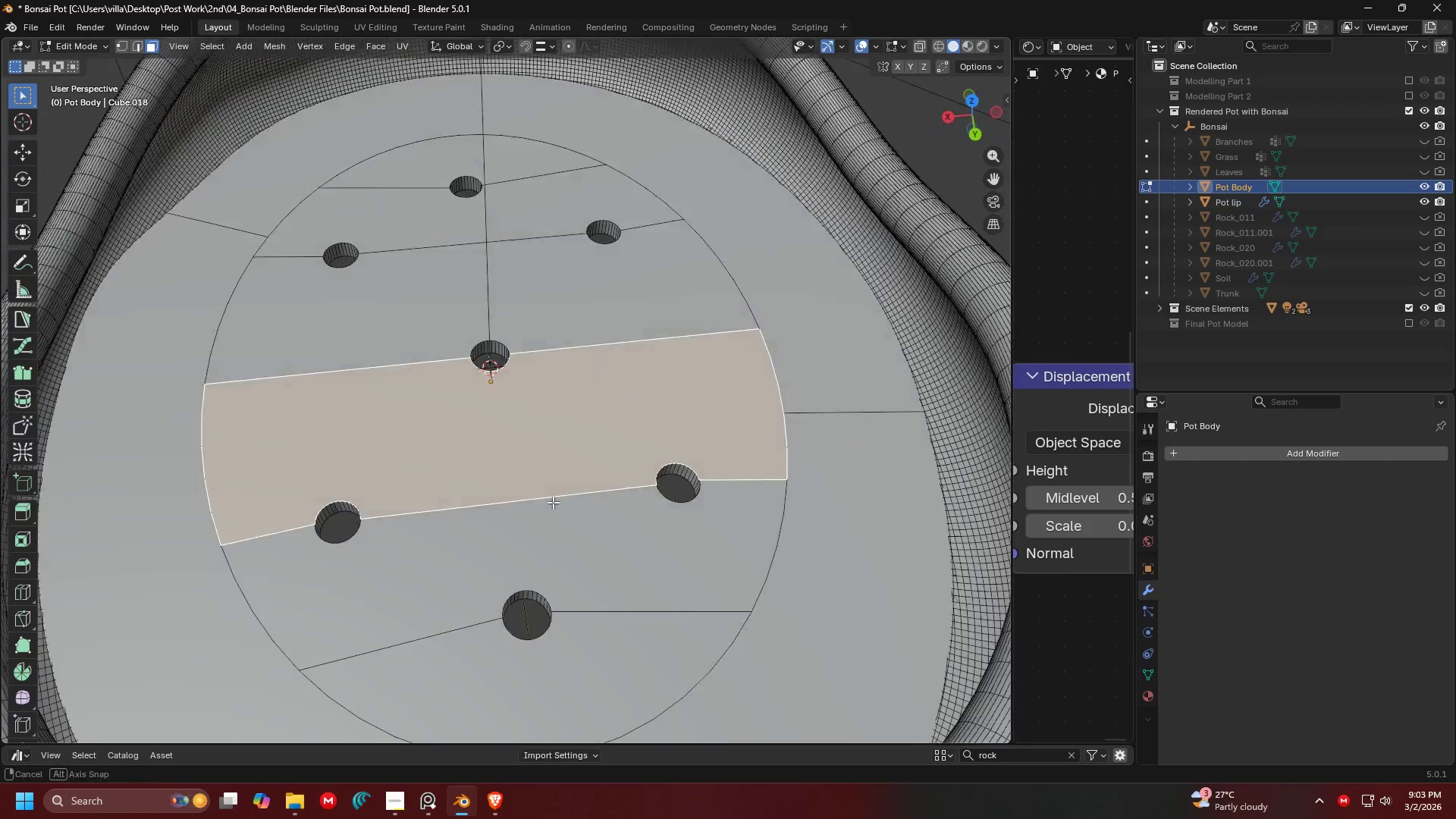 
hold_key(key=ShiftLeft, duration=1.22)
 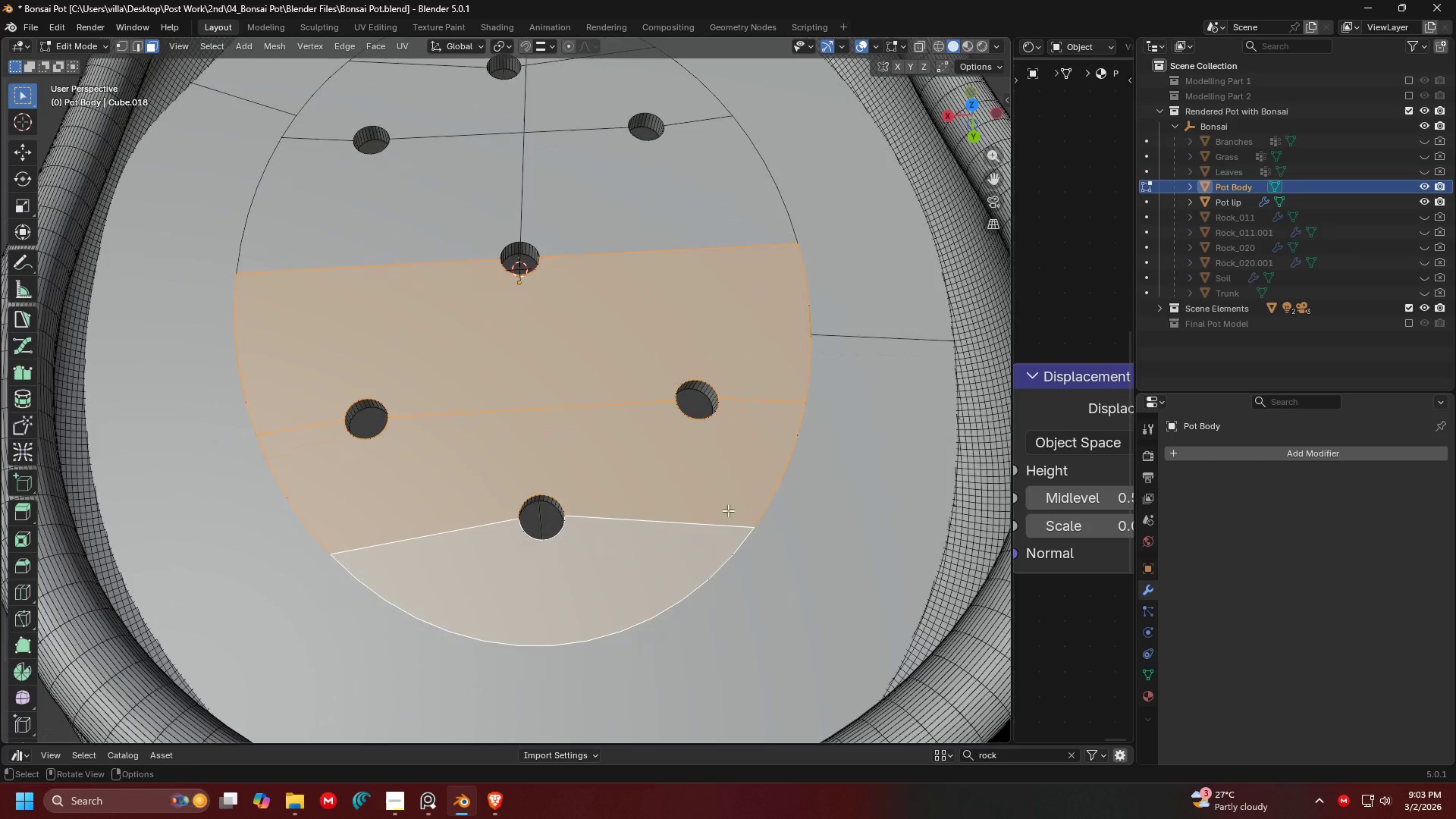 
hold_key(key=ShiftLeft, duration=1.5)
left_click([820, 484])
 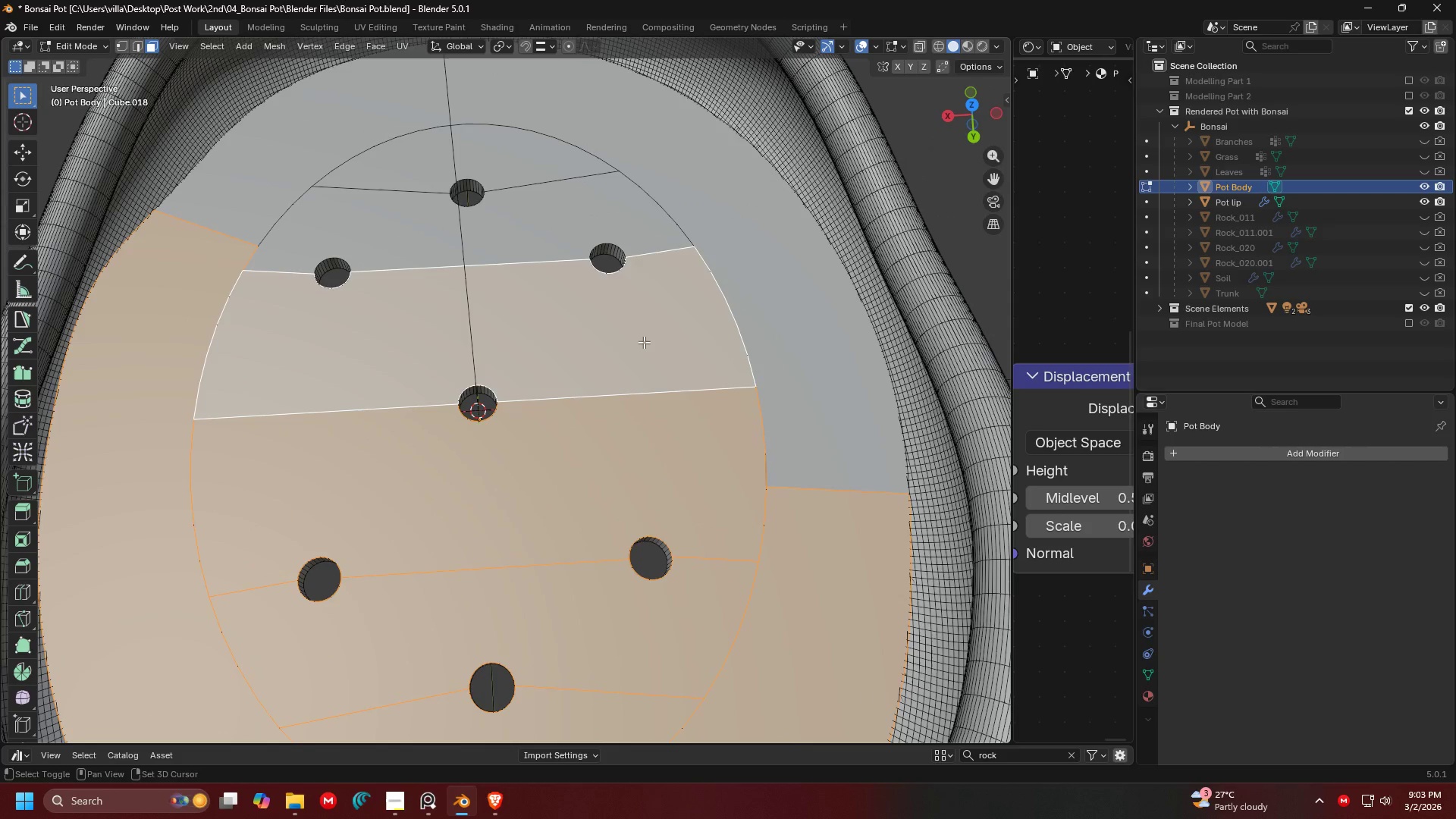 
hold_key(key=ShiftLeft, duration=1.53)
left_click([517, 230])
 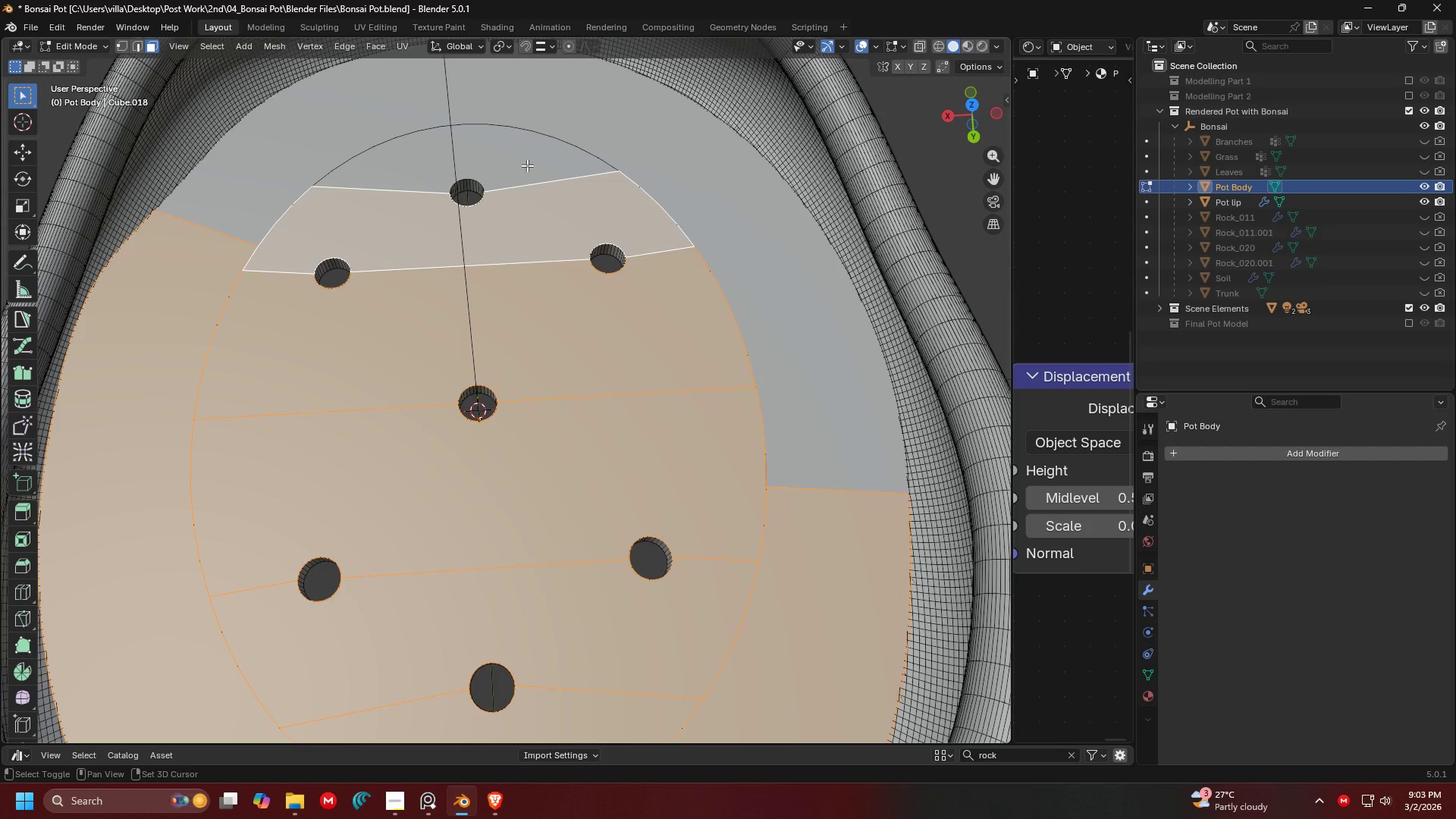 
double_click([526, 165])
 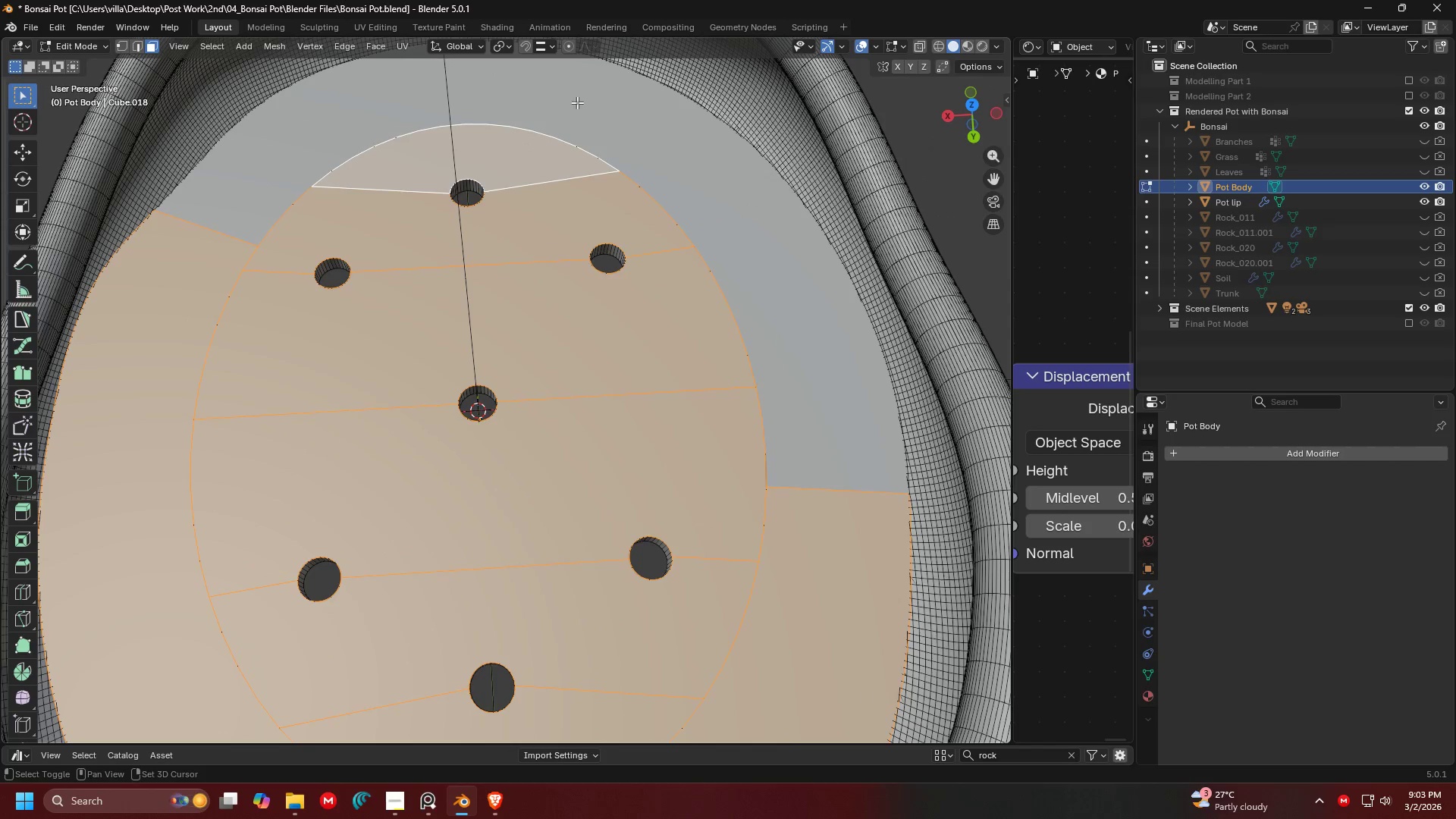 
triple_click([582, 100])
 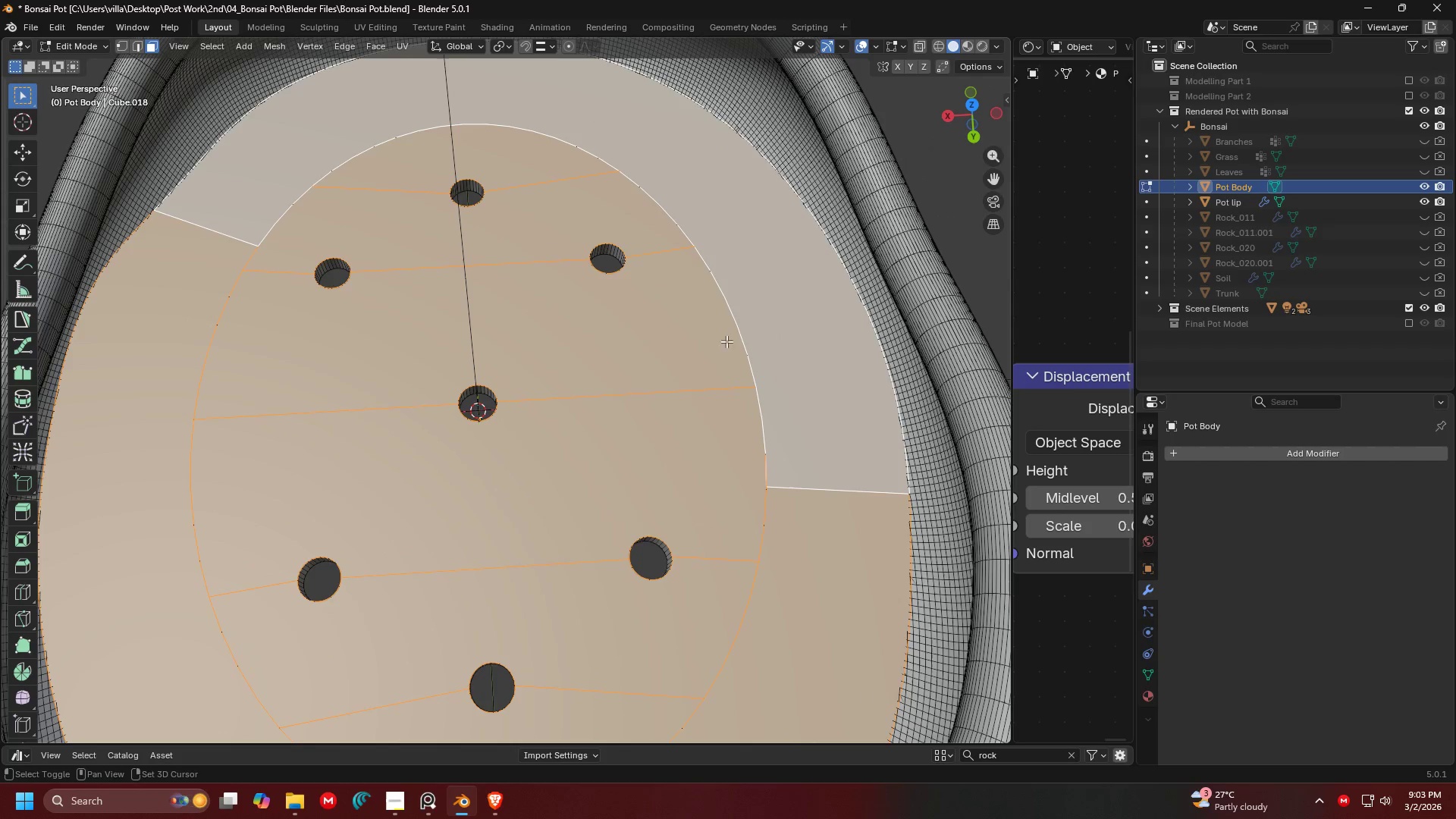 
hold_key(key=ShiftLeft, duration=0.69)
 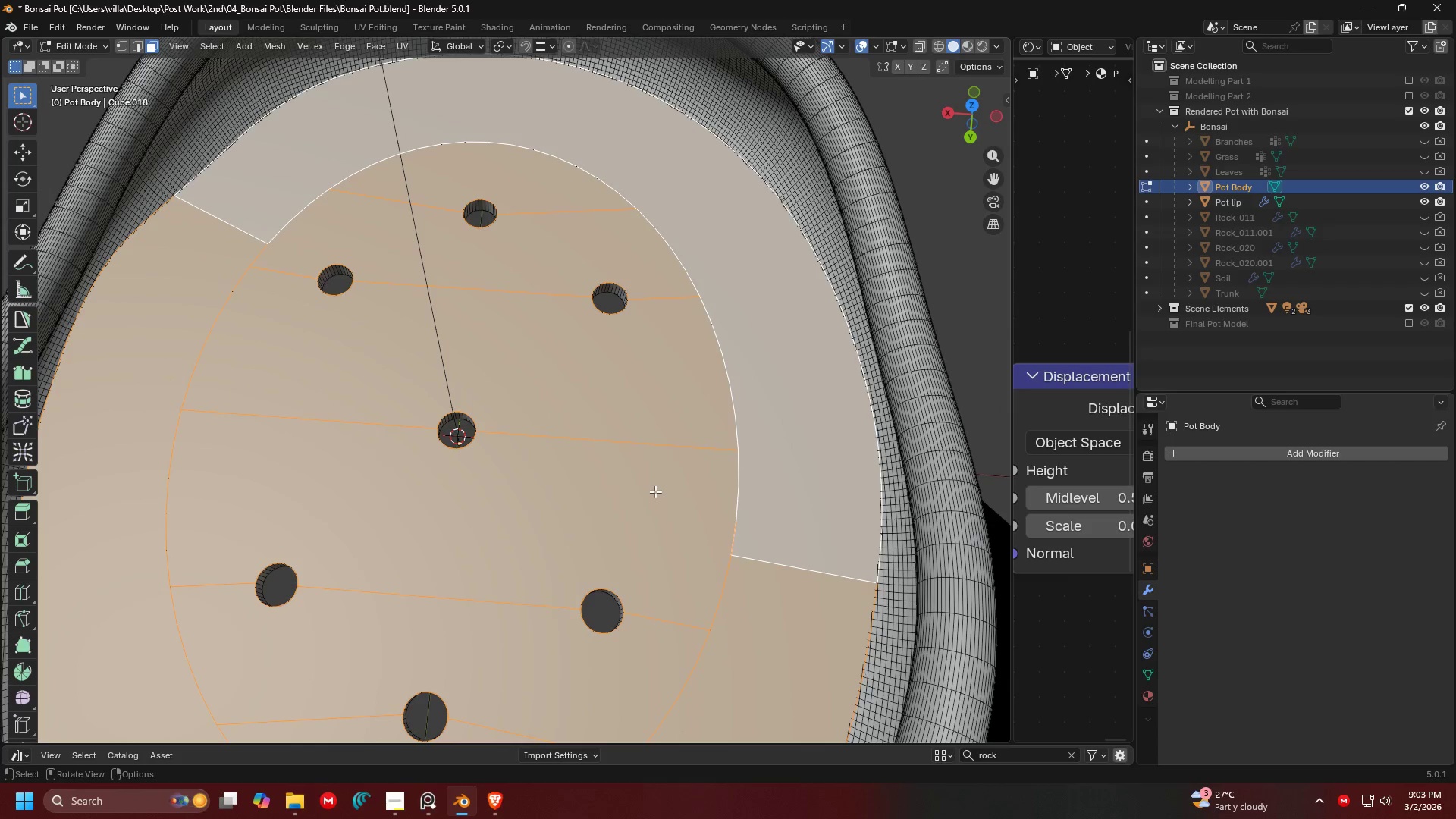 
hold_key(key=ShiftLeft, duration=4.99)
 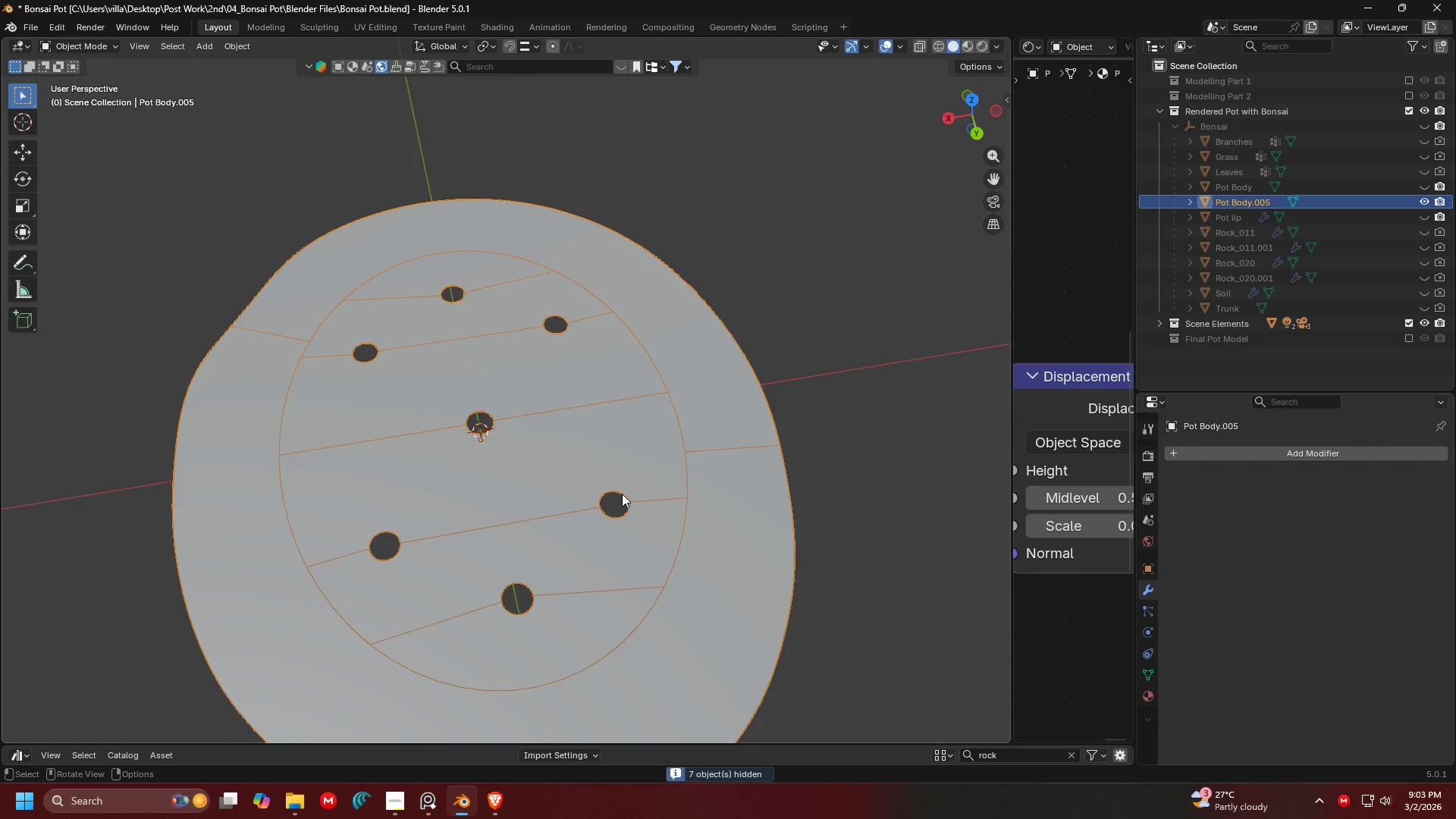 
key(P)
 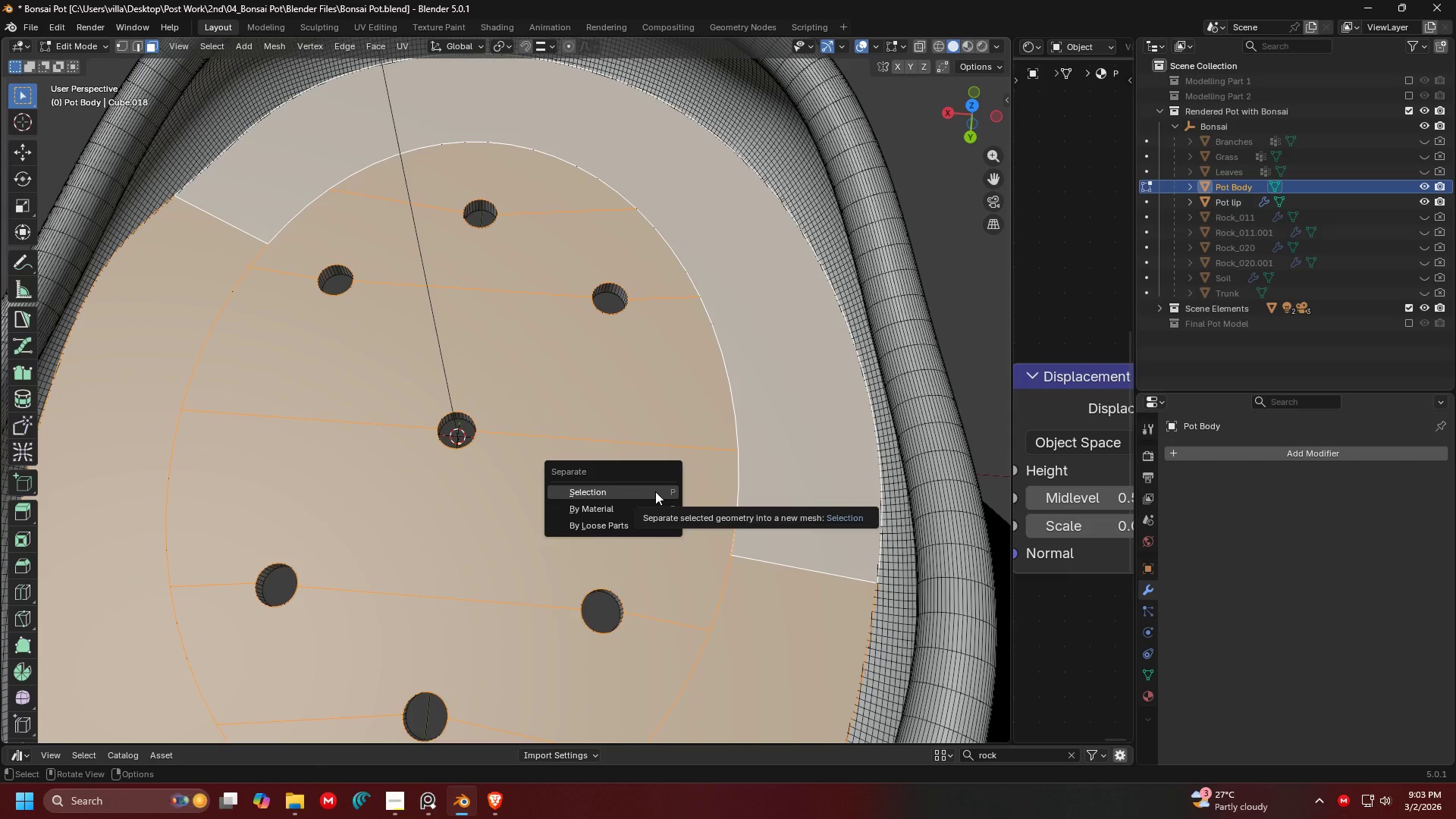 
left_click([655, 491])
 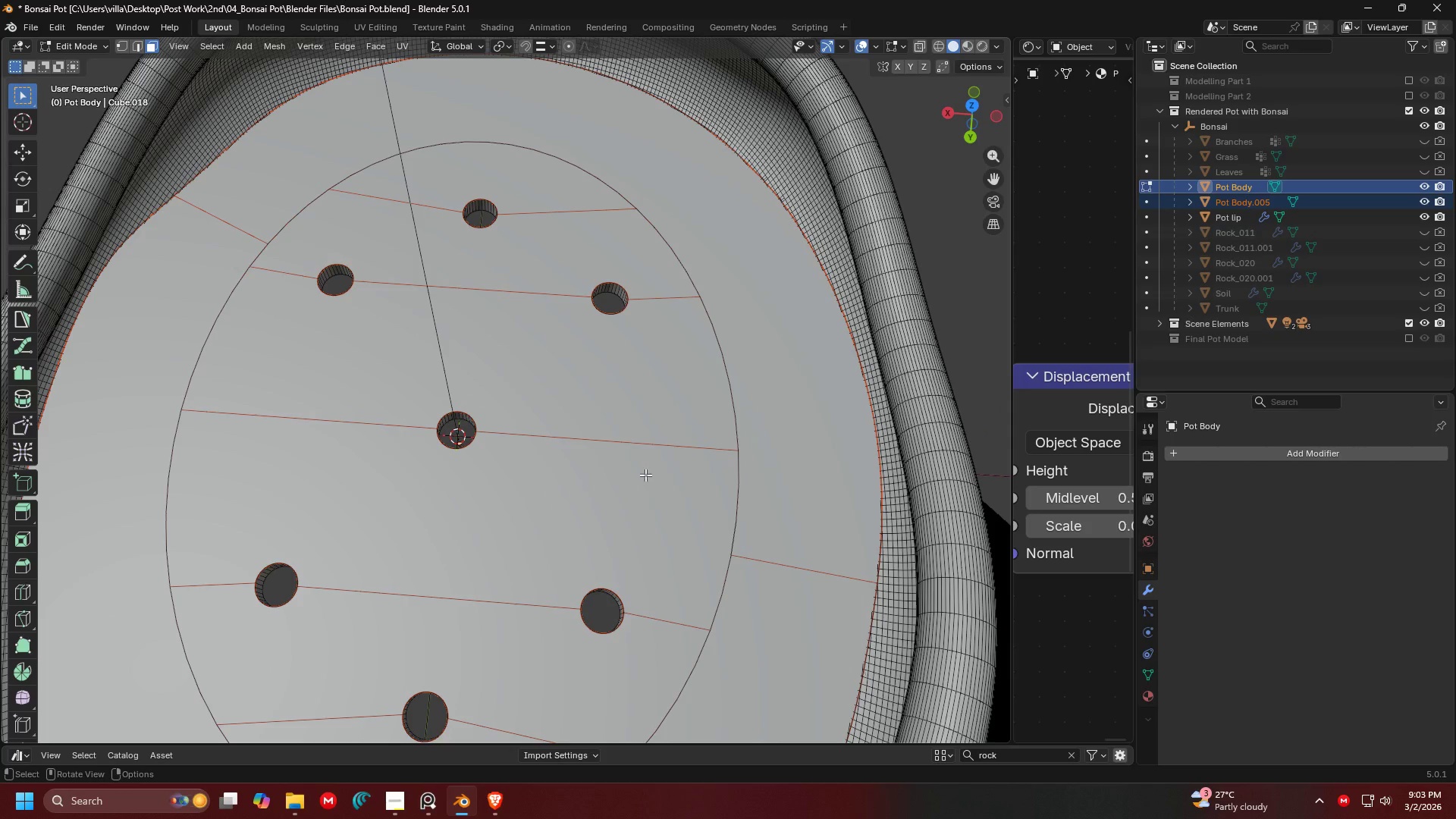 
scroll: coordinate [639, 471], scroll_direction: down, amount: 2.0
 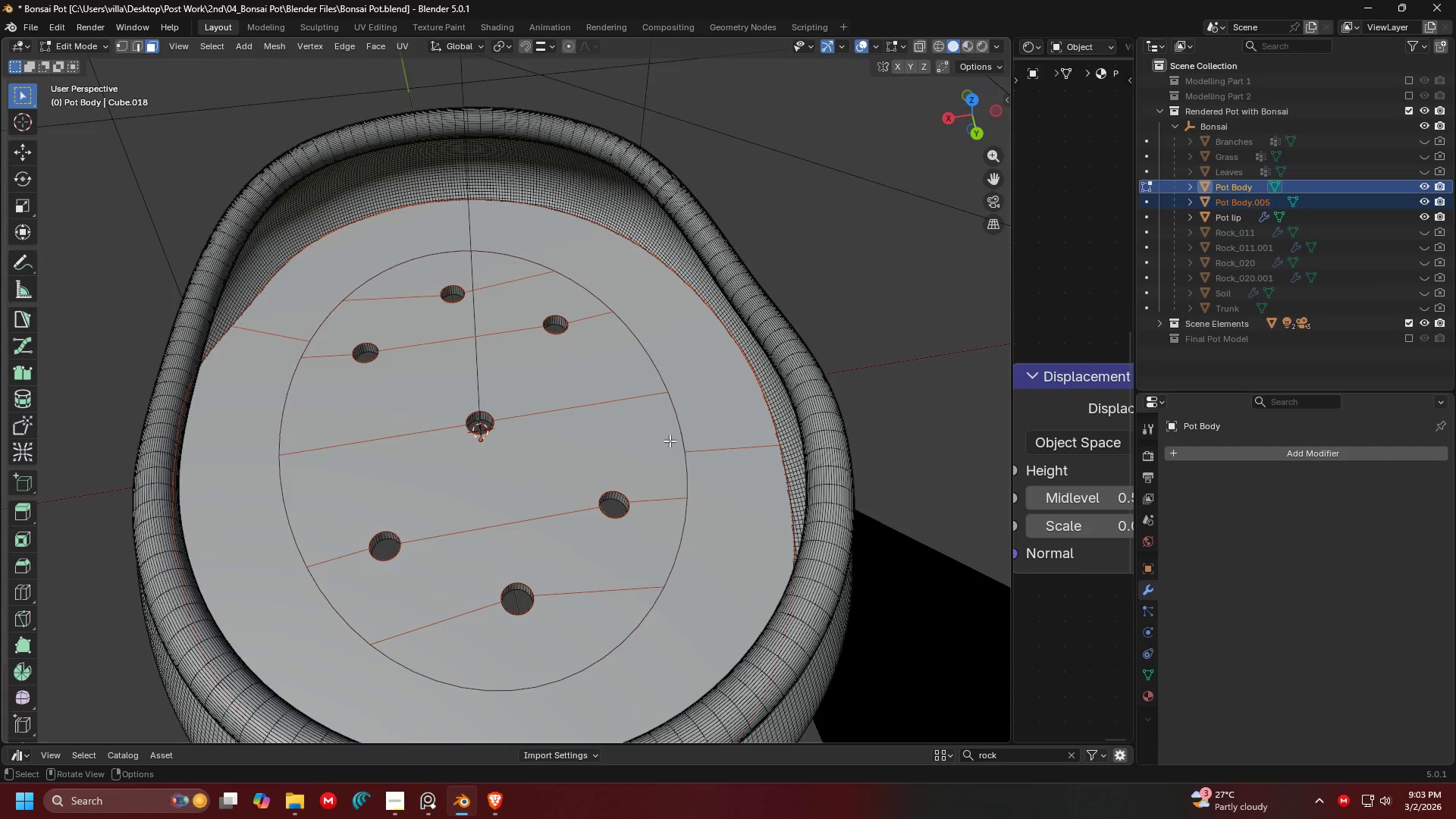 
key(Tab)
 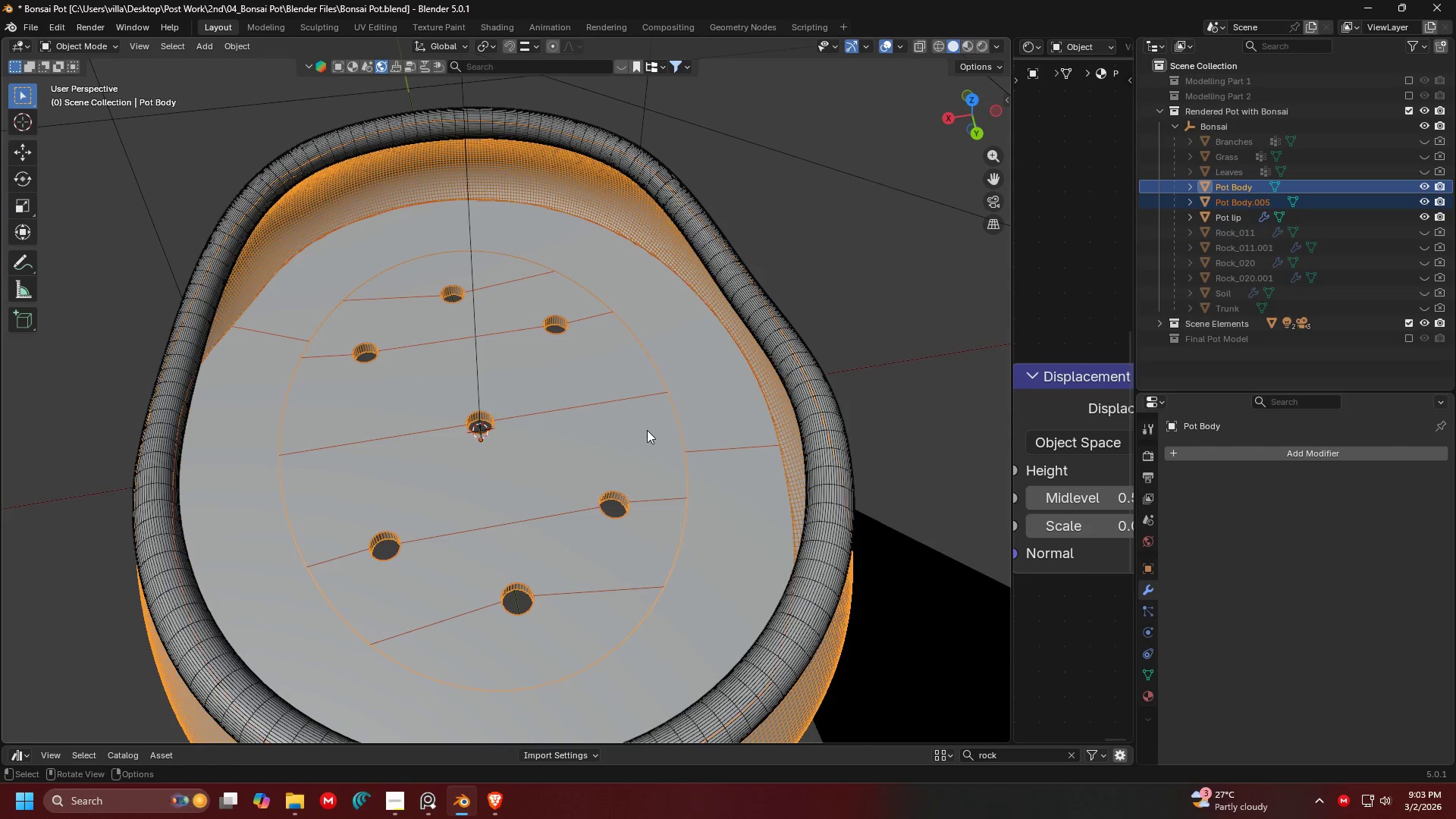 
left_click([647, 430])
 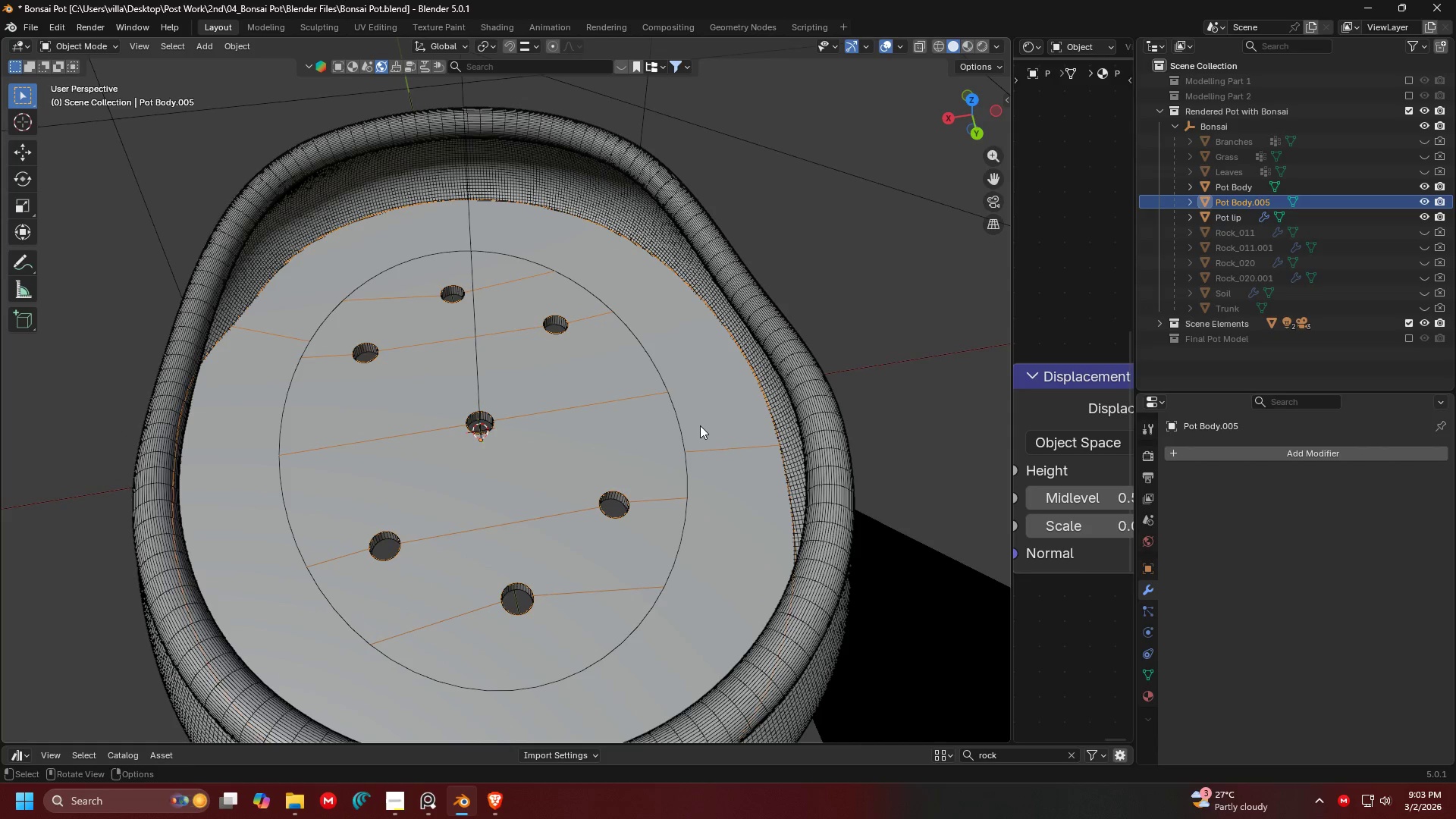 
key(Shift+H)
 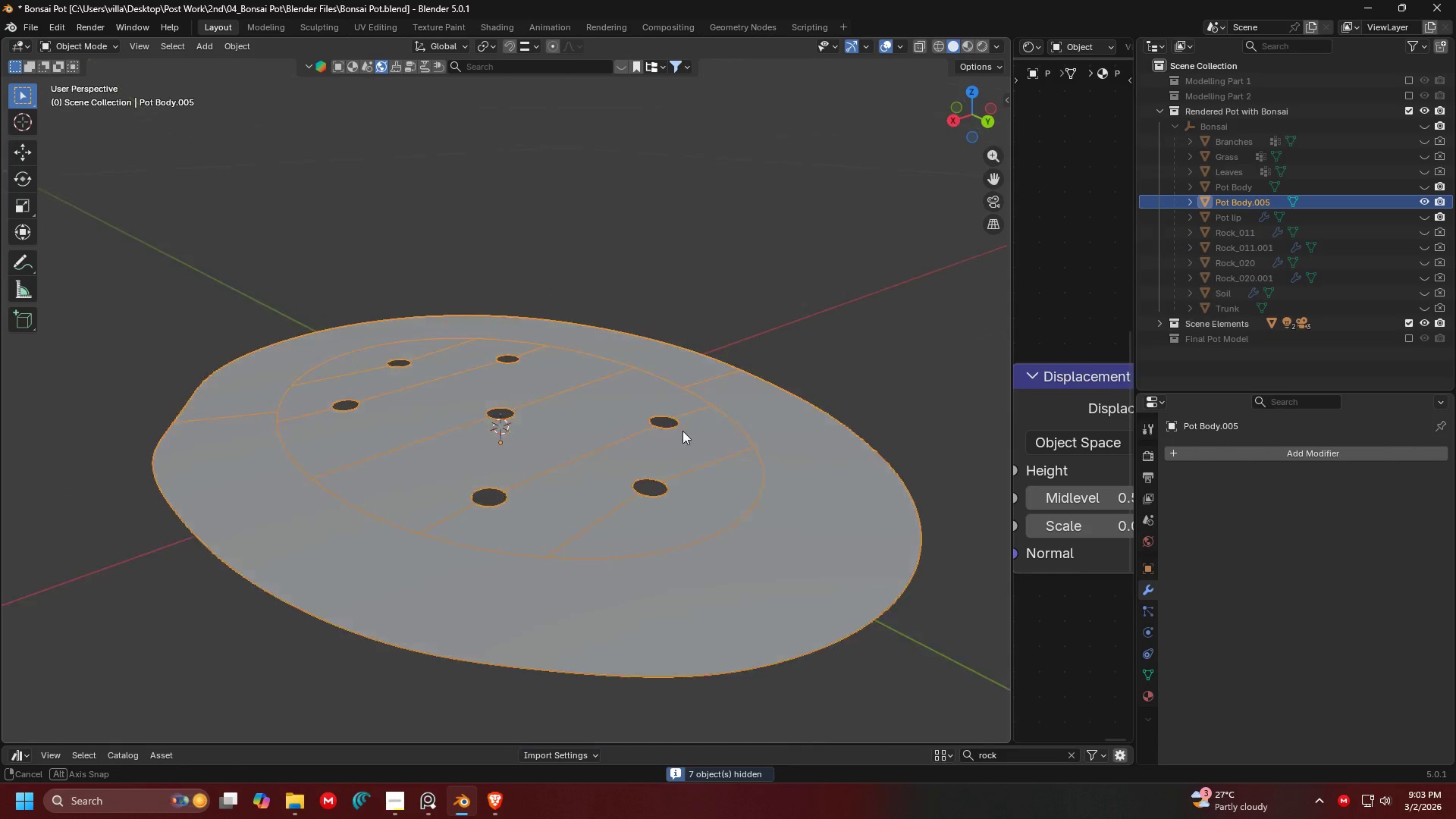 
key(Shift+ShiftLeft)
 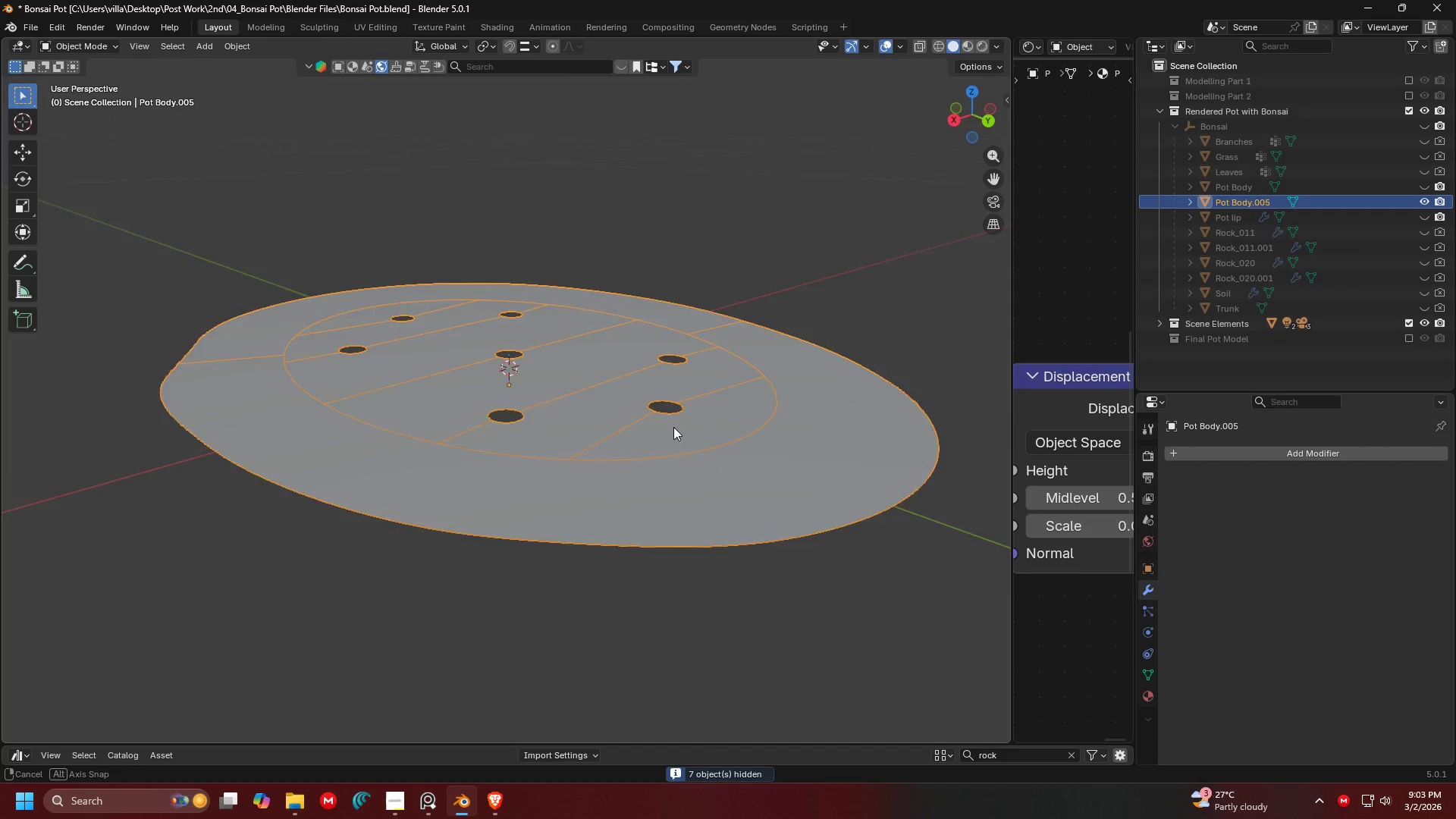 
key(Tab)
 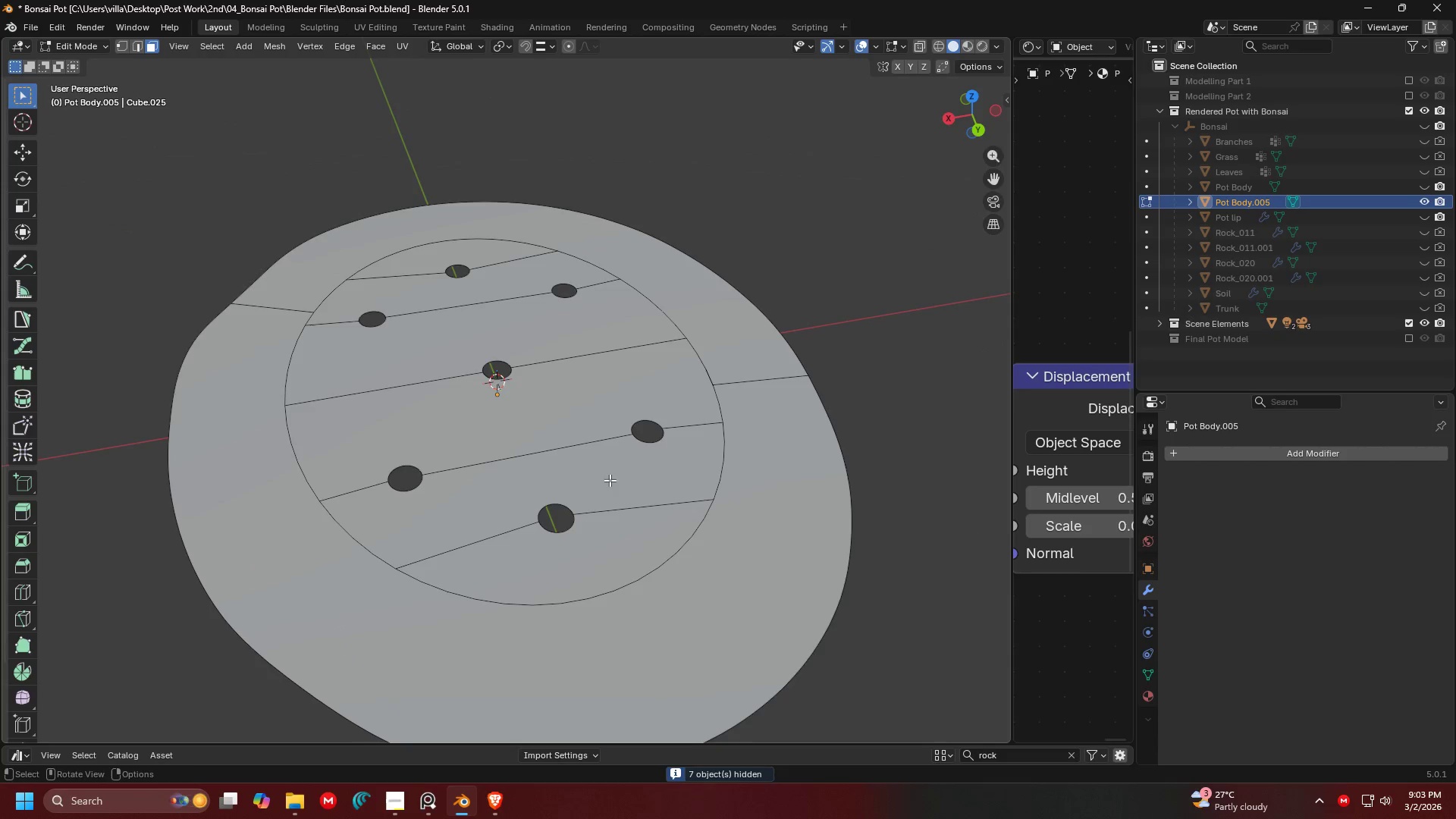 
key(Shift+ShiftLeft)
 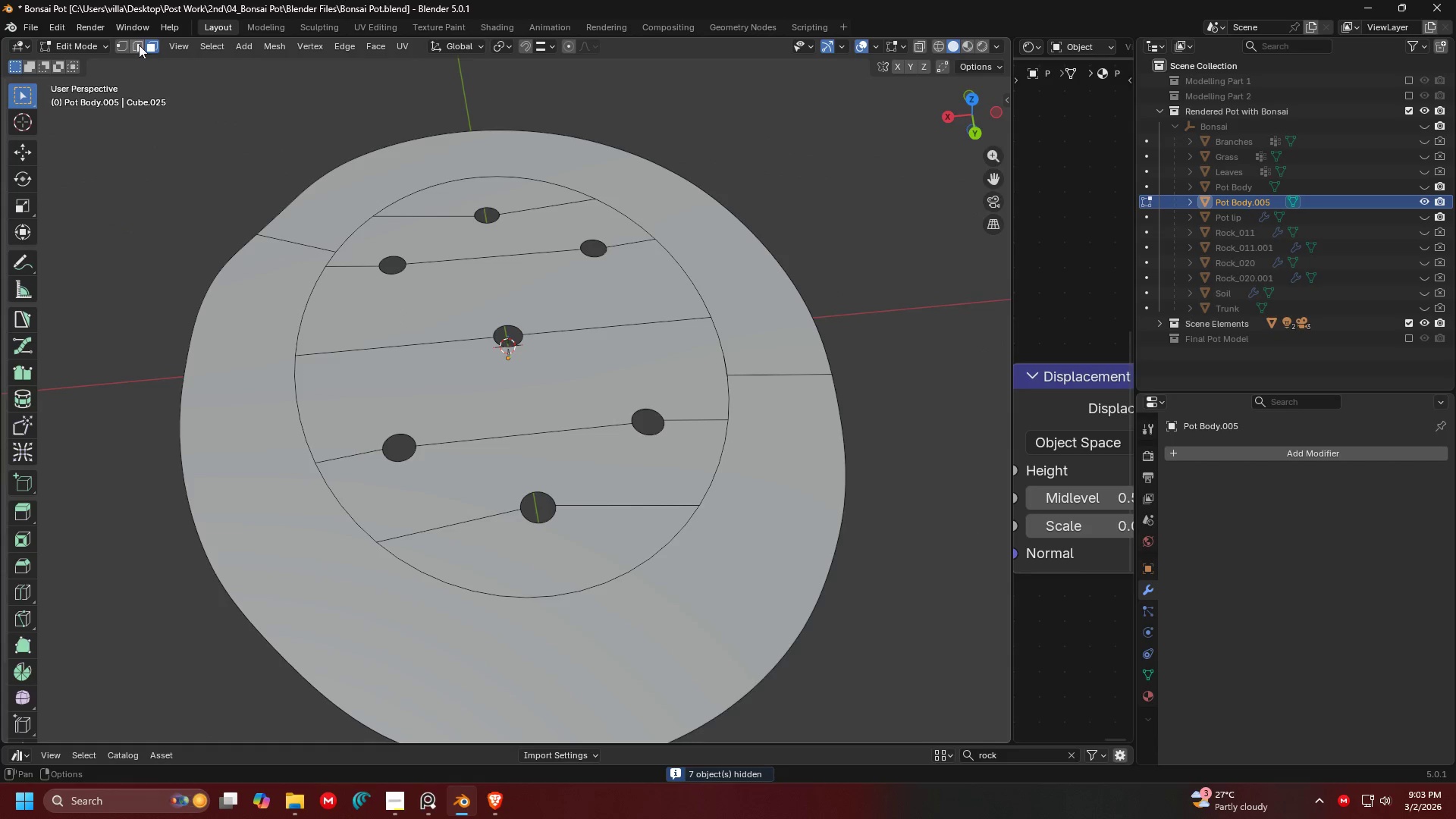 
left_click([126, 41])
 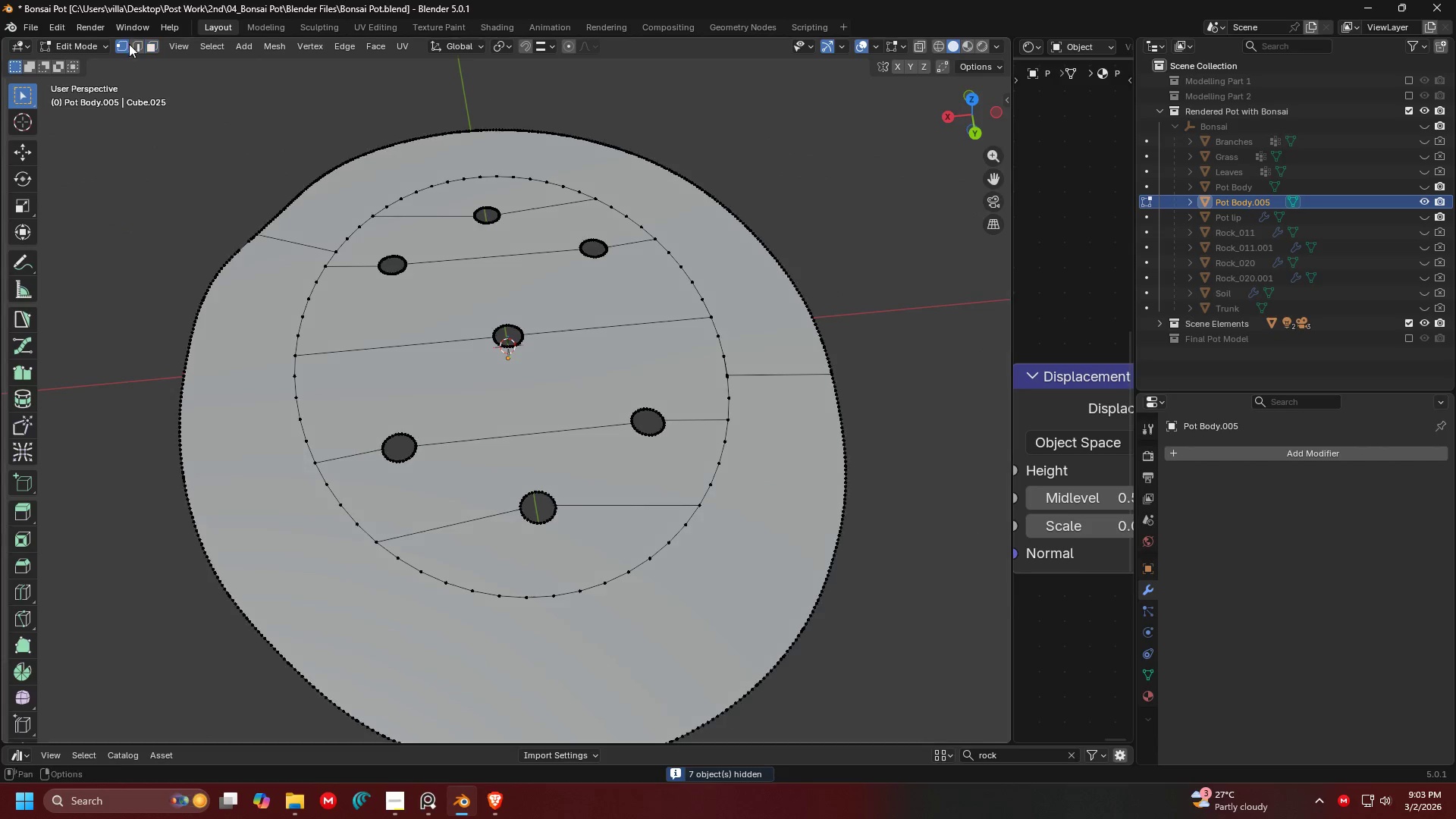 
scroll: coordinate [360, 328], scroll_direction: none, amount: 0.0
 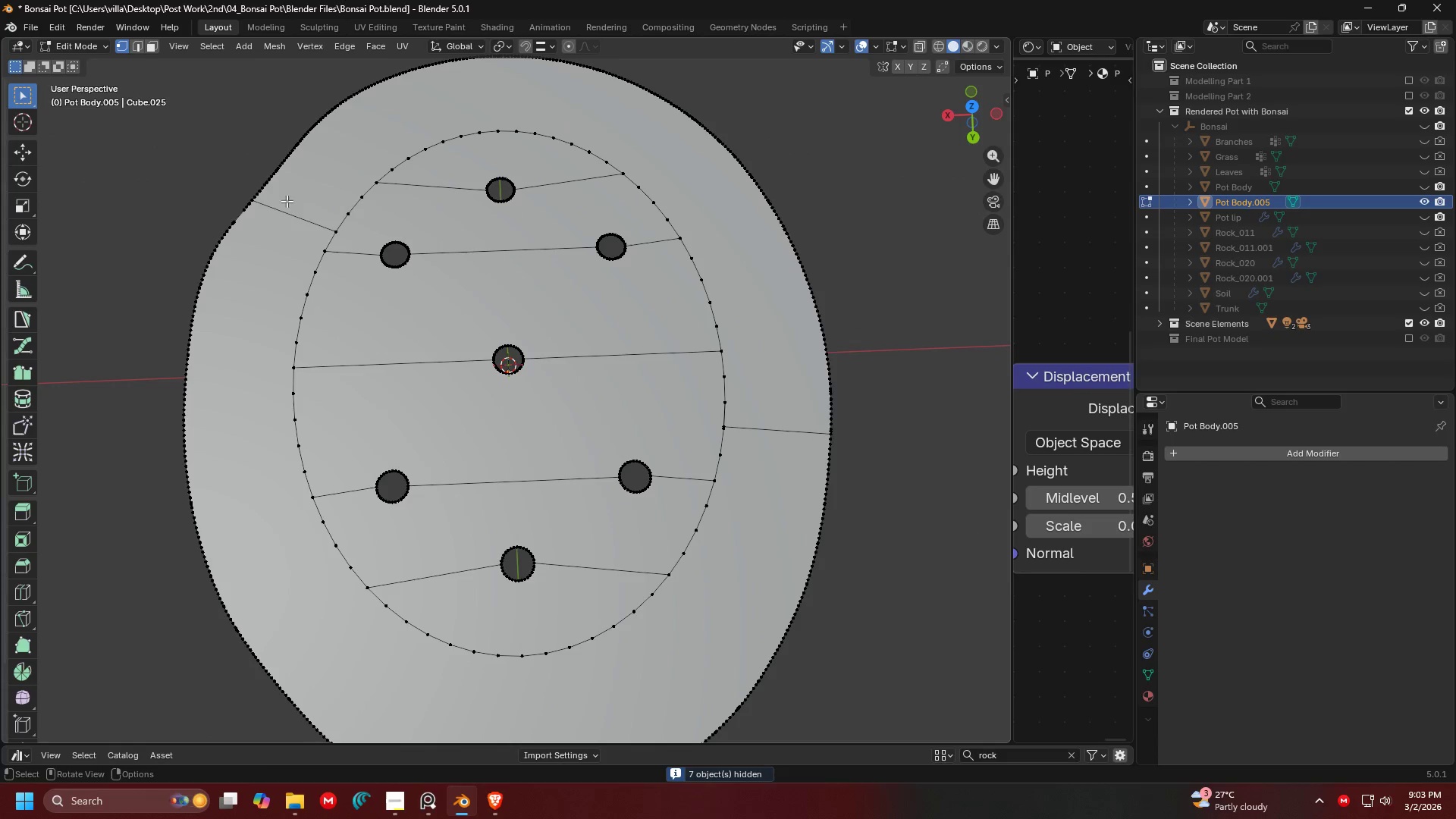 
left_click_drag(start_coordinate=[299, 205], to_coordinate=[354, 333])
 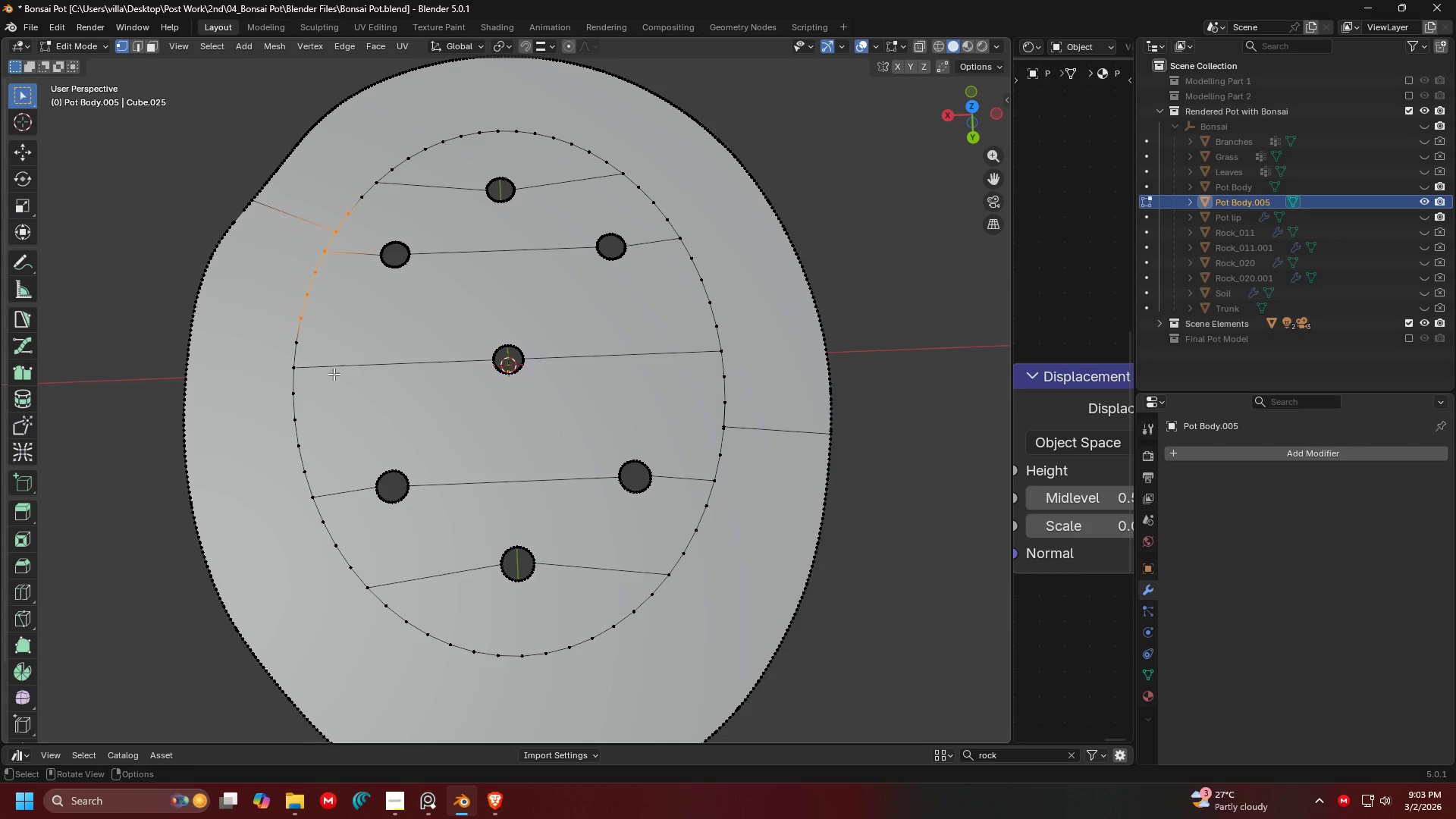 
hold_key(key=ShiftLeft, duration=1.51)
left_click_drag(start_coordinate=[254, 274], to_coordinate=[331, 541])
 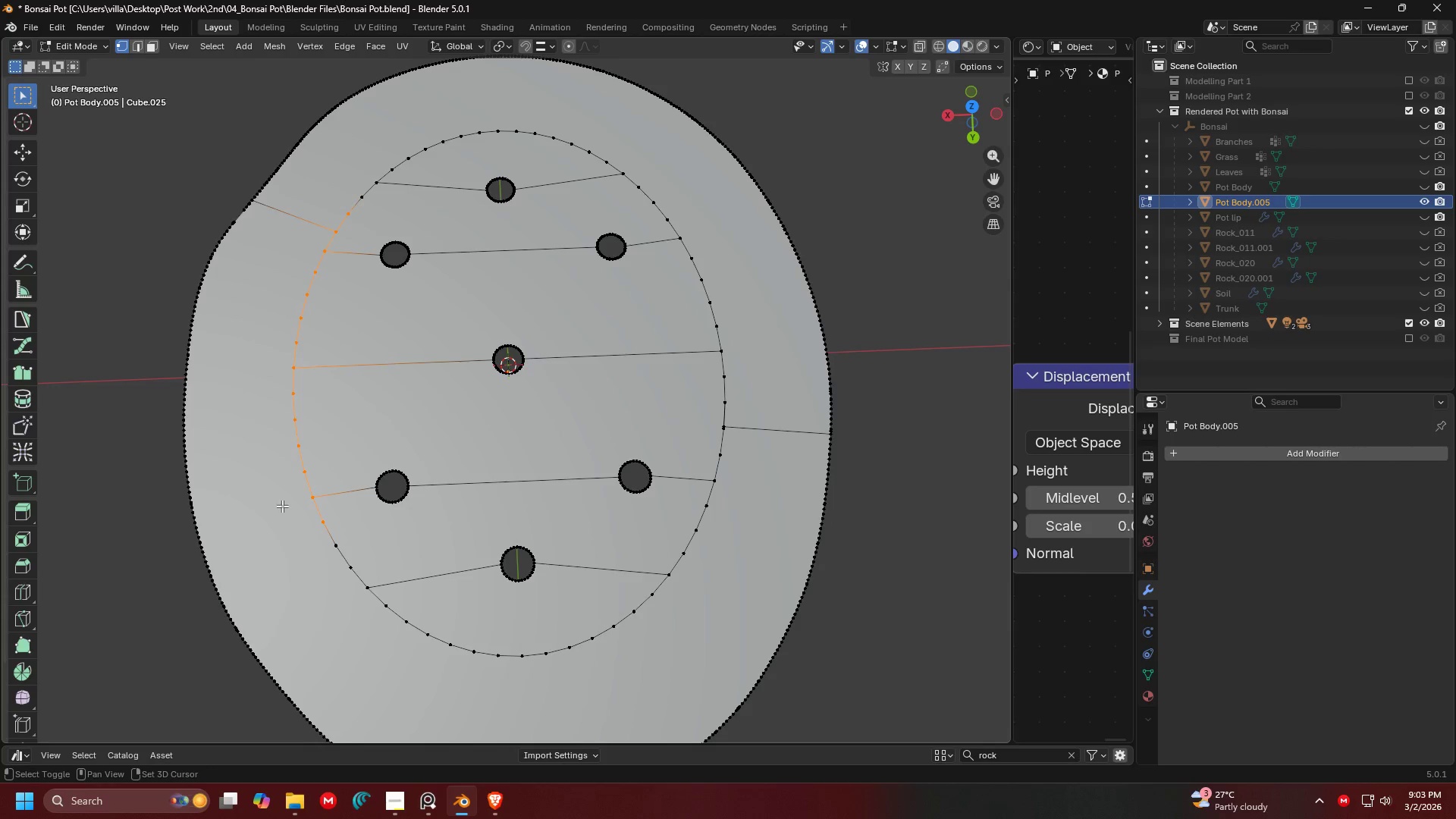 
left_click_drag(start_coordinate=[289, 513], to_coordinate=[366, 610])
 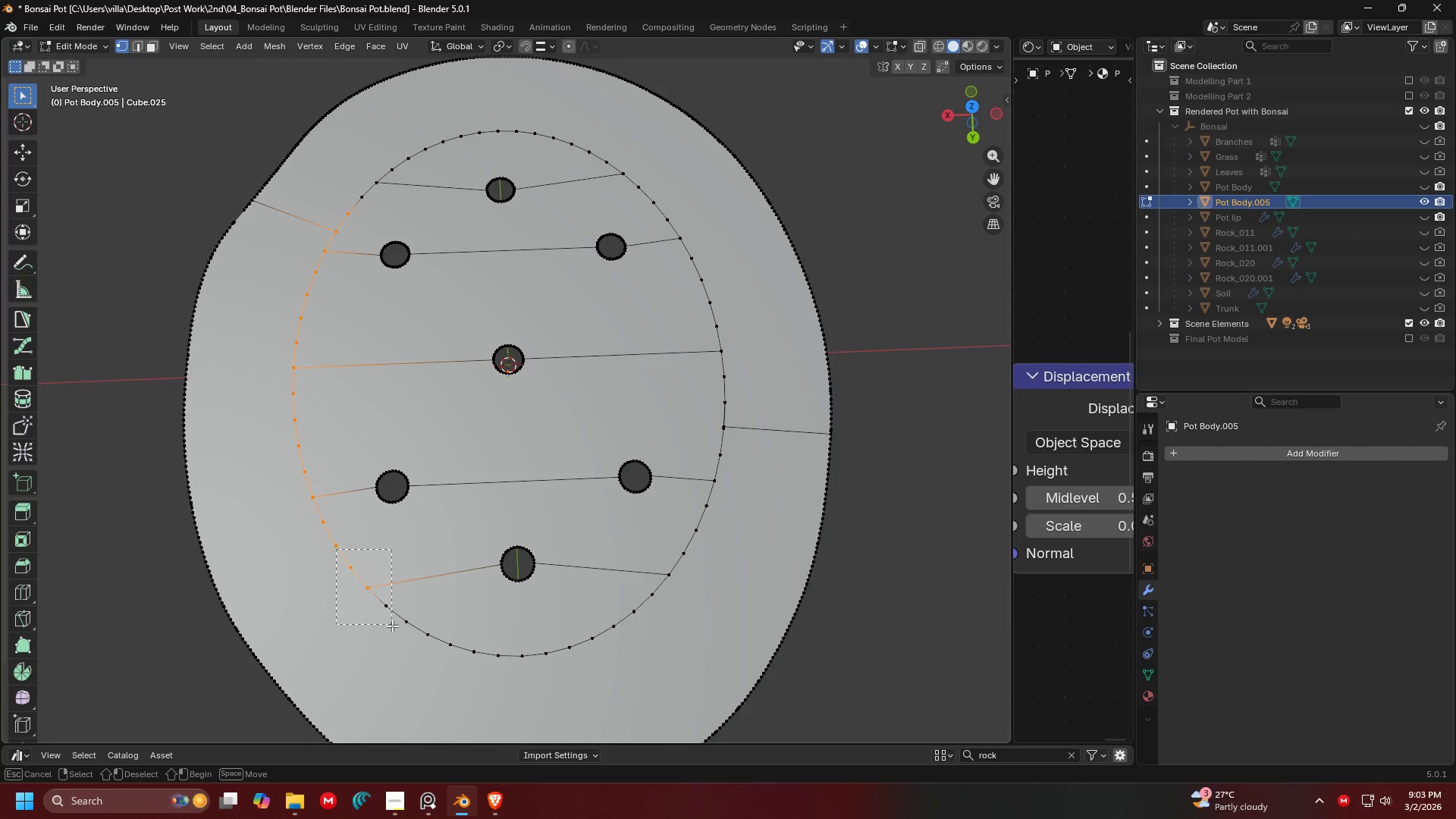 
hold_key(key=ShiftLeft, duration=1.52)
left_click_drag(start_coordinate=[336, 549], to_coordinate=[466, 677])
 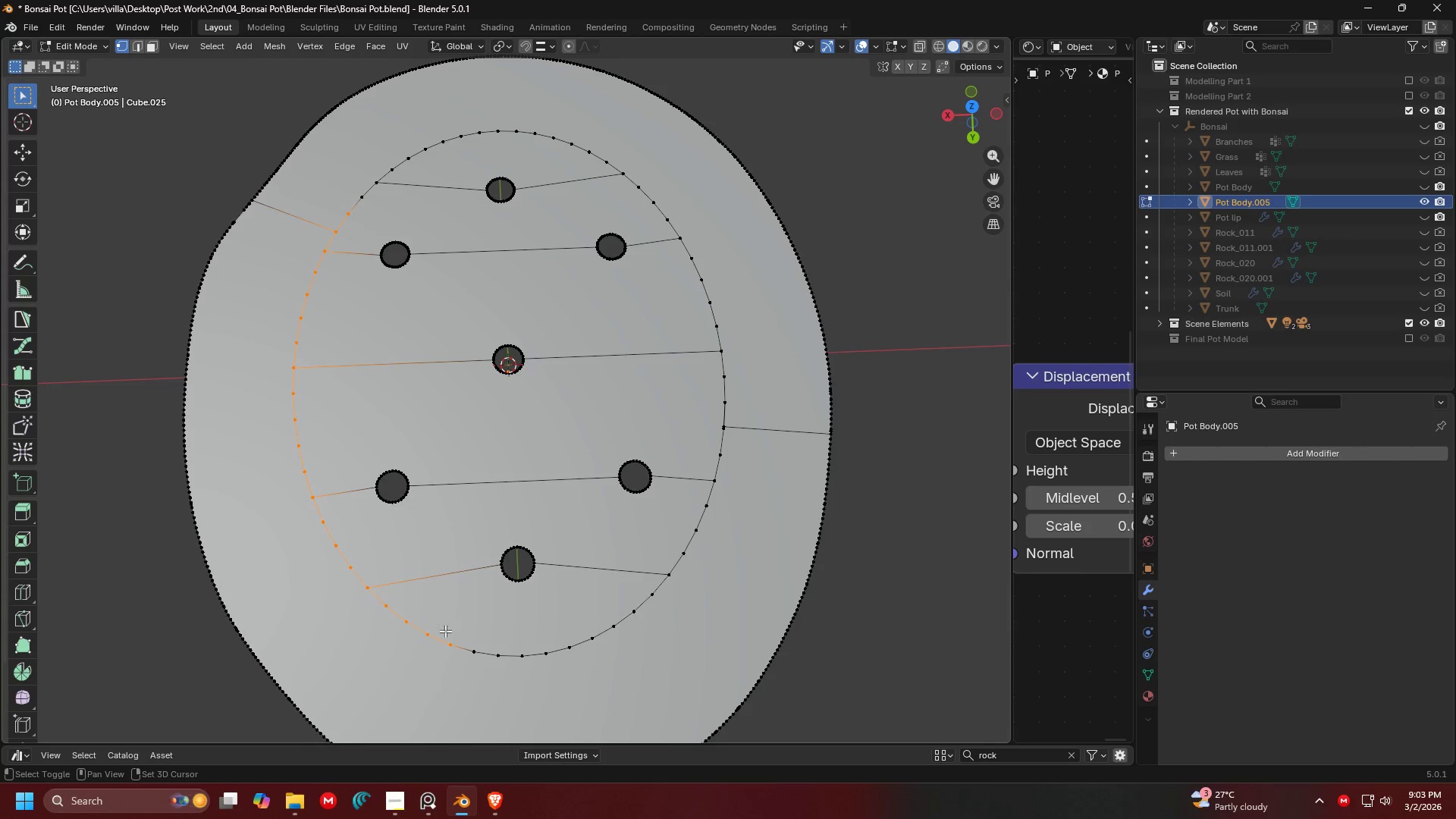 
left_click_drag(start_coordinate=[441, 630], to_coordinate=[653, 681])
 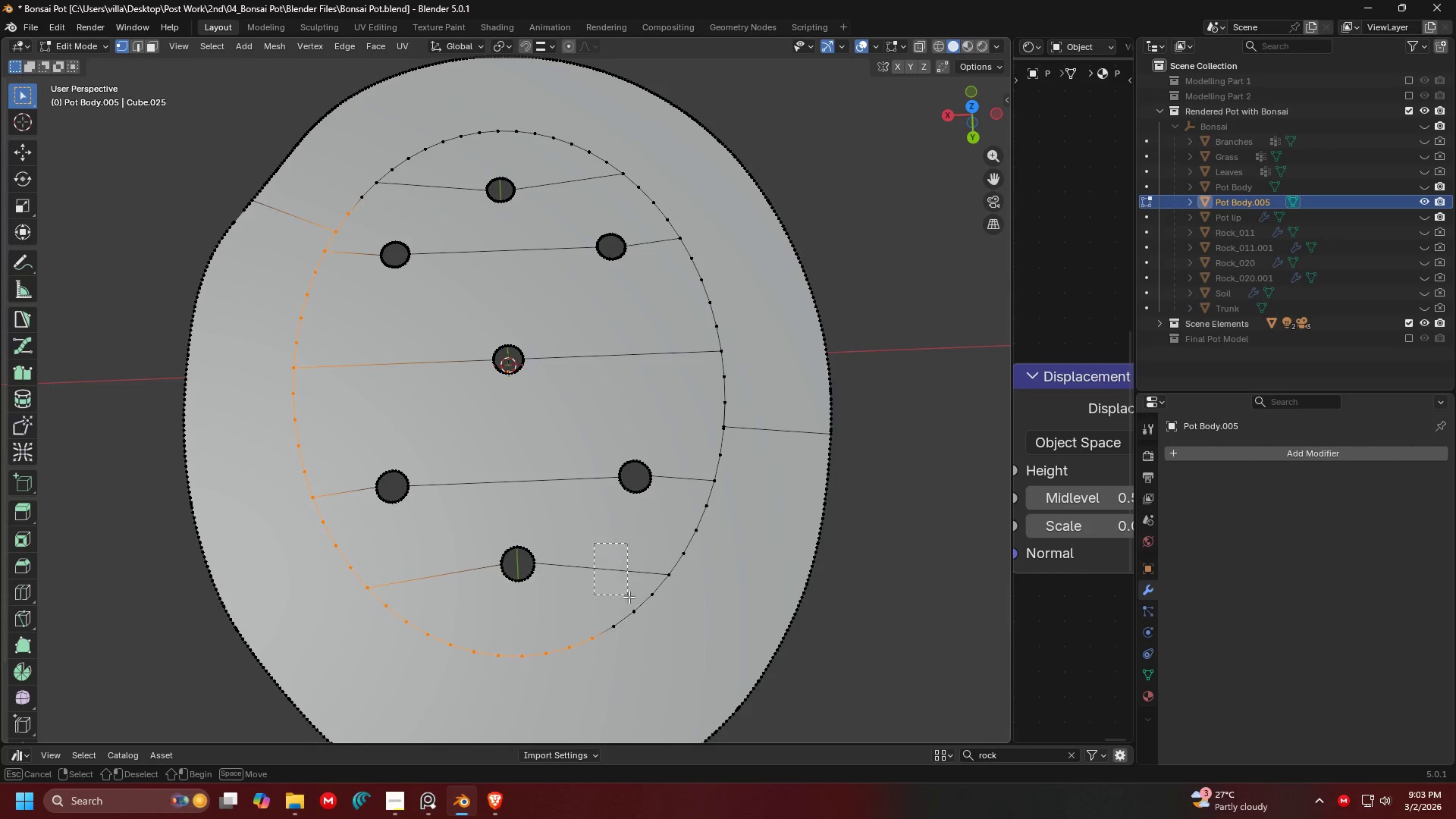 
hold_key(key=ShiftLeft, duration=1.5)
left_click_drag(start_coordinate=[594, 543], to_coordinate=[699, 664])
 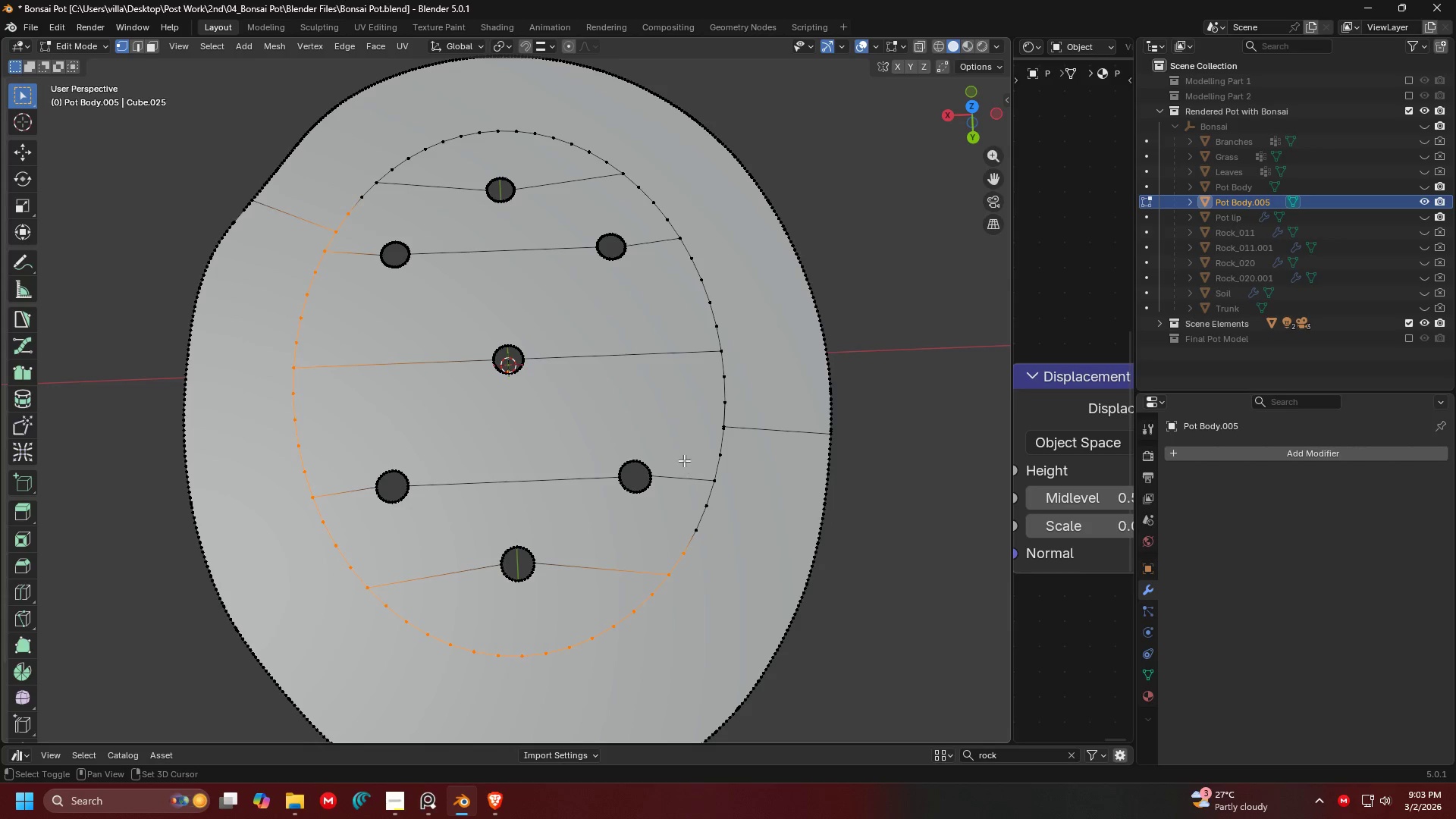 
left_click_drag(start_coordinate=[682, 455], to_coordinate=[753, 563])
 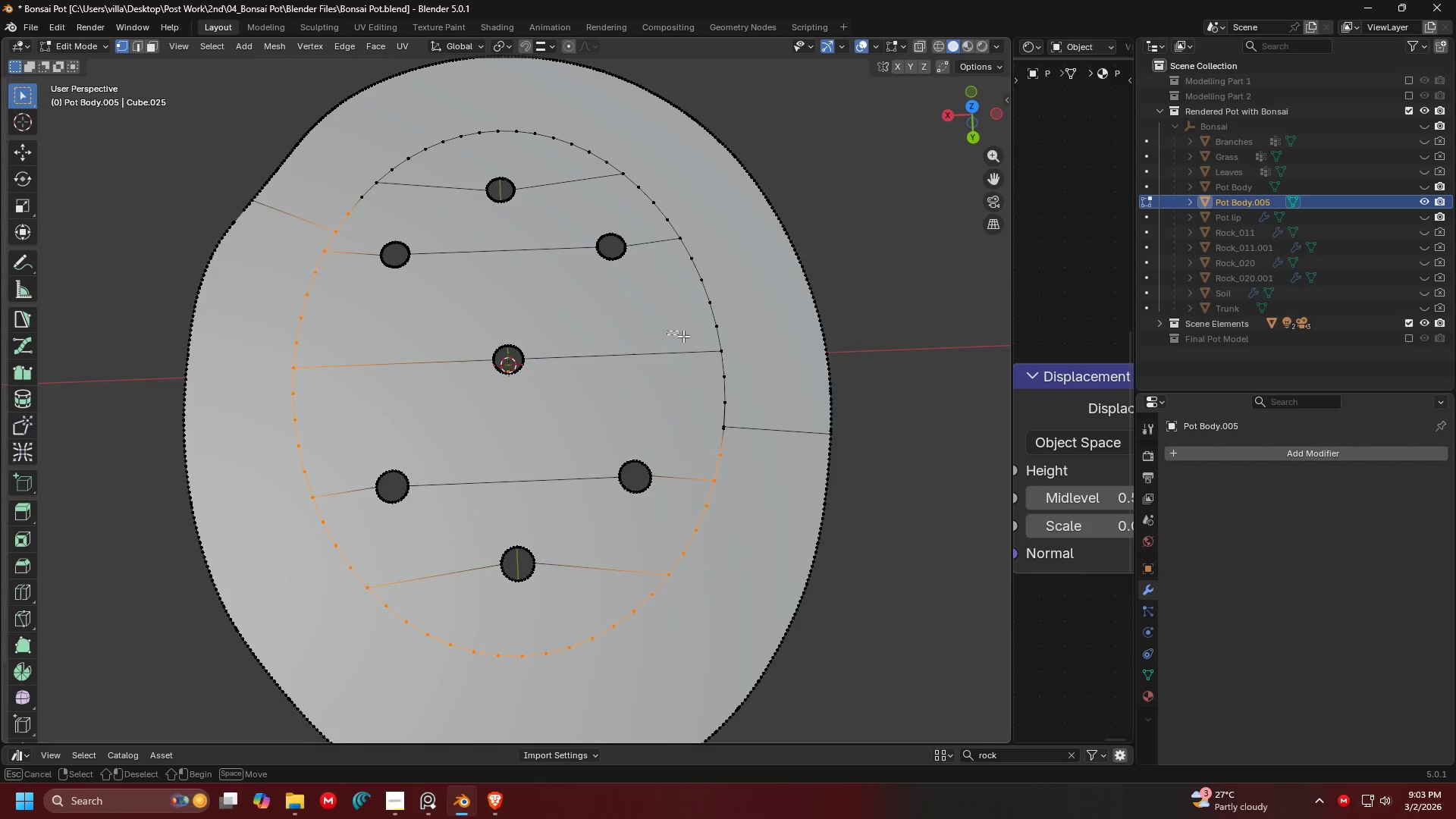 
hold_key(key=ShiftLeft, duration=1.52)
left_click_drag(start_coordinate=[667, 331], to_coordinate=[774, 469])
 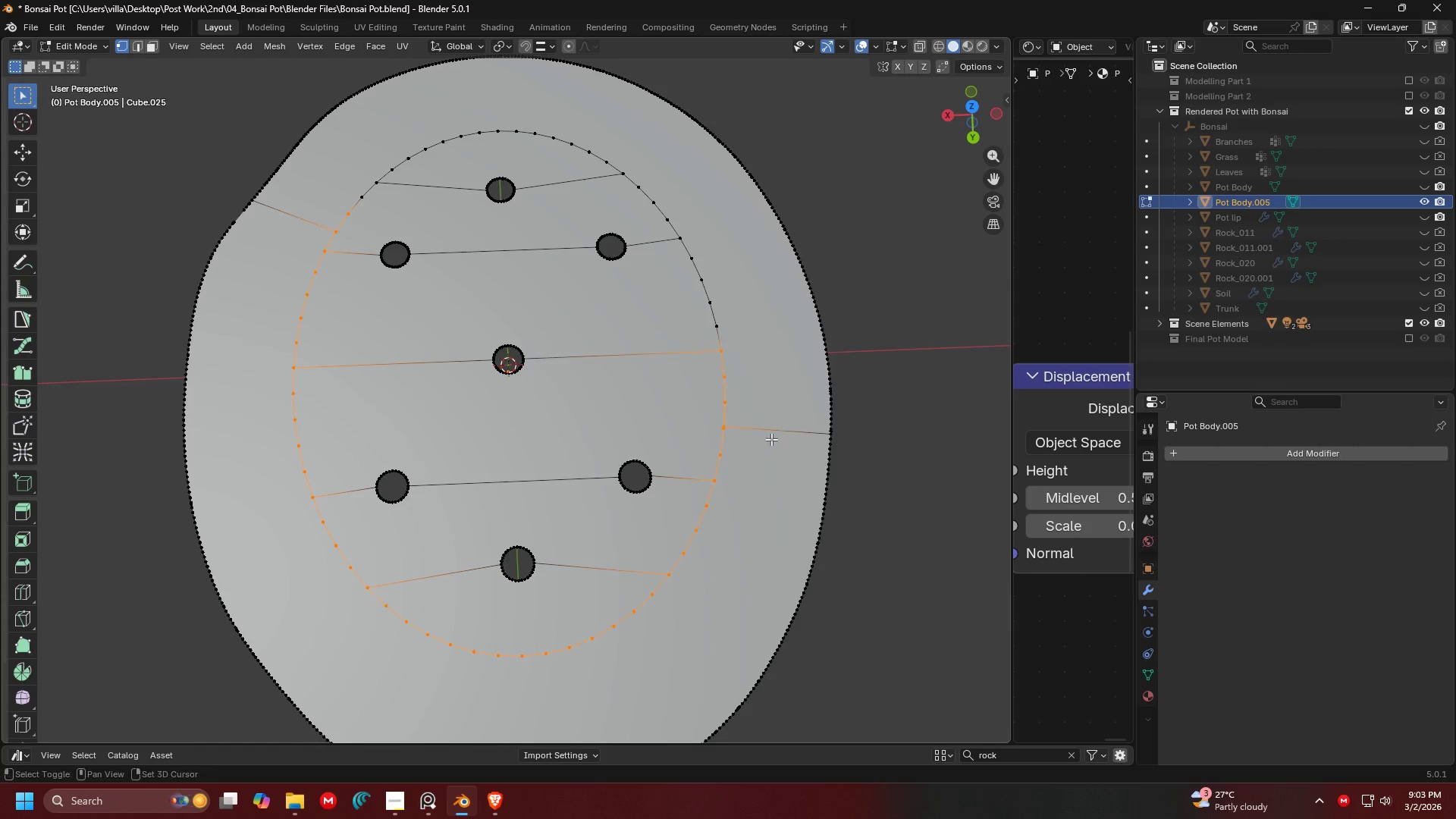 
hold_key(key=ShiftLeft, duration=1.51)
left_click_drag(start_coordinate=[632, 318], to_coordinate=[720, 472])
 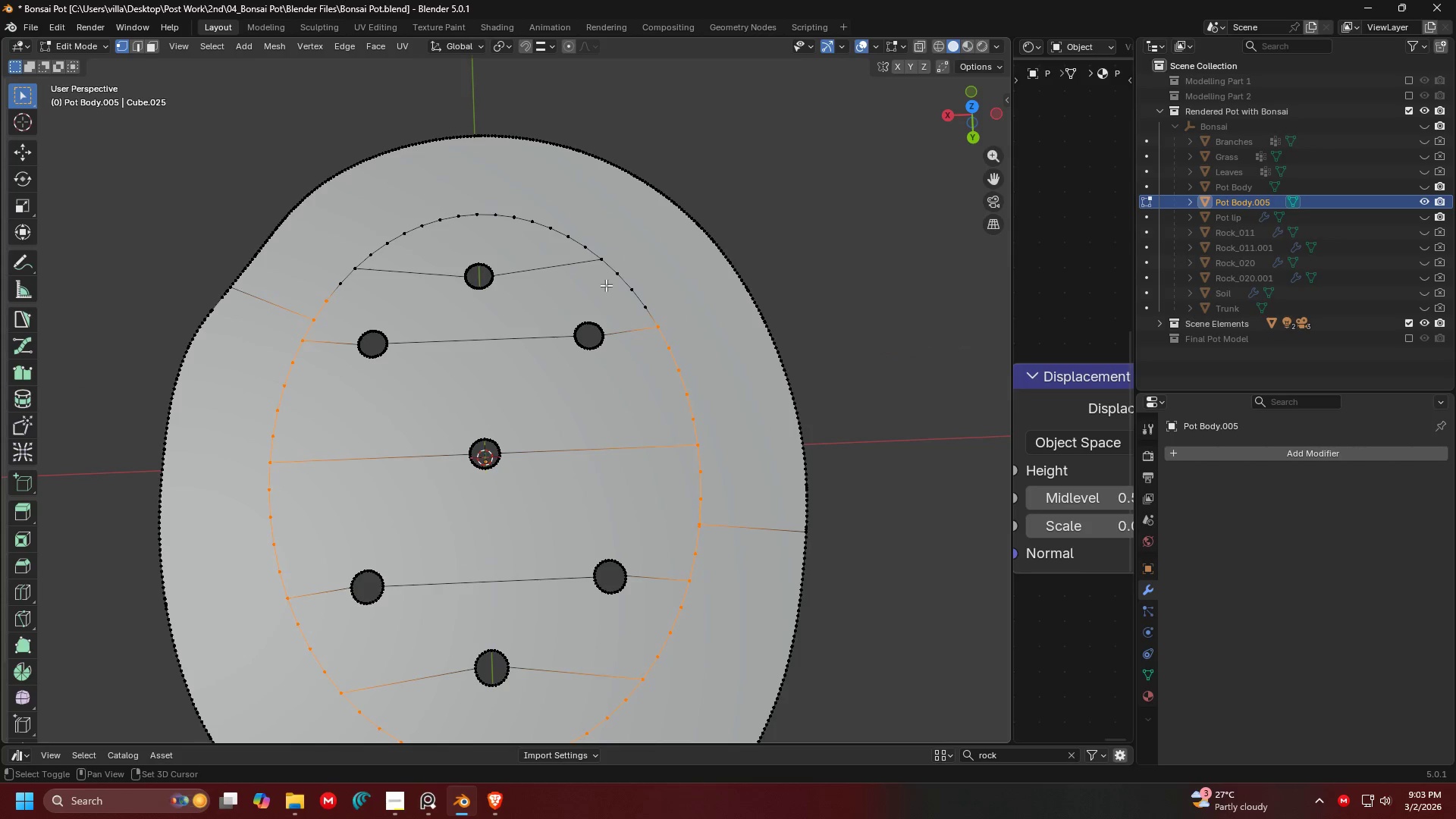 
hold_key(key=ShiftLeft, duration=1.52)
left_click_drag(start_coordinate=[324, 241], to_coordinate=[395, 311])
 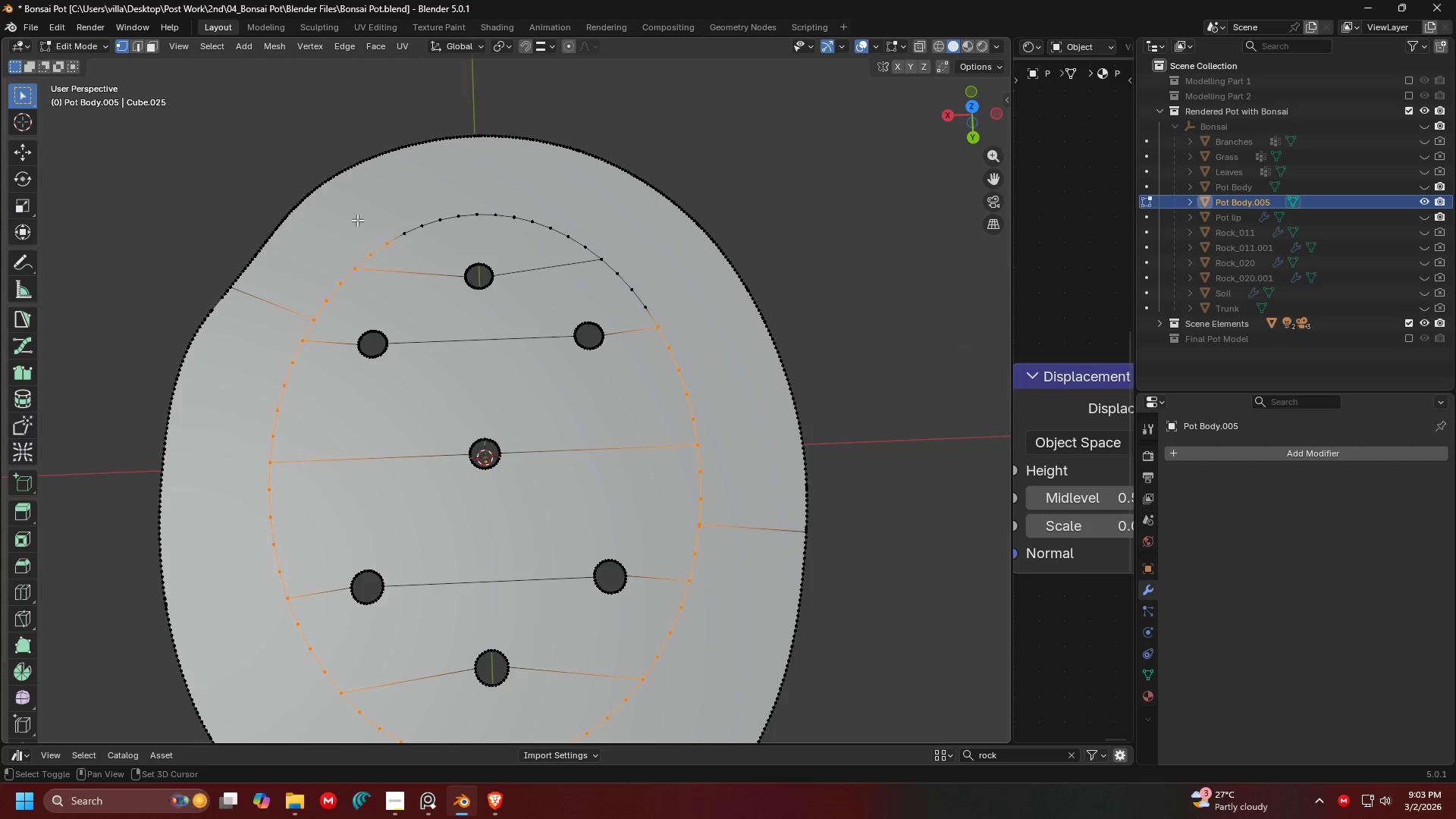 
left_click_drag(start_coordinate=[352, 213], to_coordinate=[471, 249])
 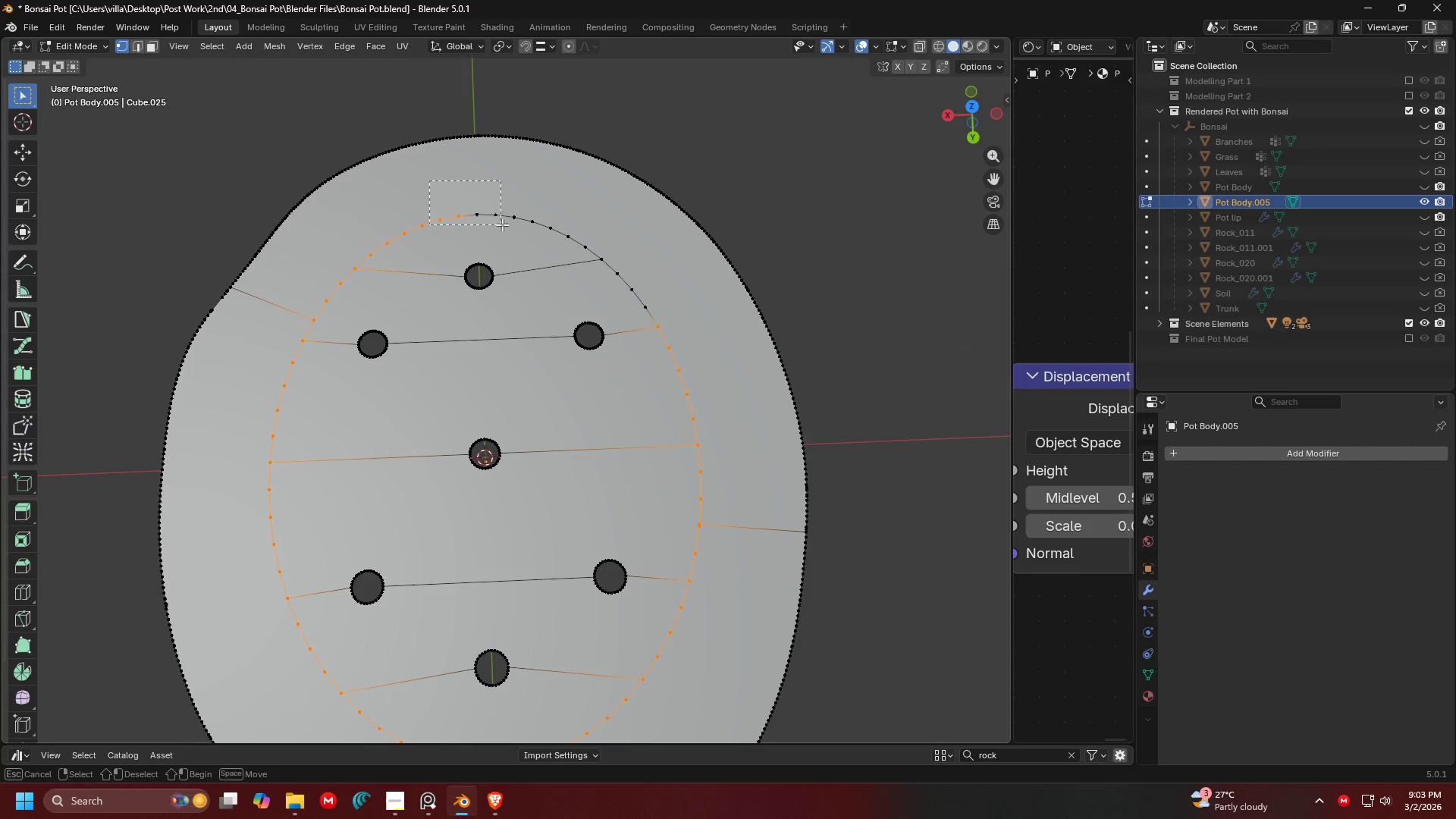 
hold_key(key=ShiftLeft, duration=1.51)
left_click_drag(start_coordinate=[429, 180], to_coordinate=[529, 237])
 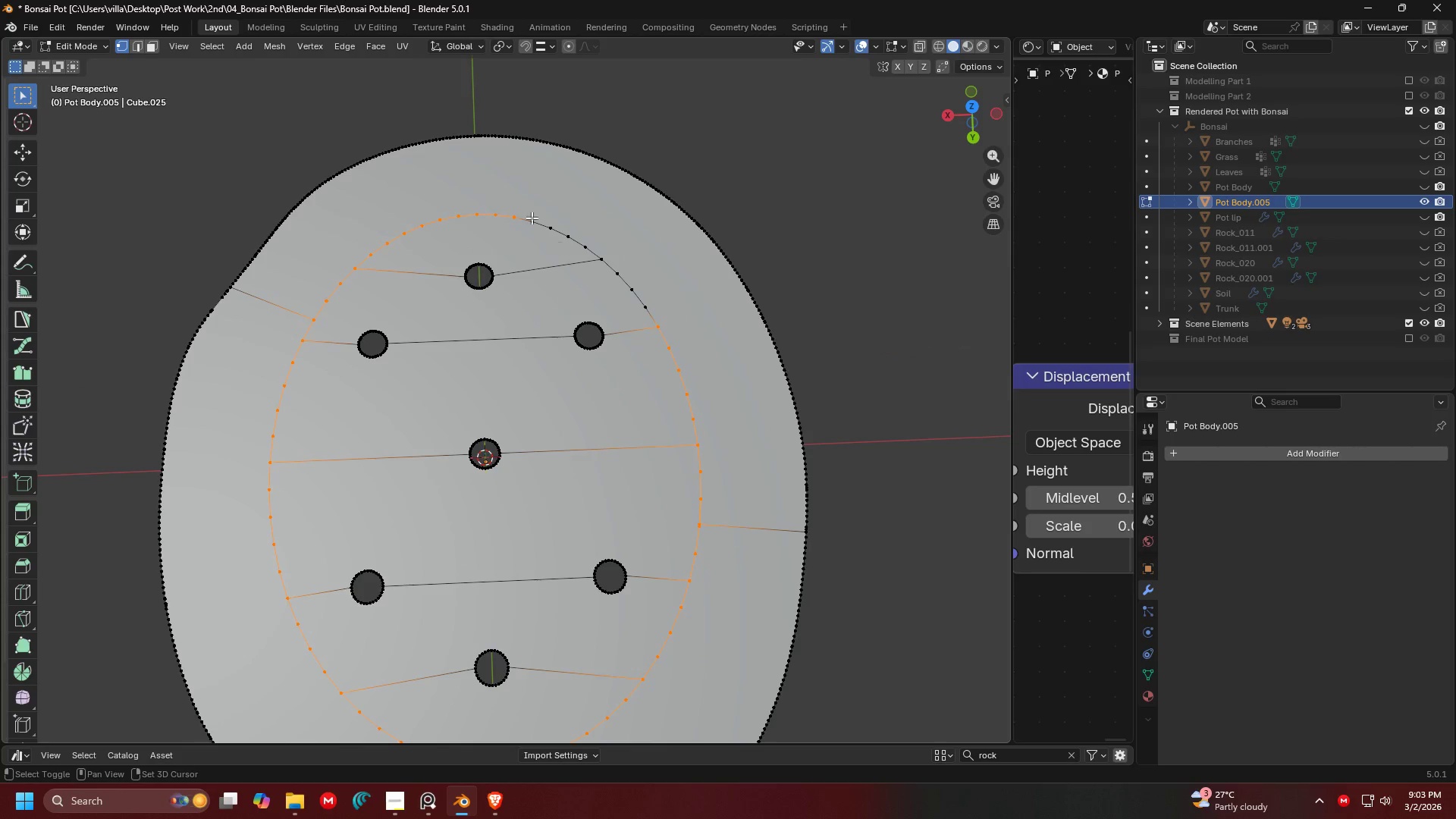 
left_click_drag(start_coordinate=[526, 211], to_coordinate=[610, 297])
 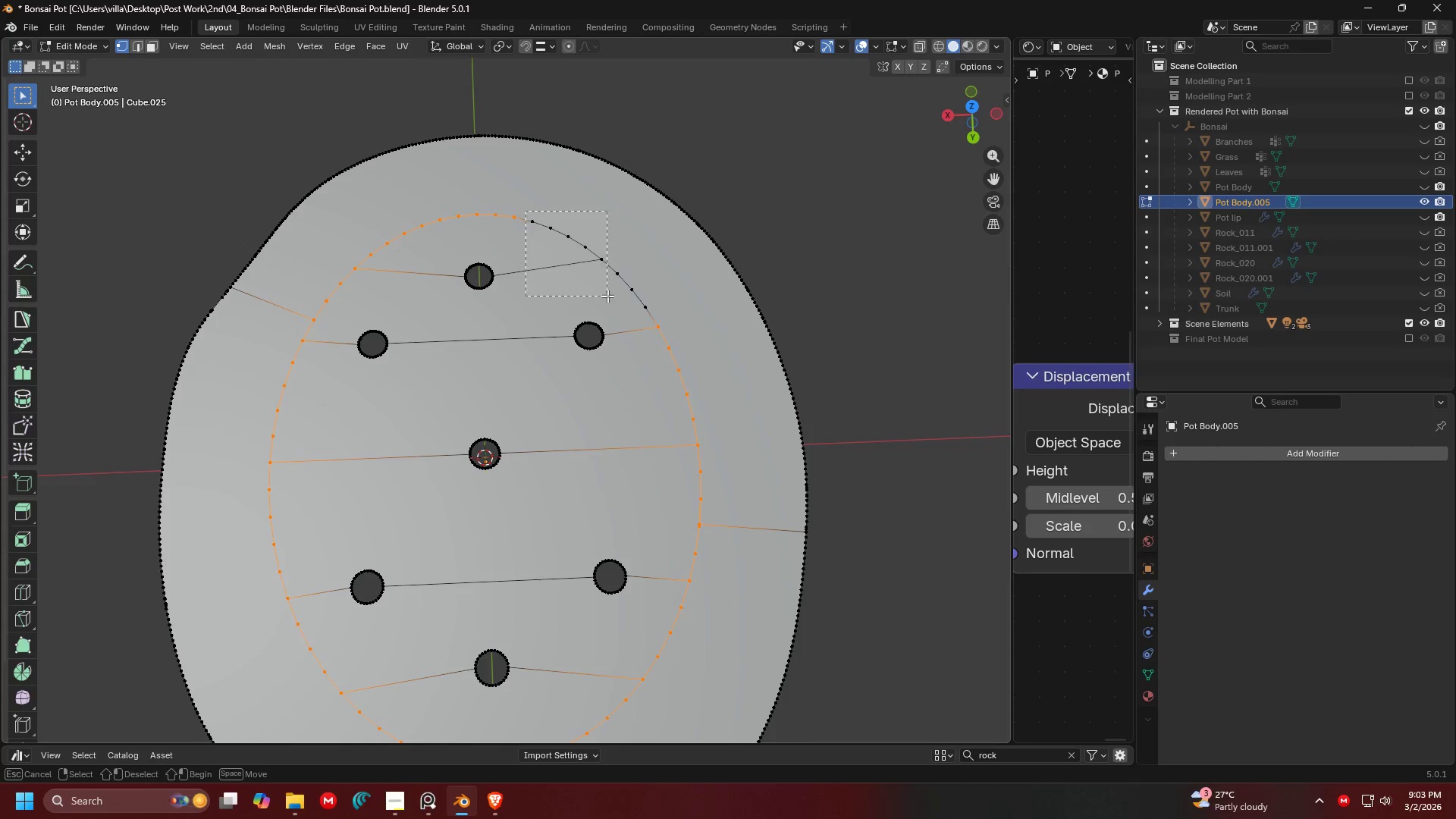 
hold_key(key=ShiftLeft, duration=1.33)
left_click_drag(start_coordinate=[560, 235], to_coordinate=[644, 311])
 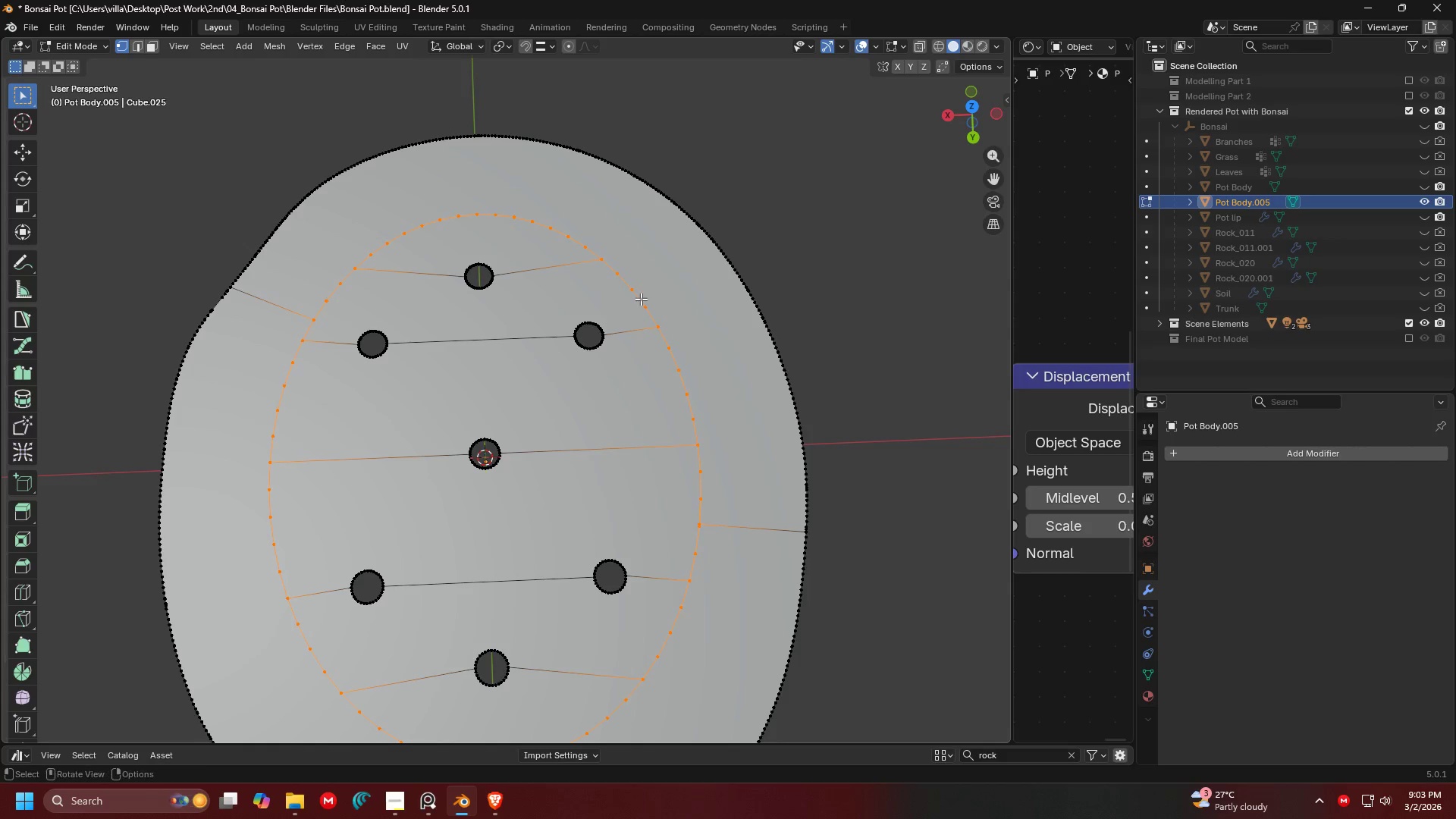 
key(X)
 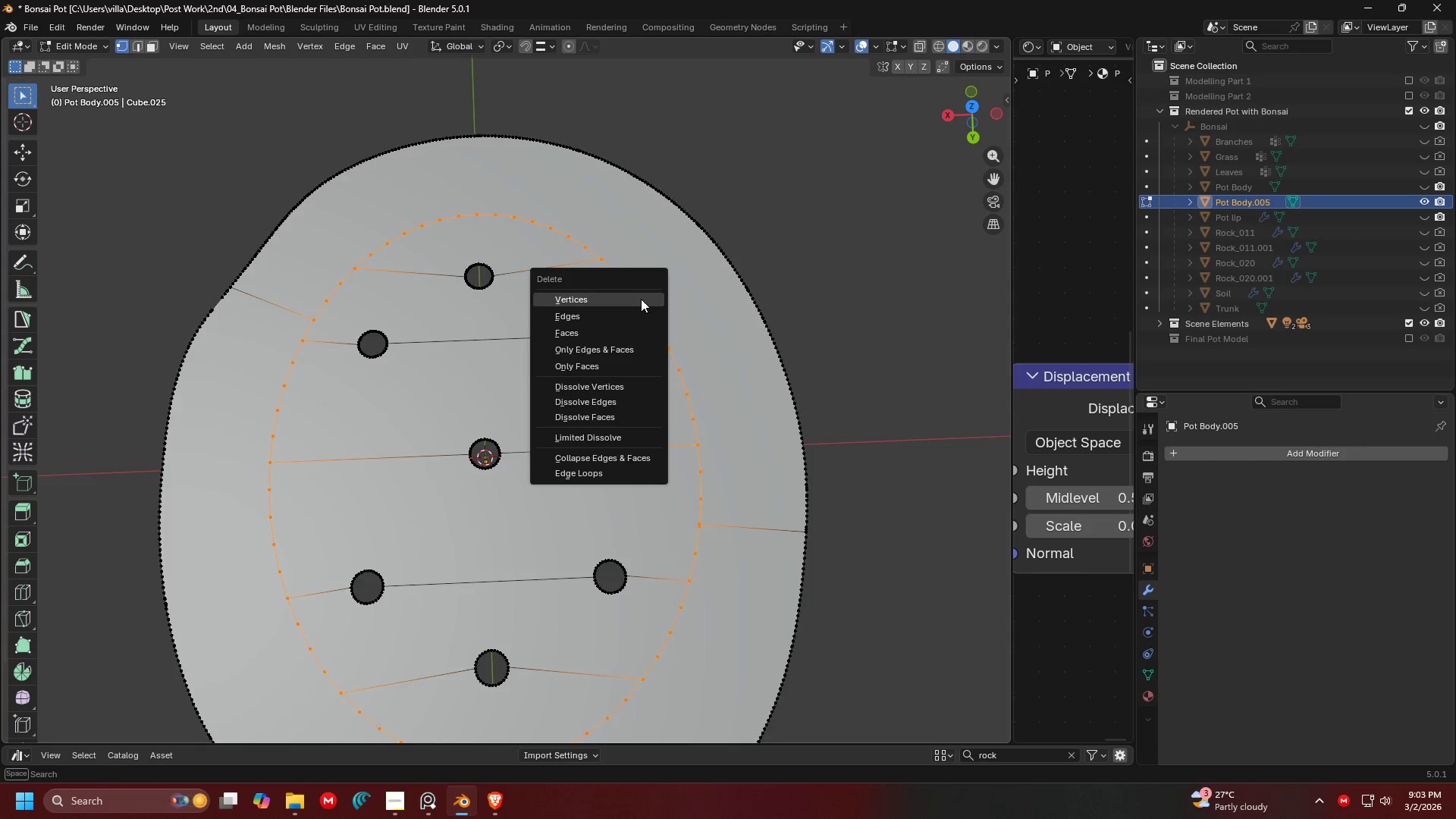 
left_click([641, 299])
 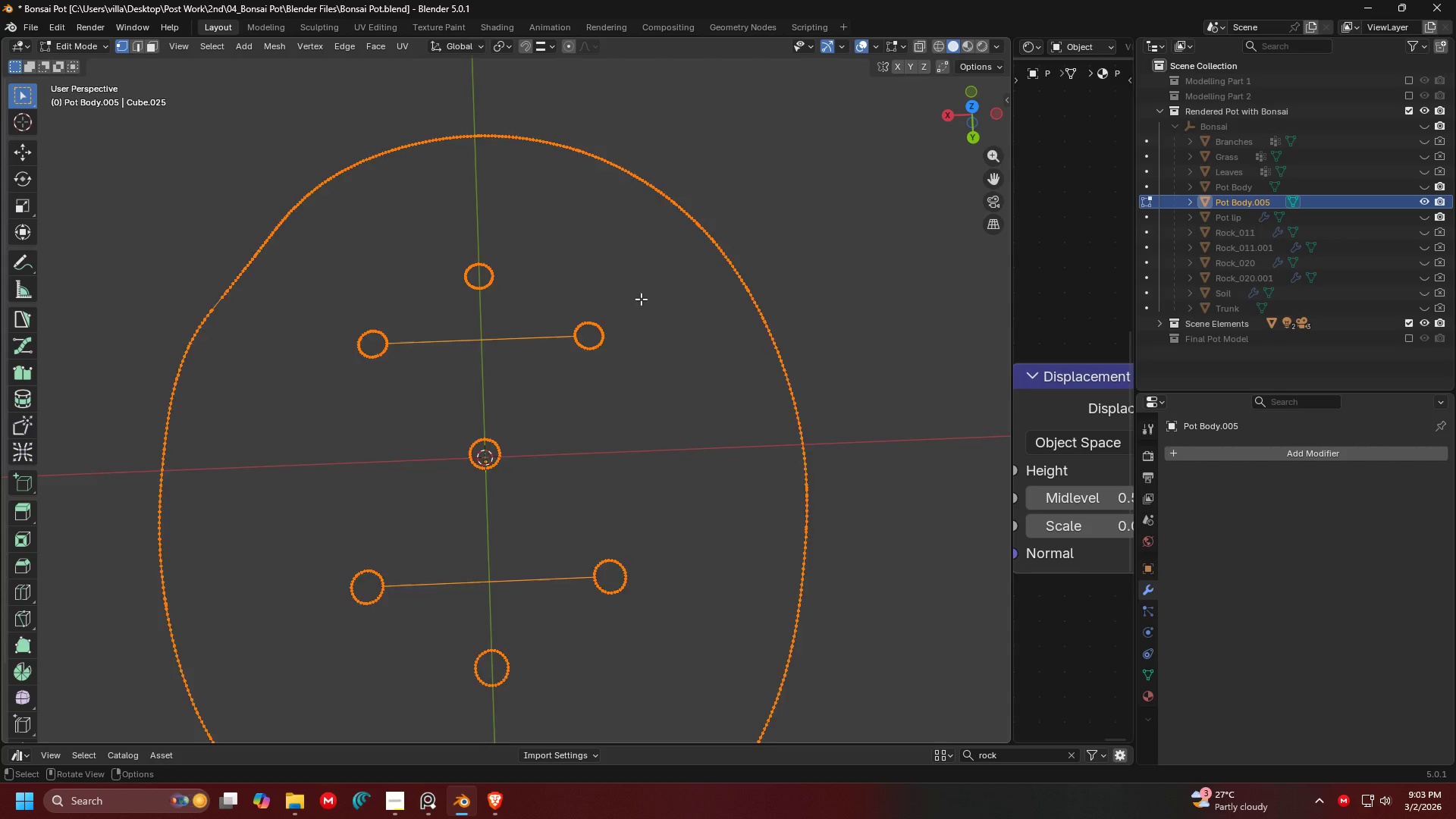 
key(A)
 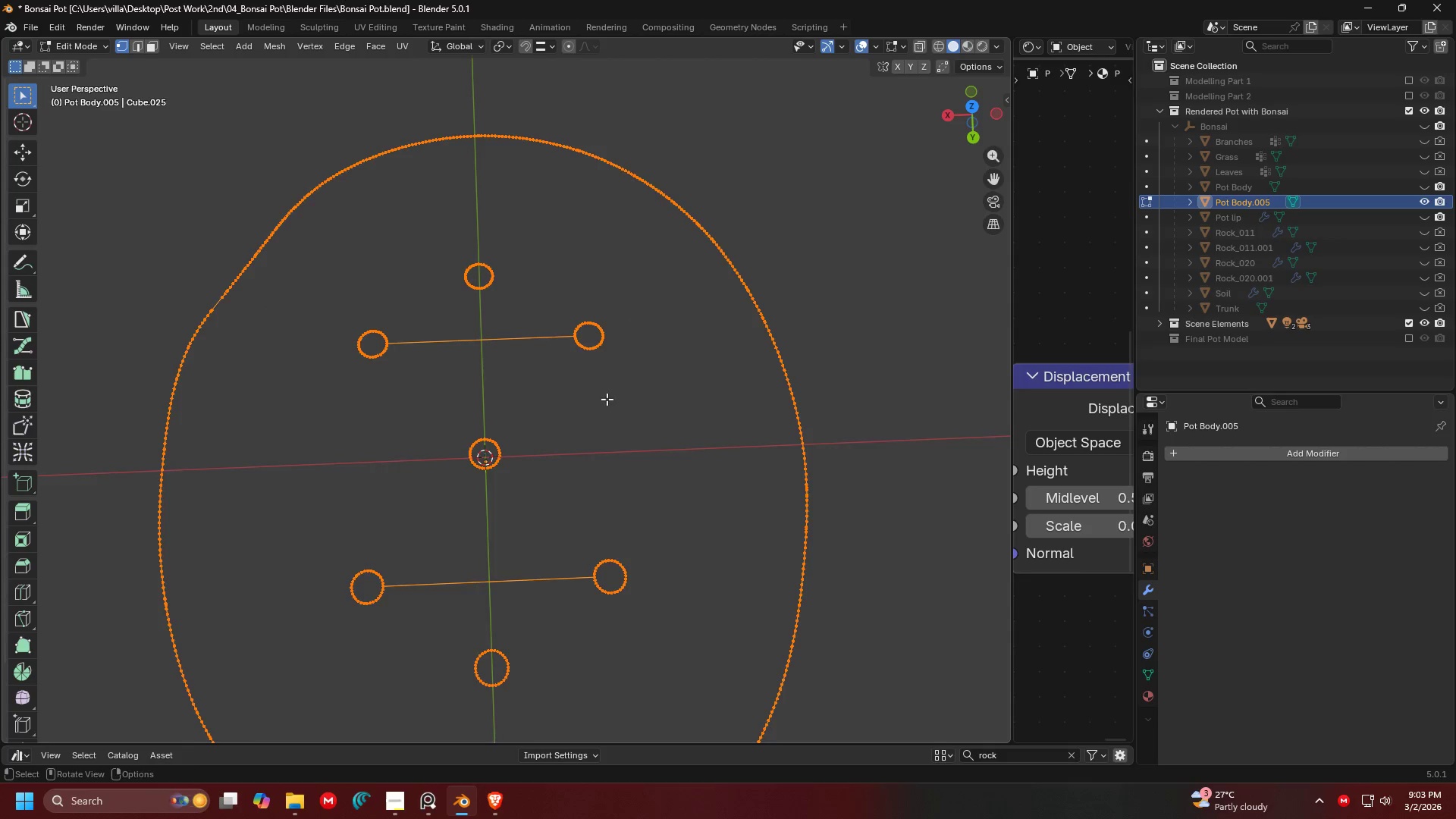 
key(Shift+ShiftLeft)
 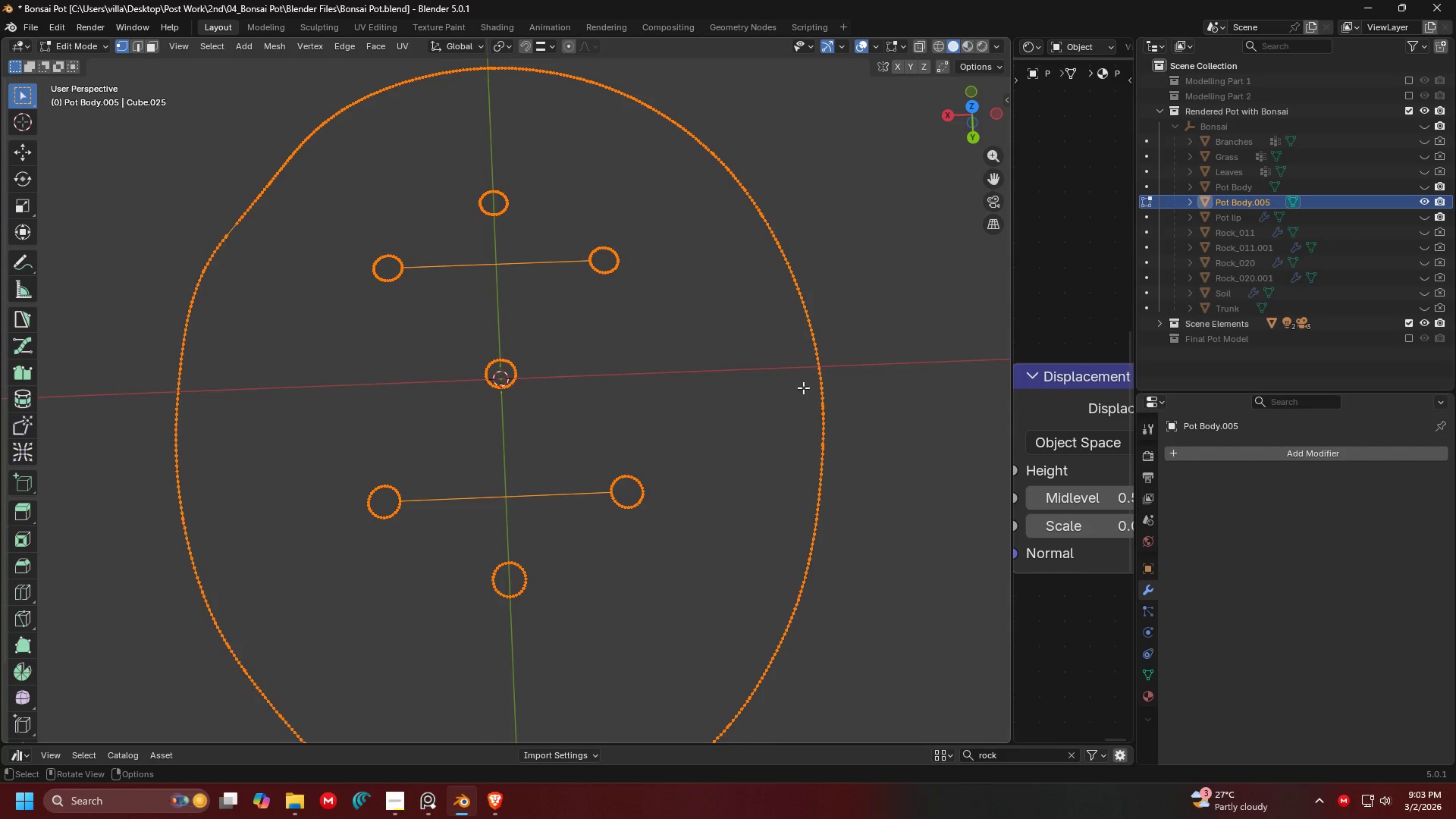 
hold_key(key=AltLeft, duration=0.66)
double_click([827, 373])
 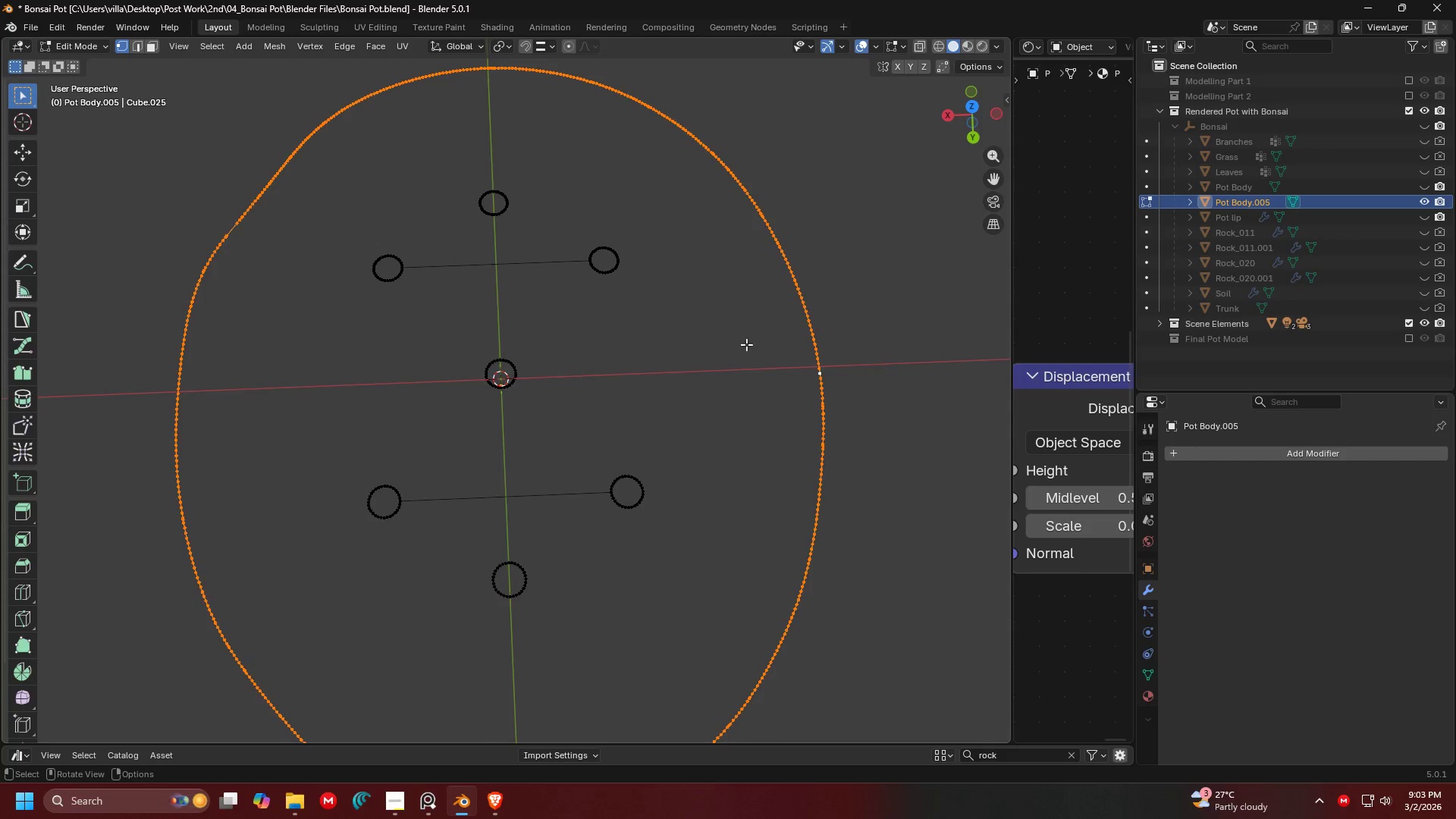 
key(F)
 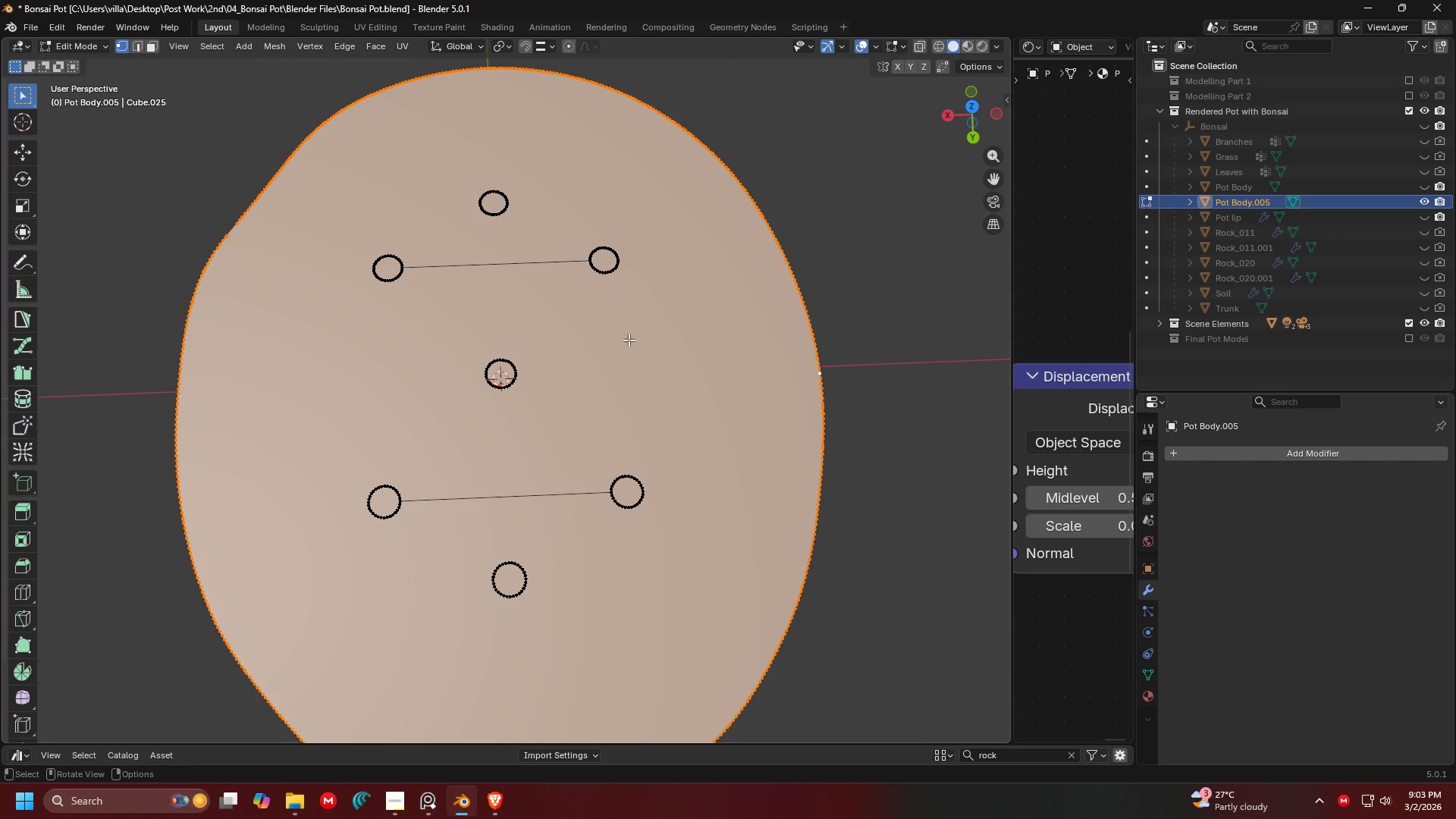 
key(Shift+ShiftLeft)
 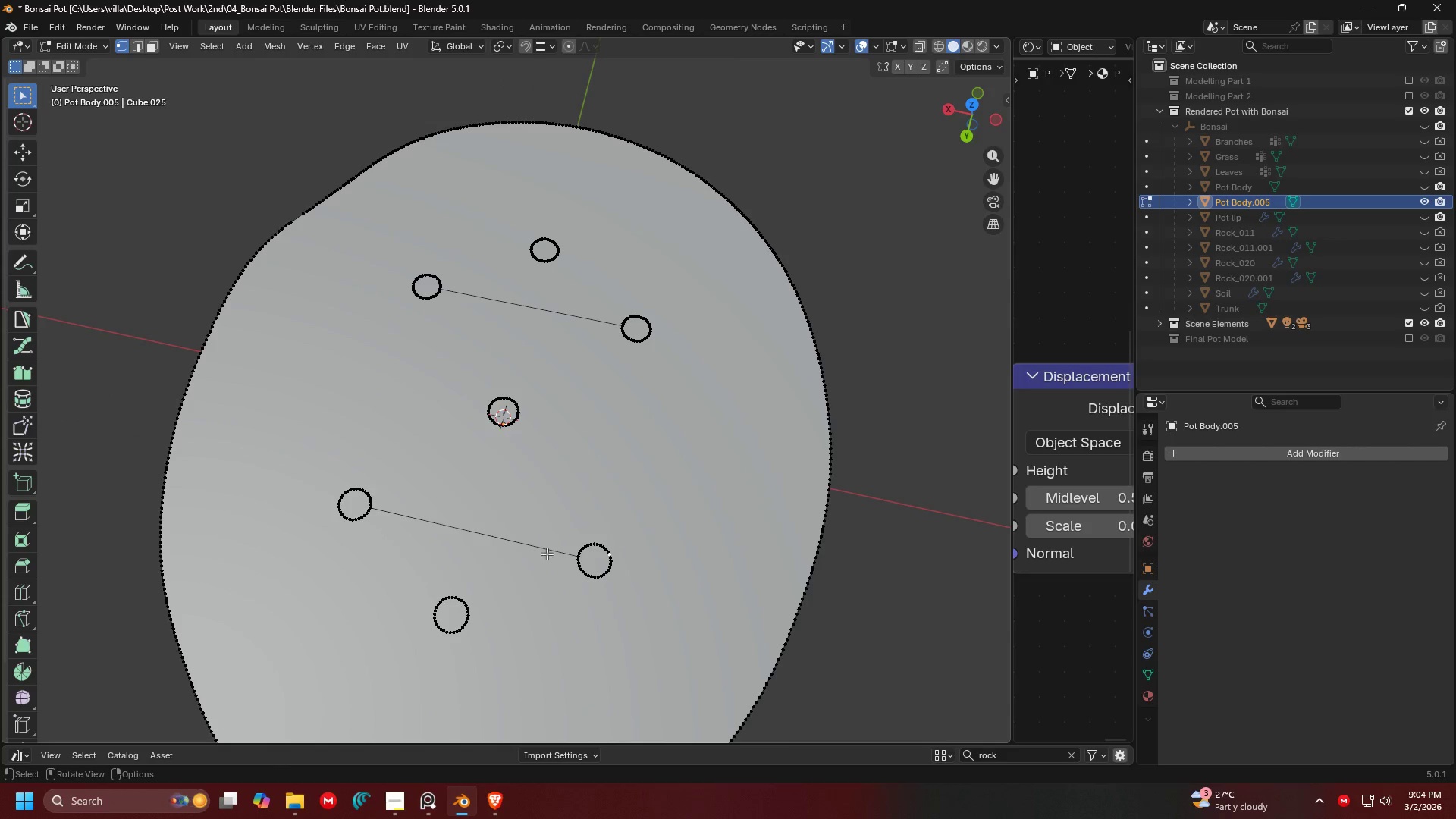 
left_click([602, 558])
 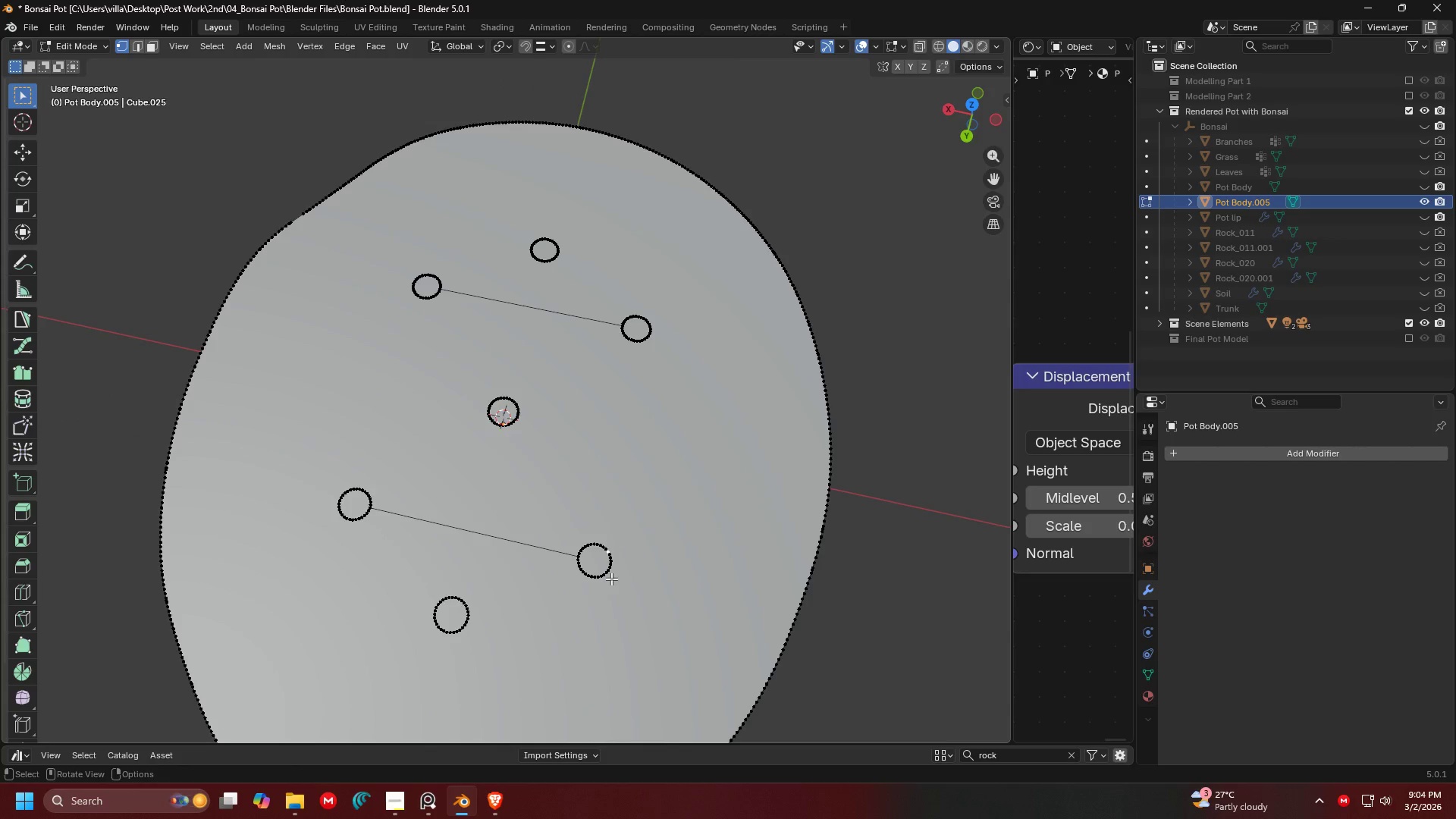 
hold_key(key=AltLeft, duration=1.5)
double_click([612, 581])
 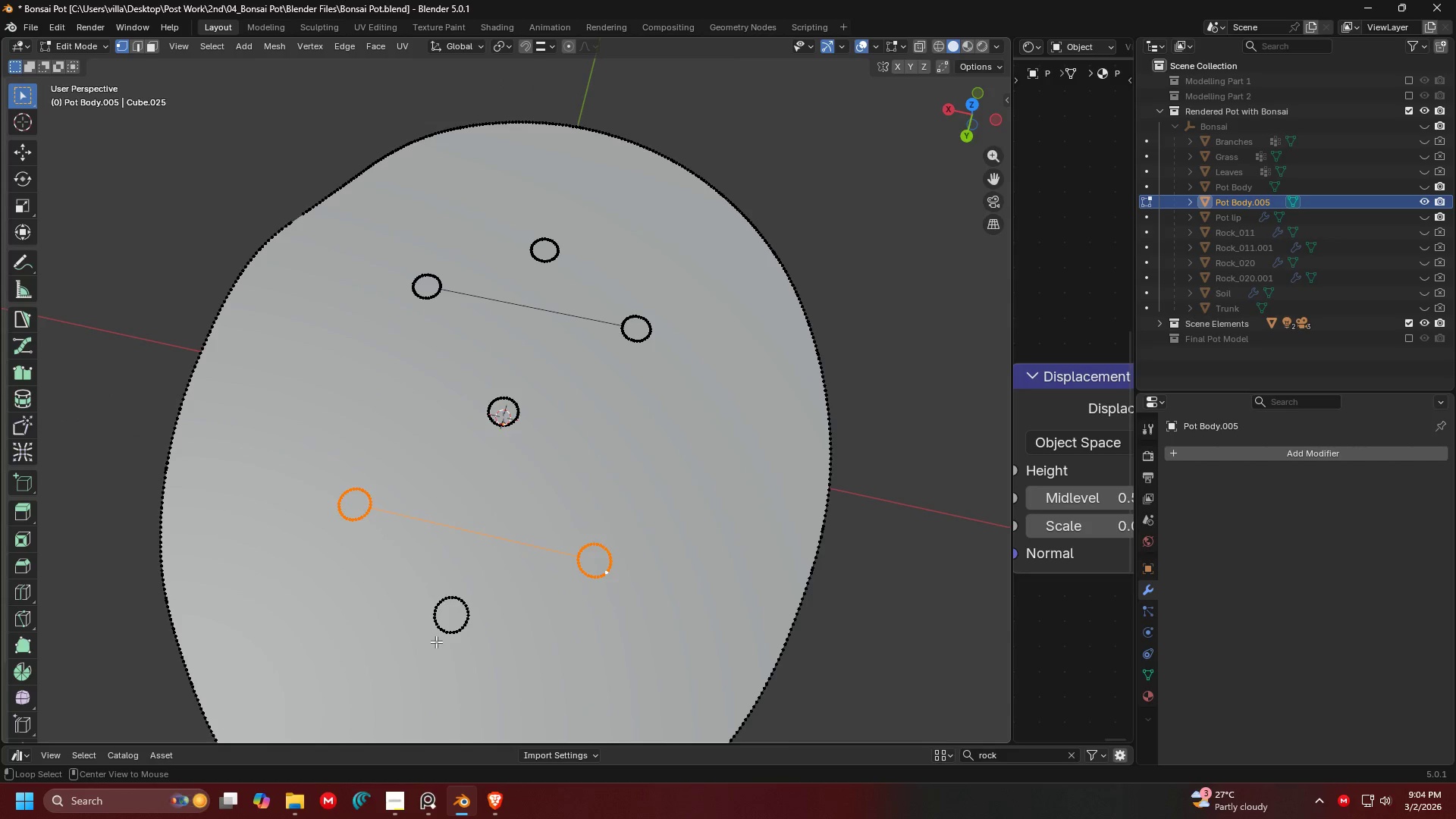 
left_click([460, 627])
 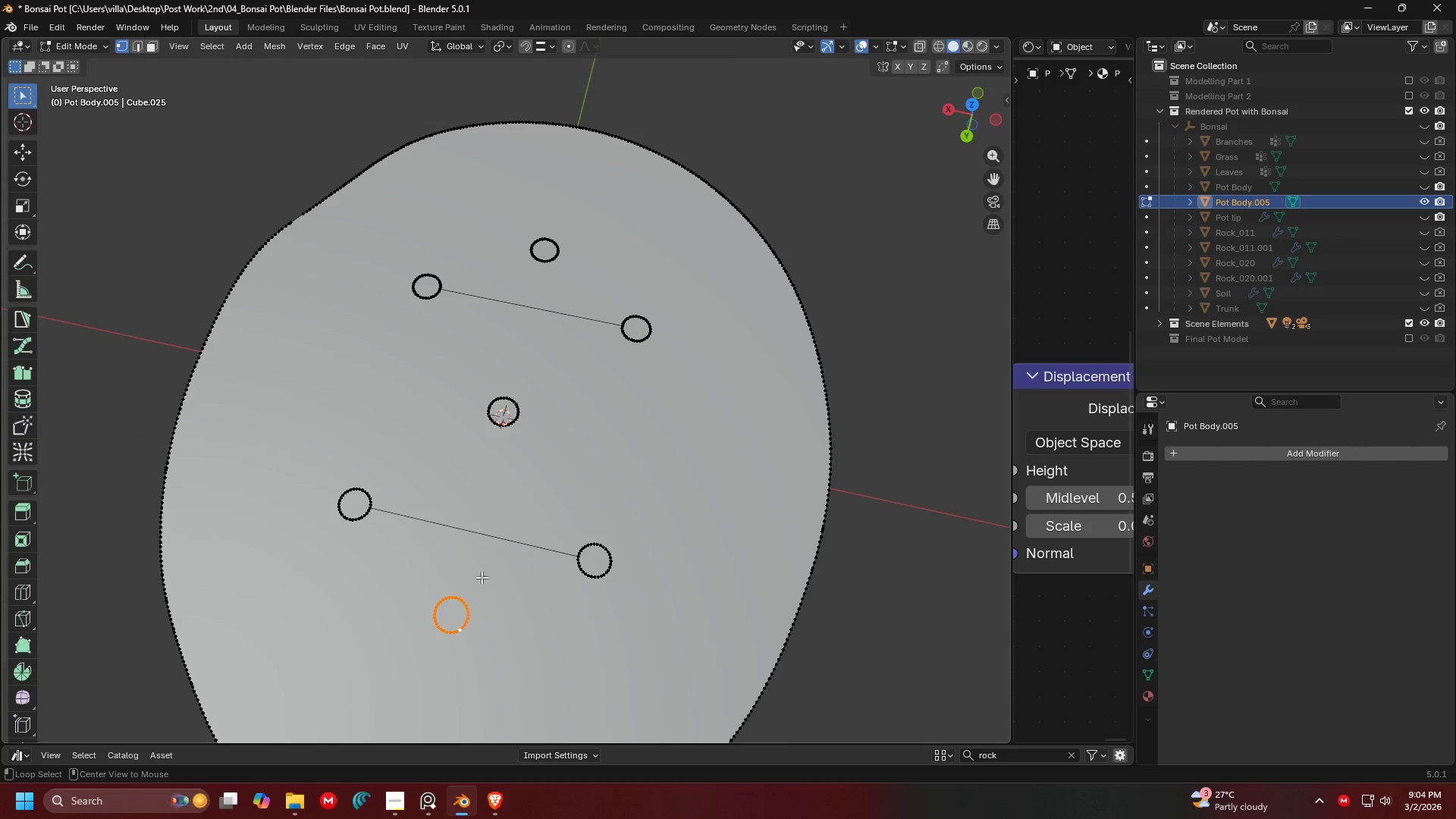 
hold_key(key=AltLeft, duration=0.38)
 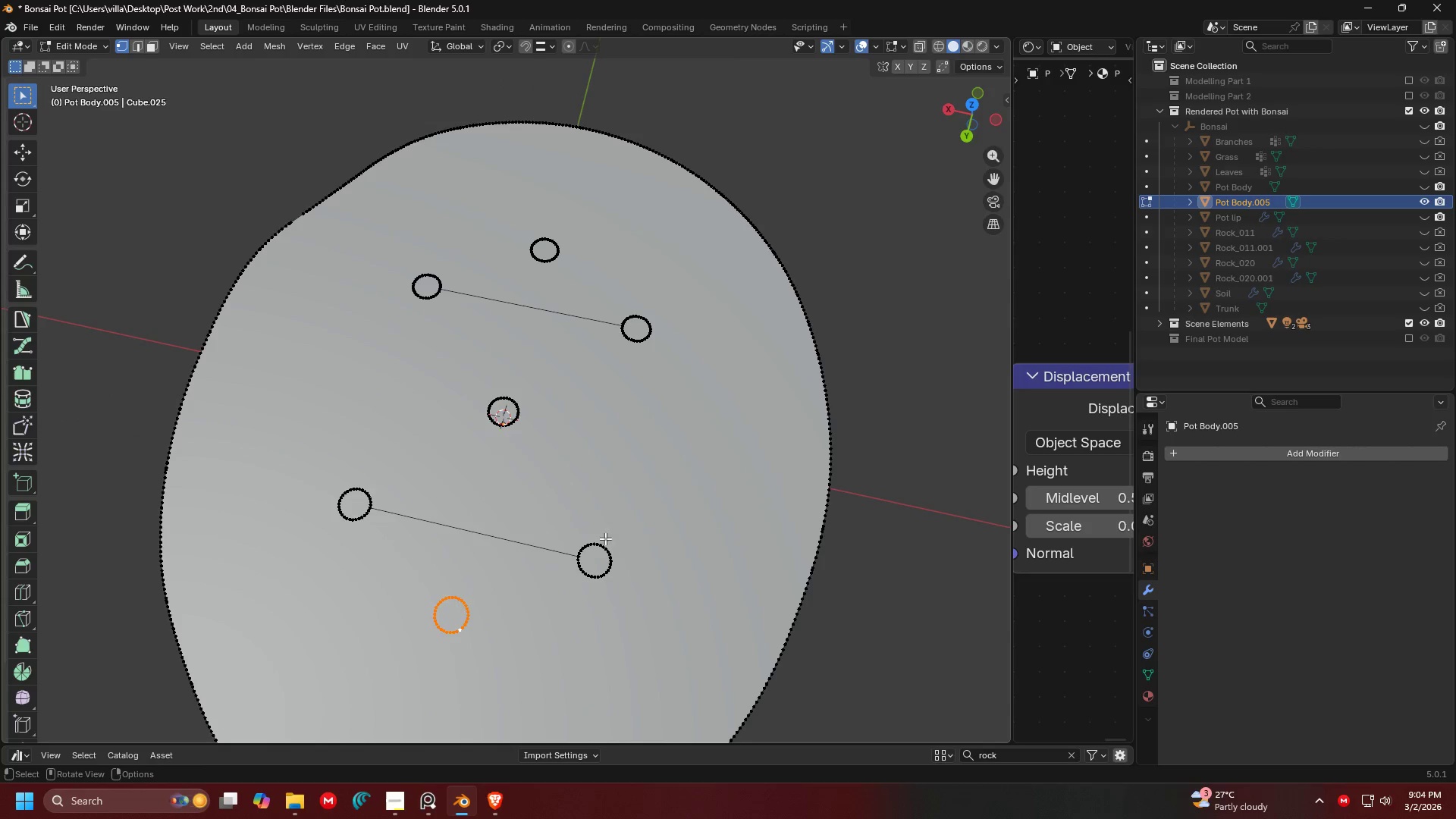 
left_click([607, 534])
 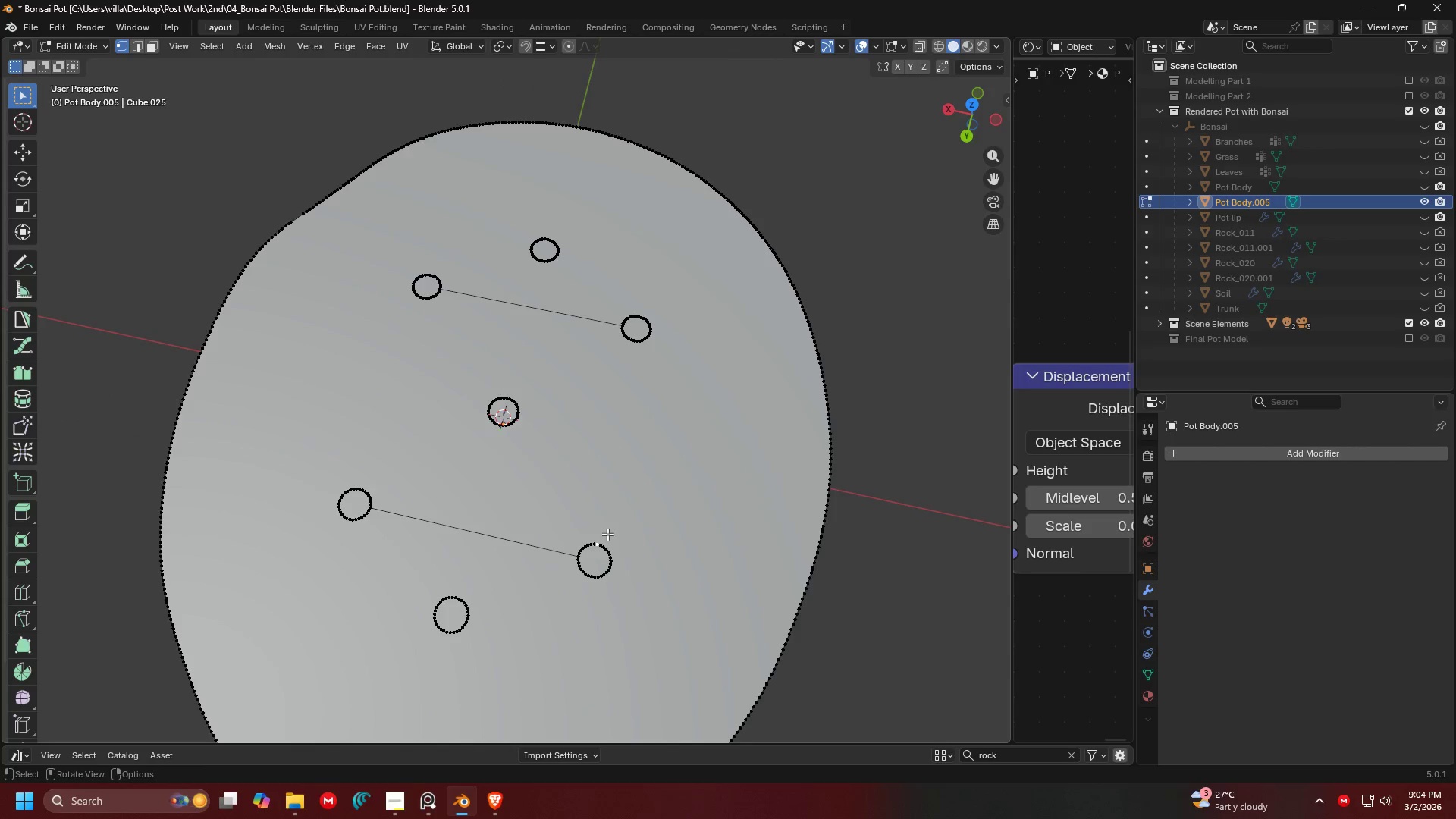 
left_click([573, 508])
 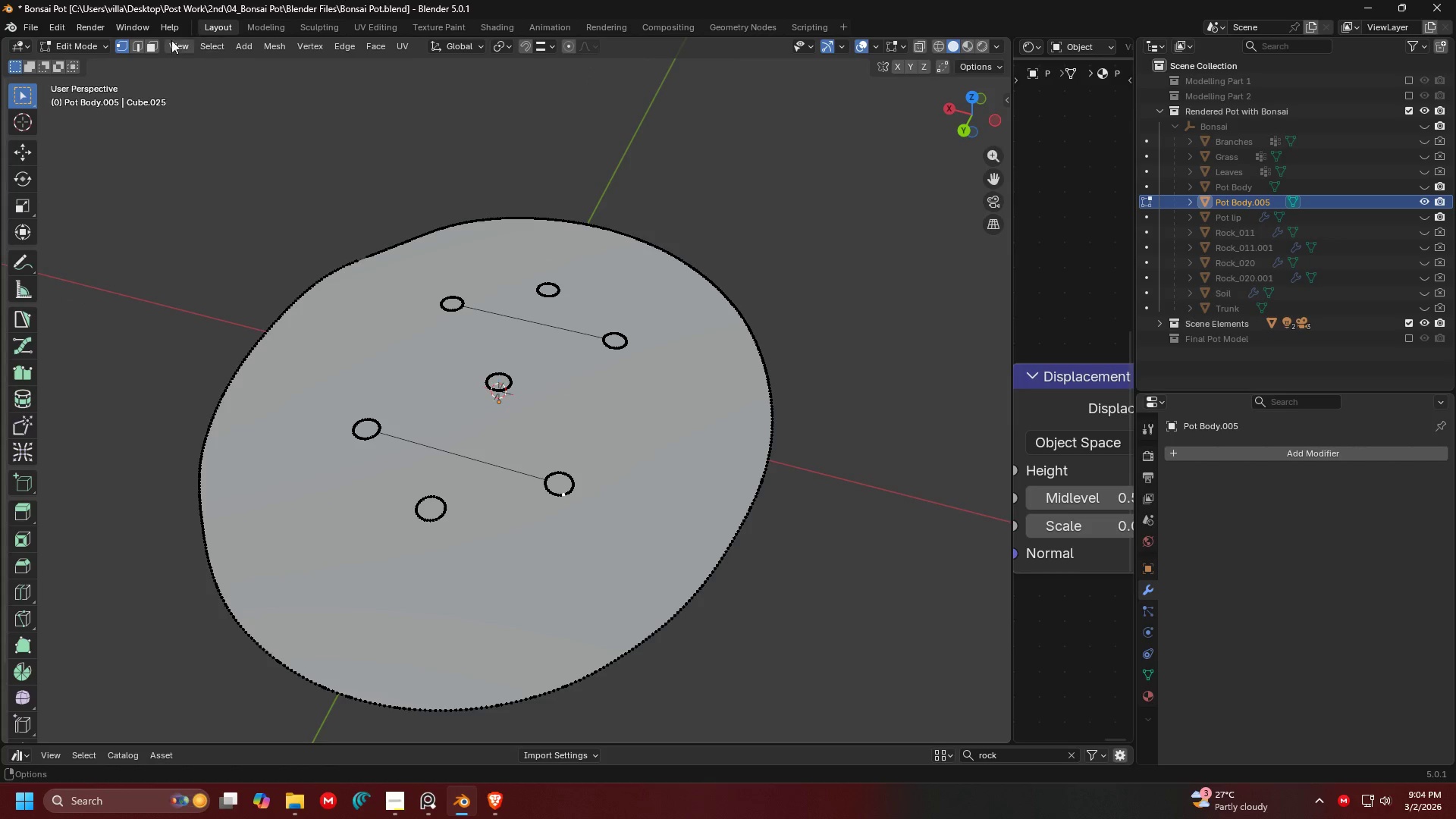 
scroll: coordinate [587, 463], scroll_direction: down, amount: 1.0
 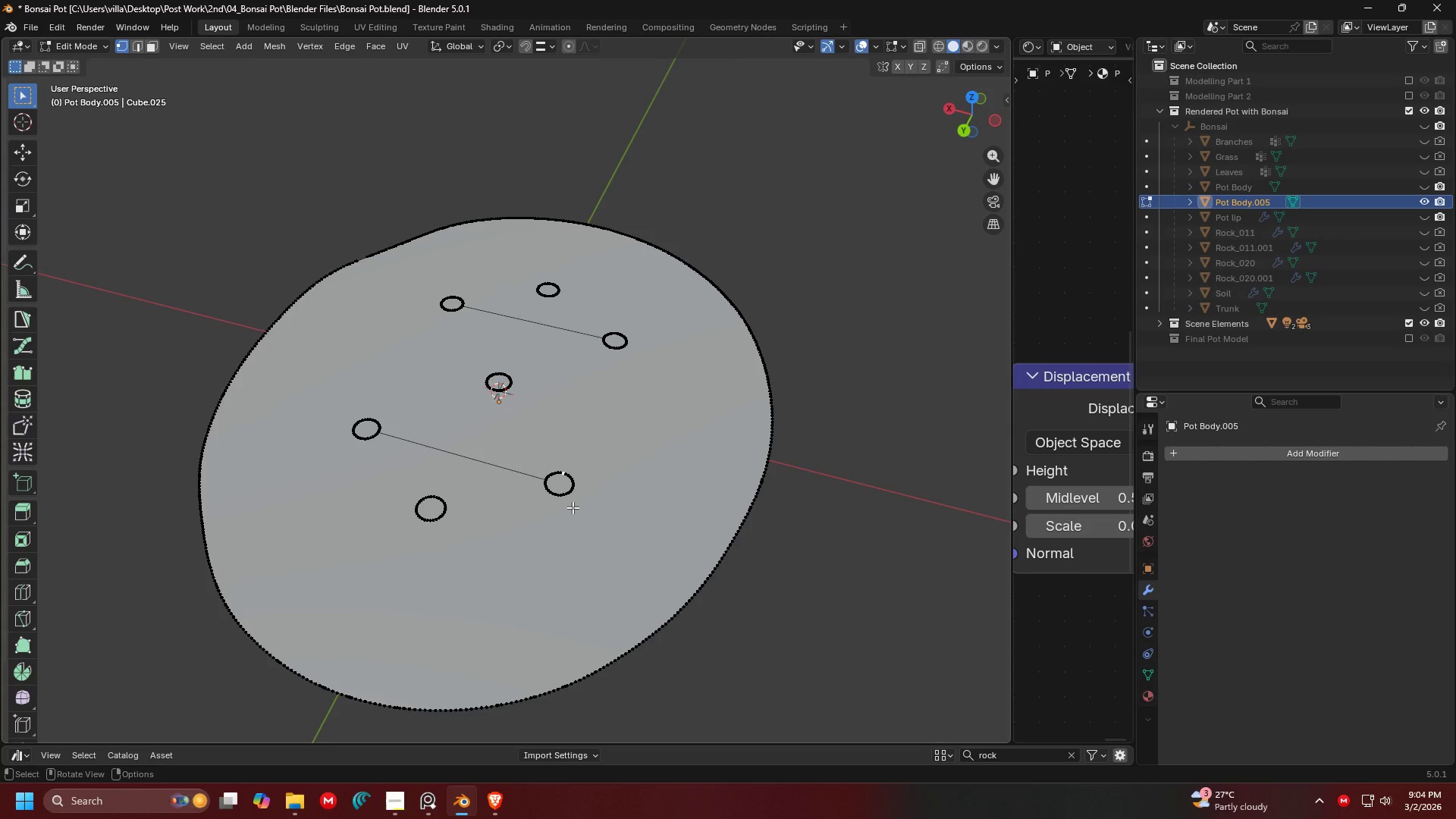 
left_click([154, 52])
 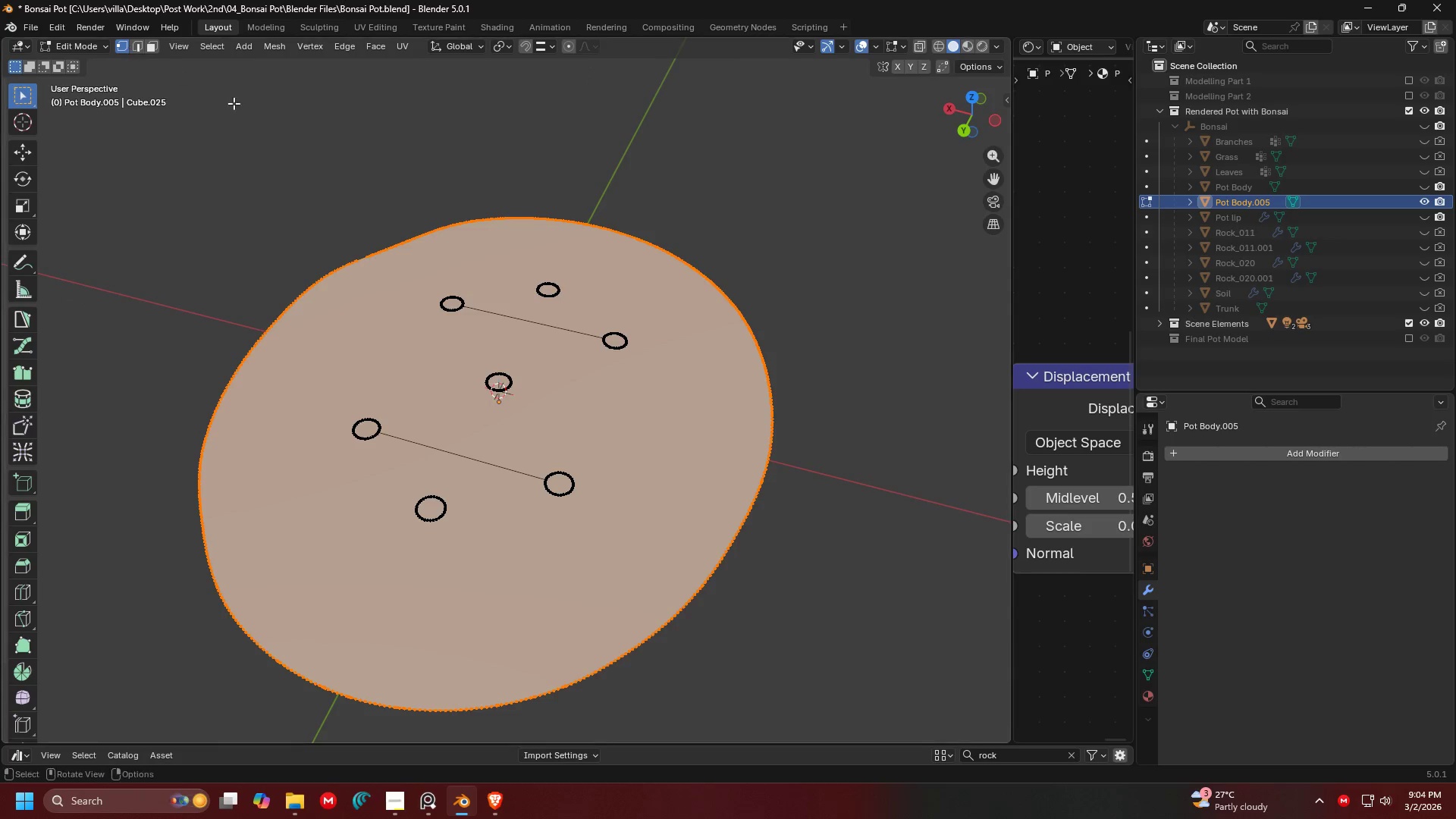 
key(Control+I)
 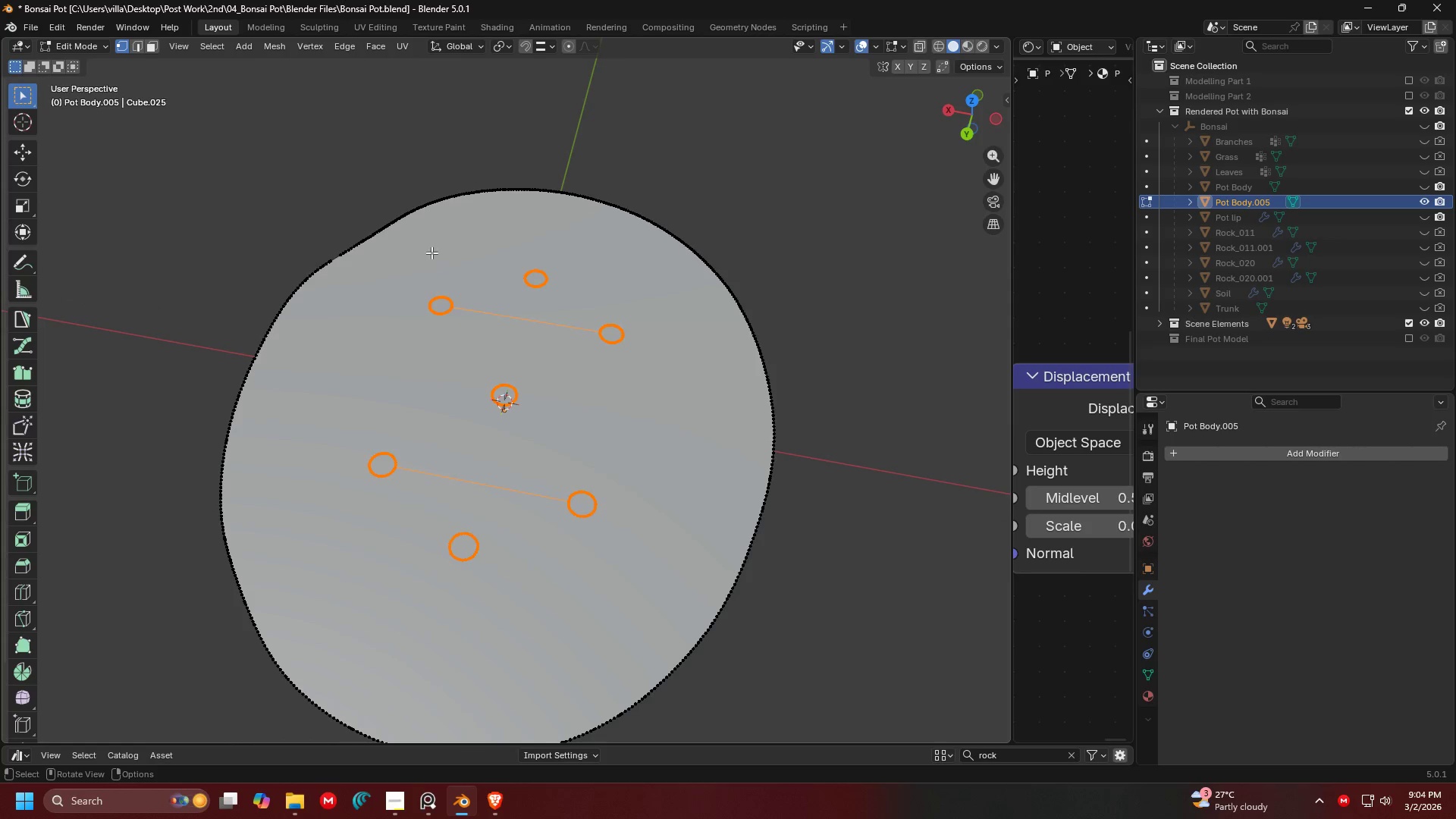 
scroll: coordinate [574, 319], scroll_direction: down, amount: 1.0
 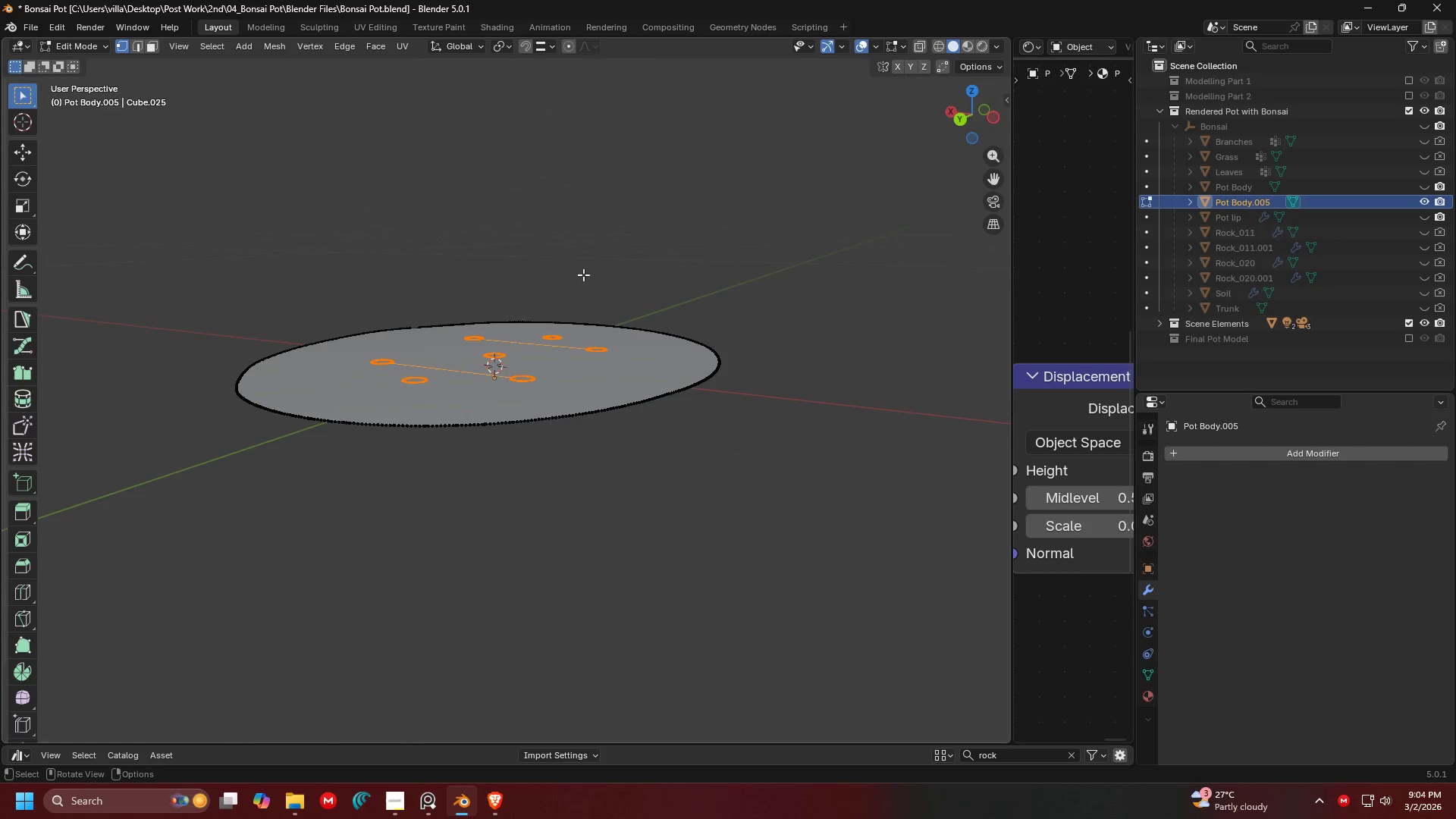 
key(G)
 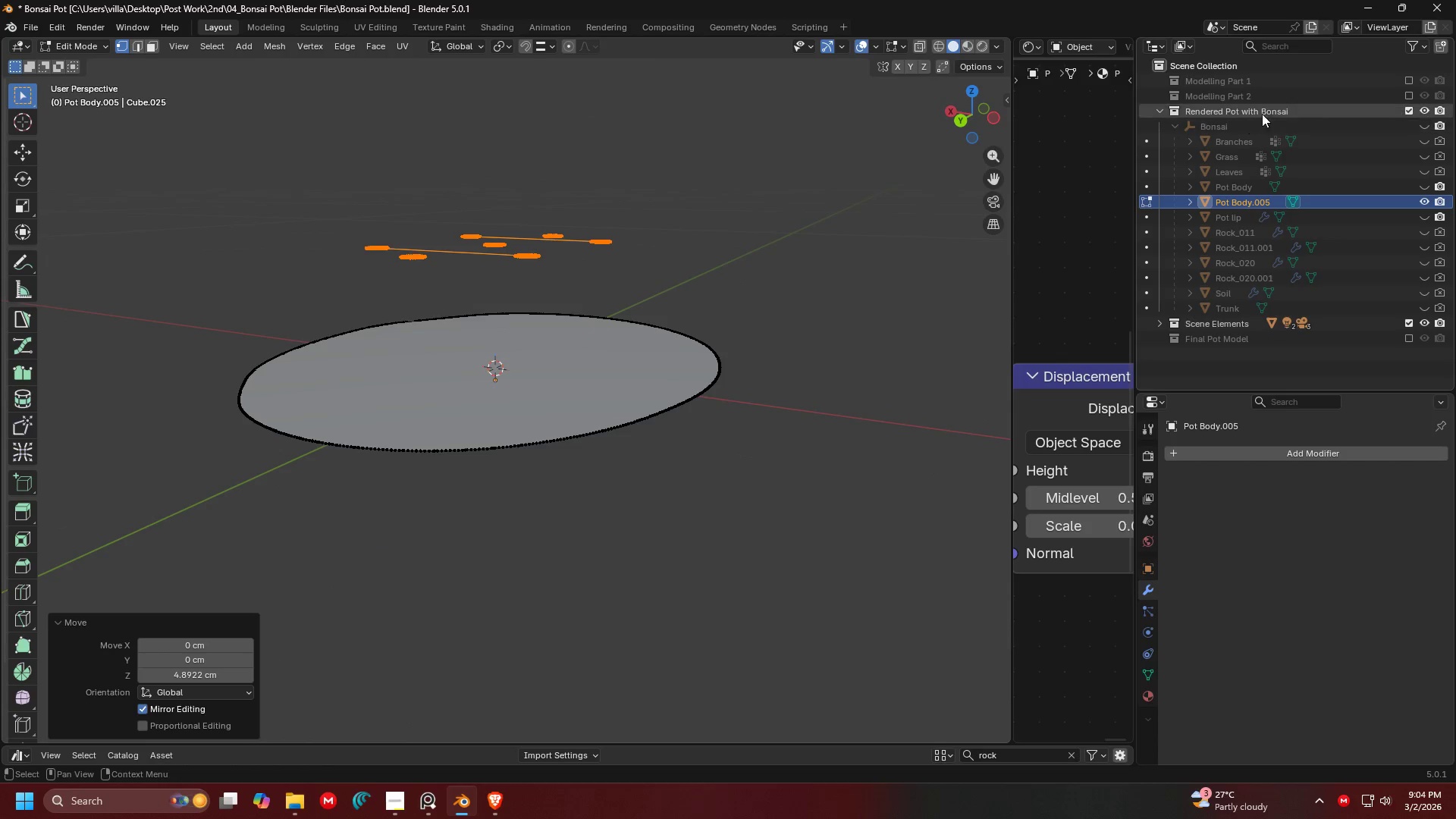 
left_click([1411, 93])
 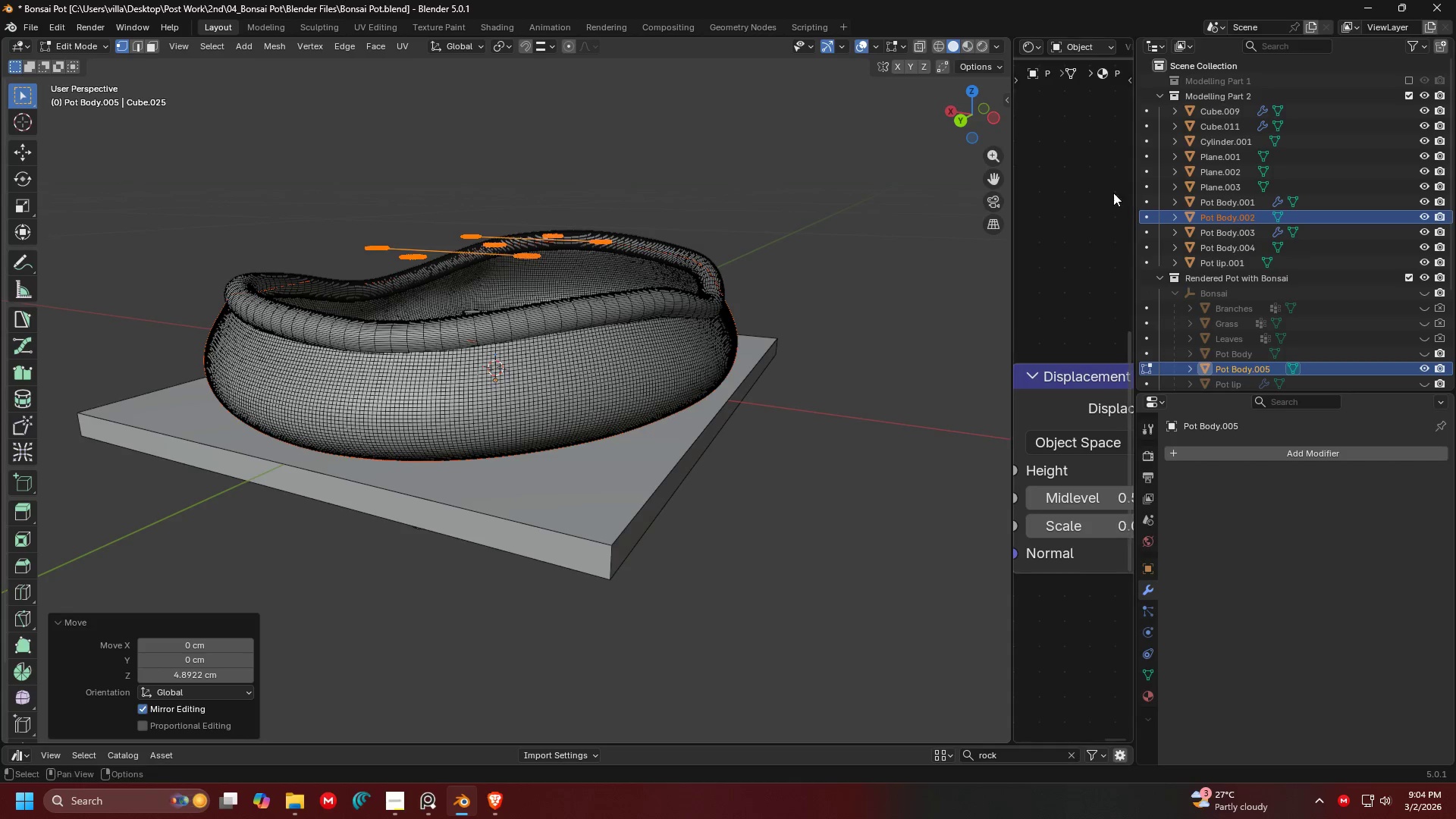 
scroll: coordinate [1224, 271], scroll_direction: up, amount: 5.0
 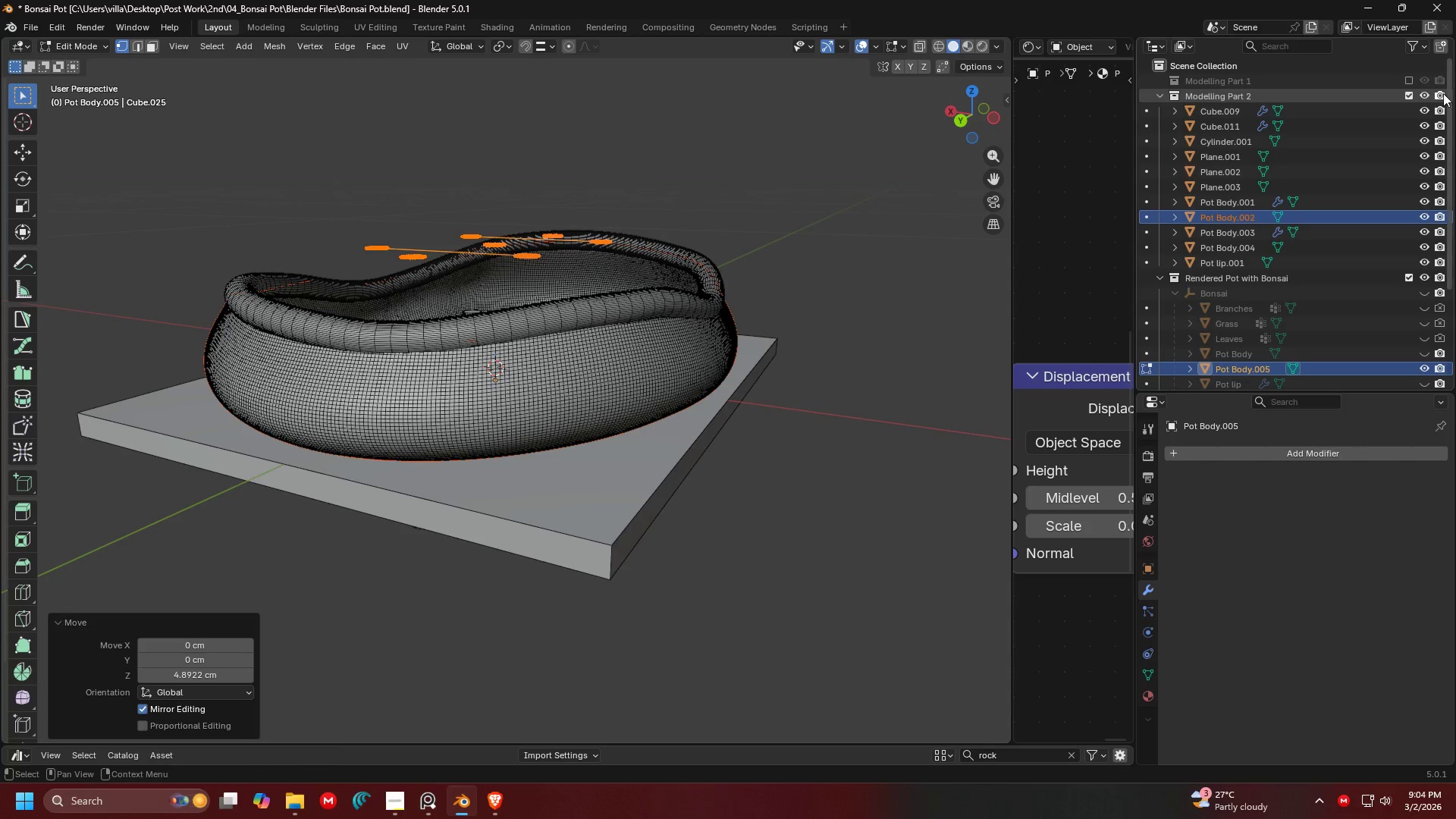 
left_click([1409, 92])
 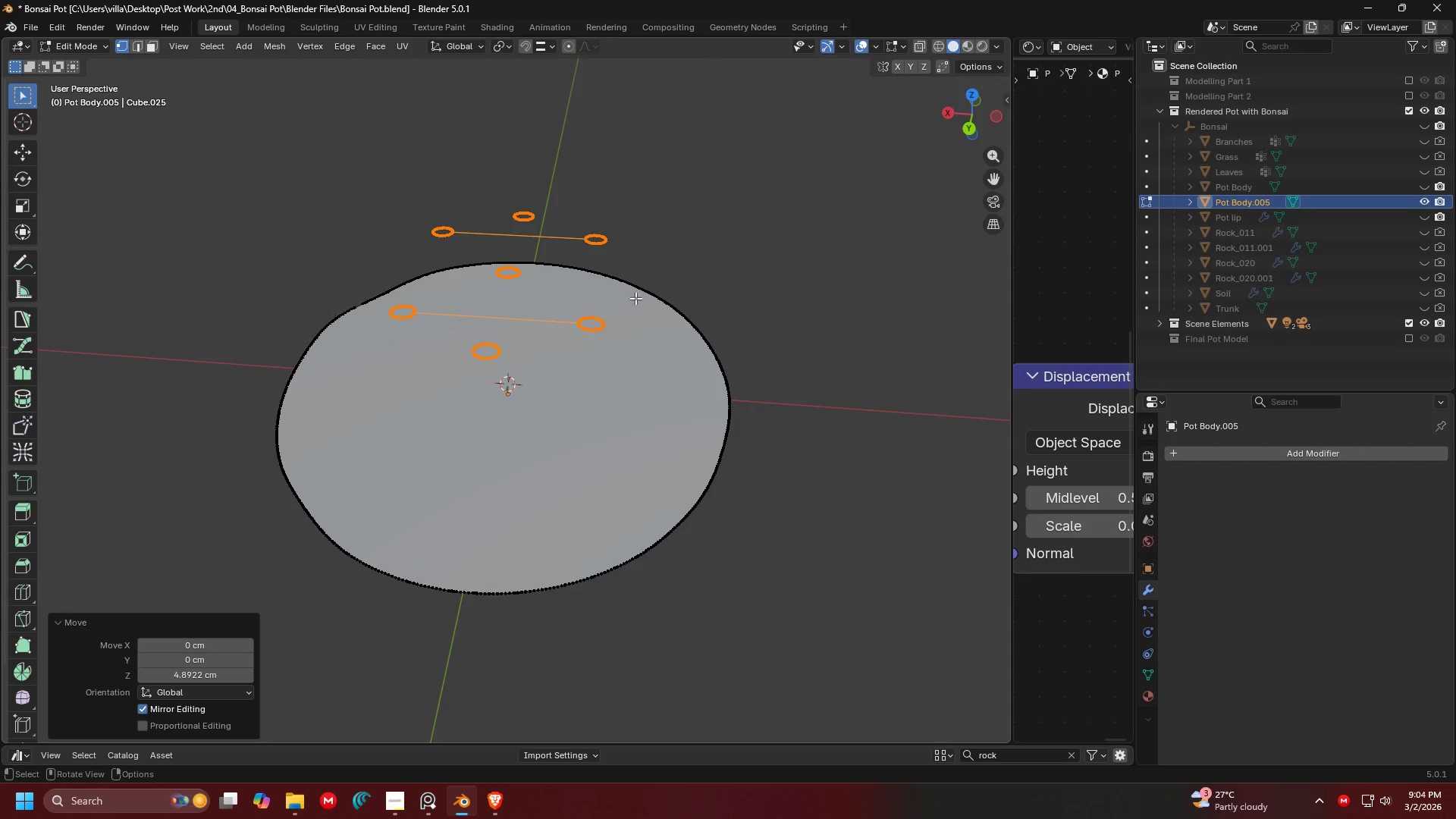 
scroll: coordinate [538, 277], scroll_direction: up, amount: 4.0
 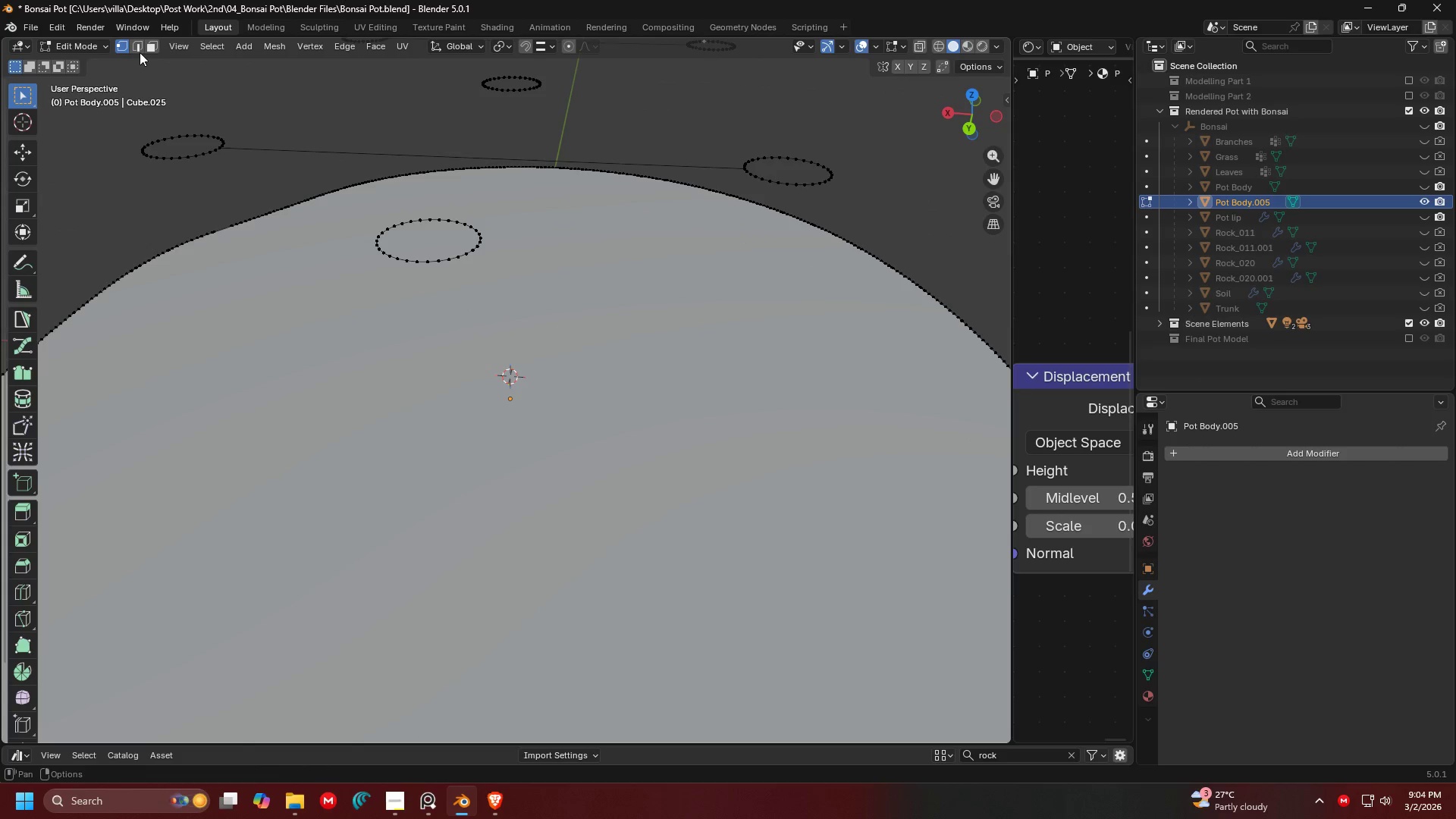 
double_click([143, 49])
 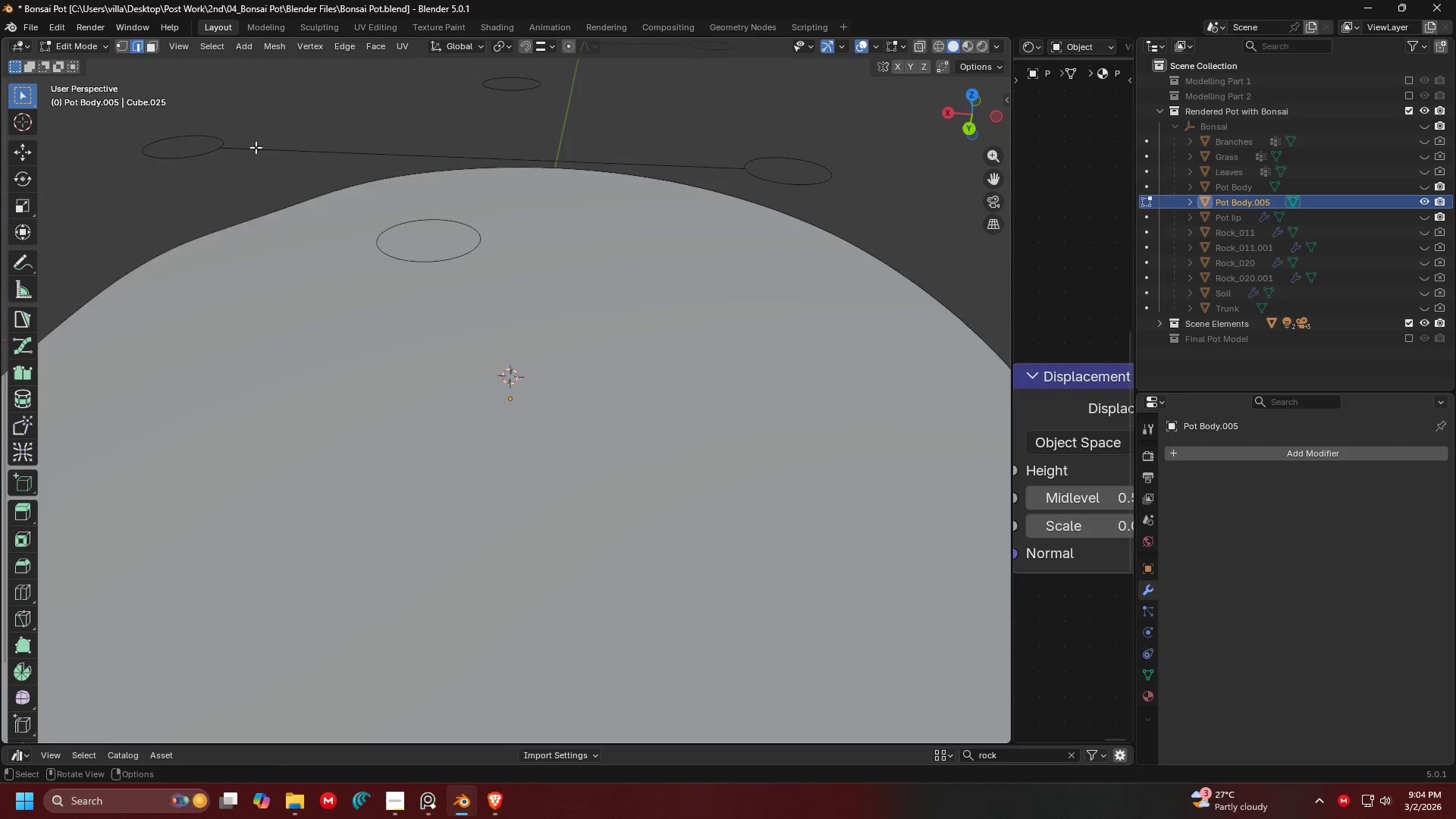 
key(Shift+ShiftLeft)
 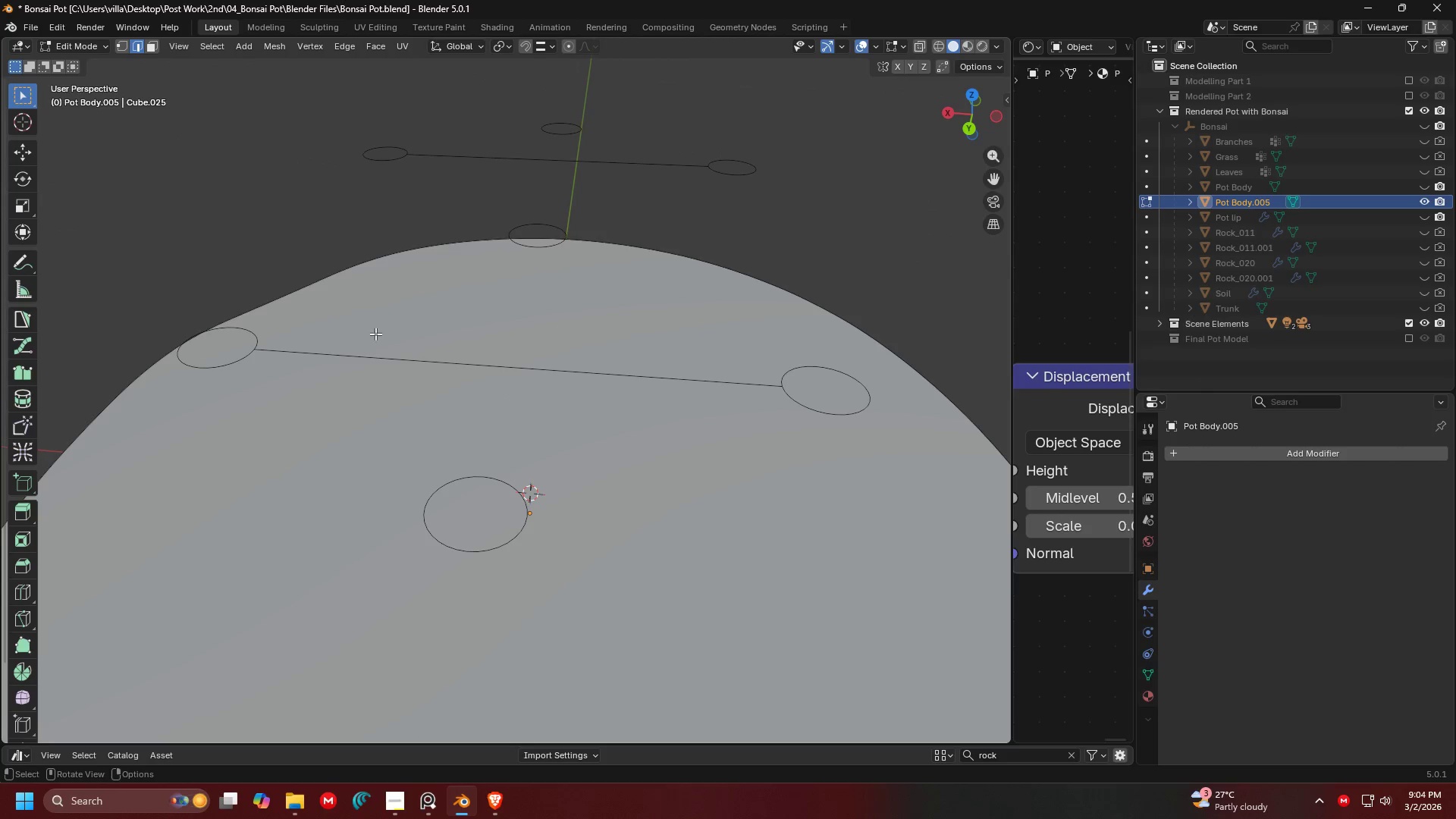 
left_click([382, 348])
 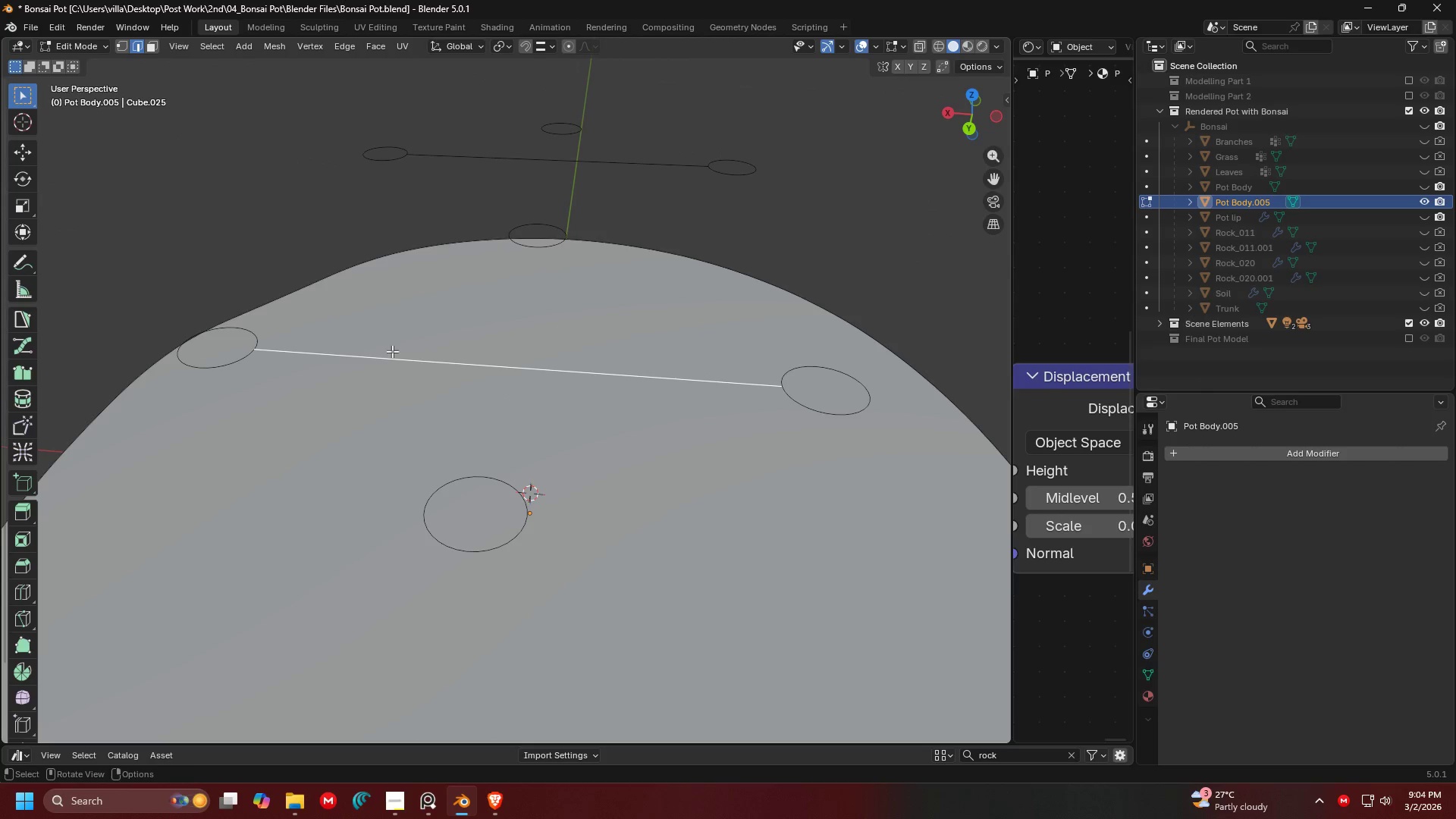 
hold_key(key=ShiftLeft, duration=0.47)
left_click([449, 147])
 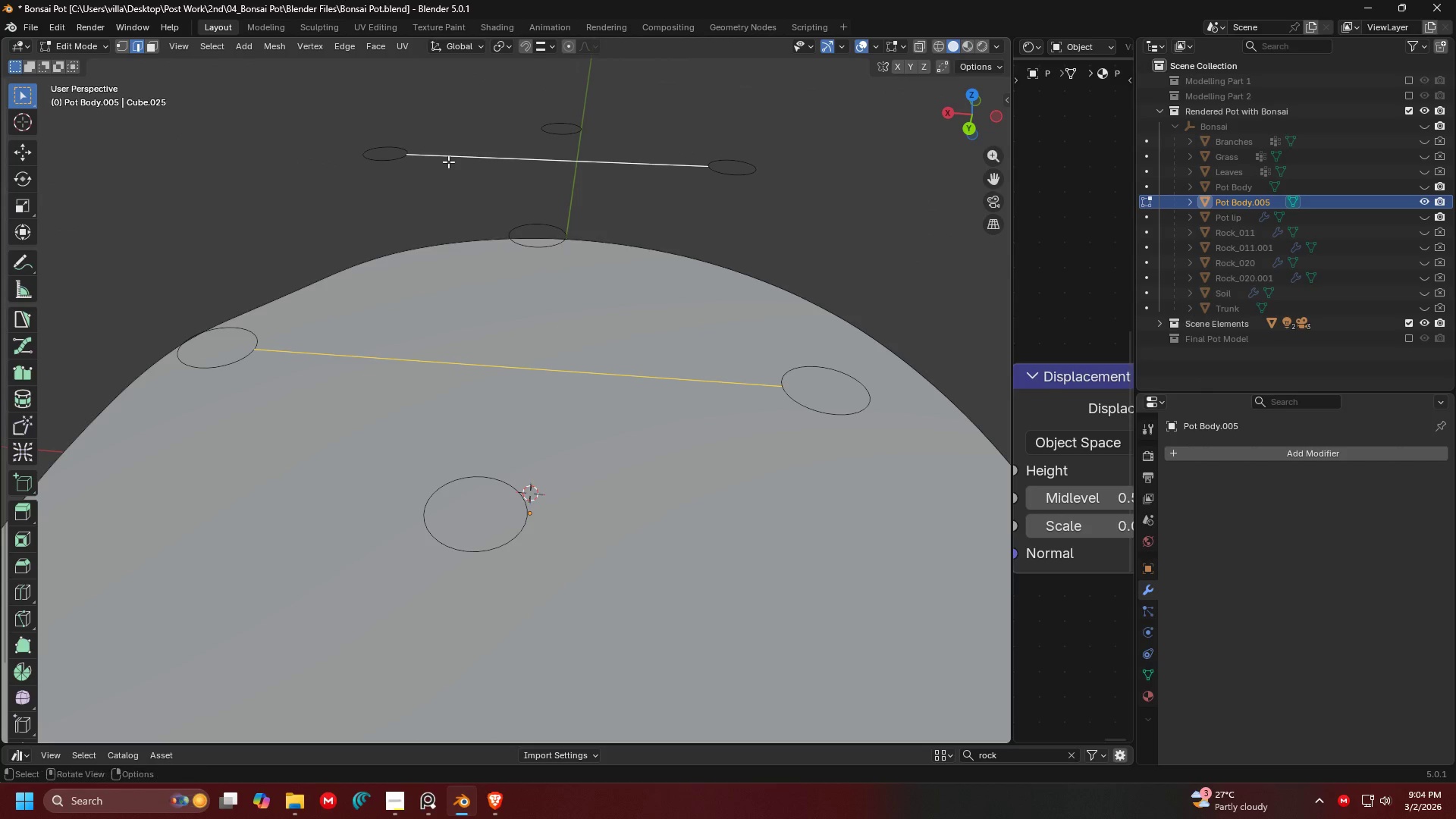 
key(X)
 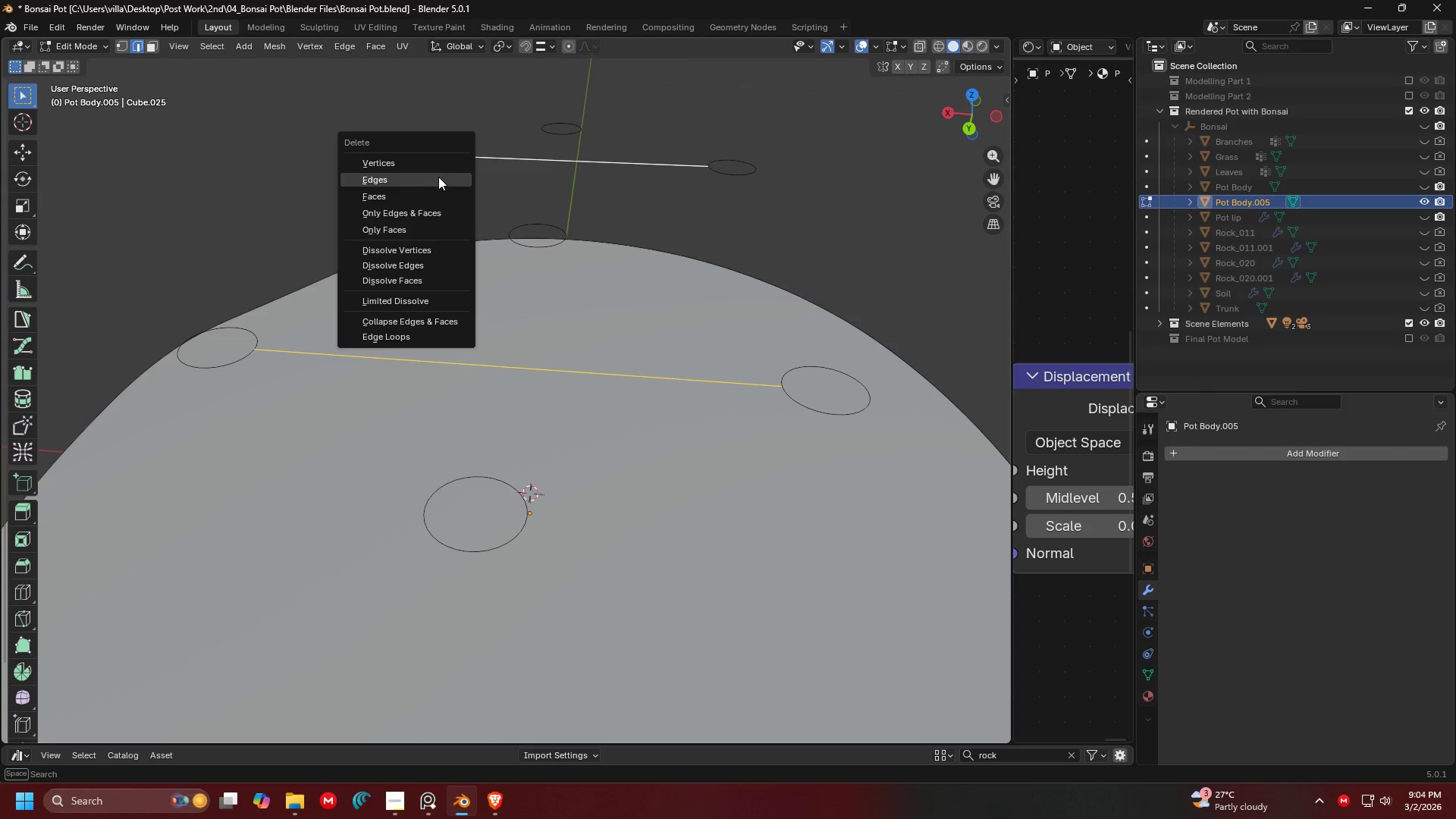 
left_click([438, 177])
 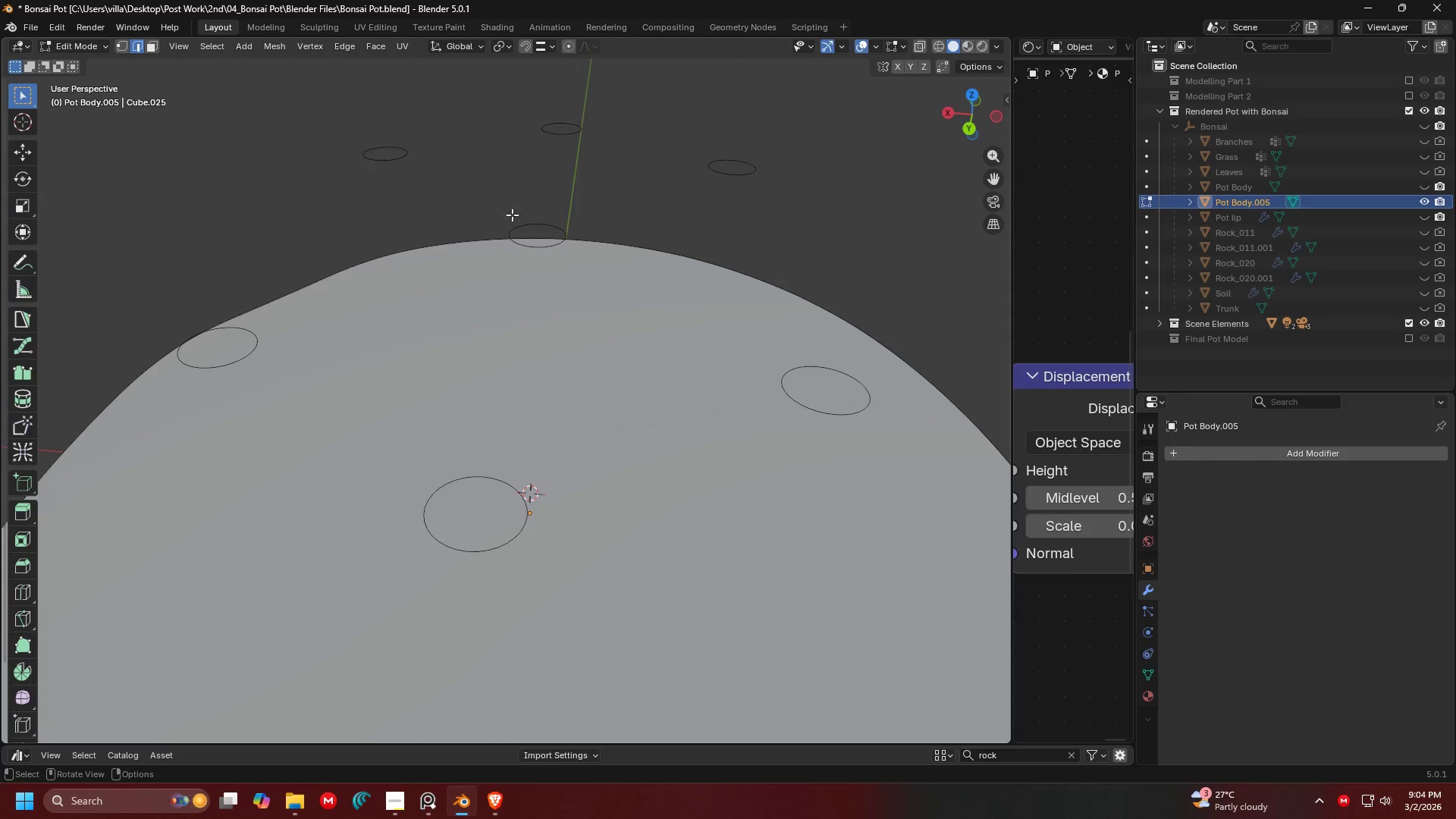 
key(A)
 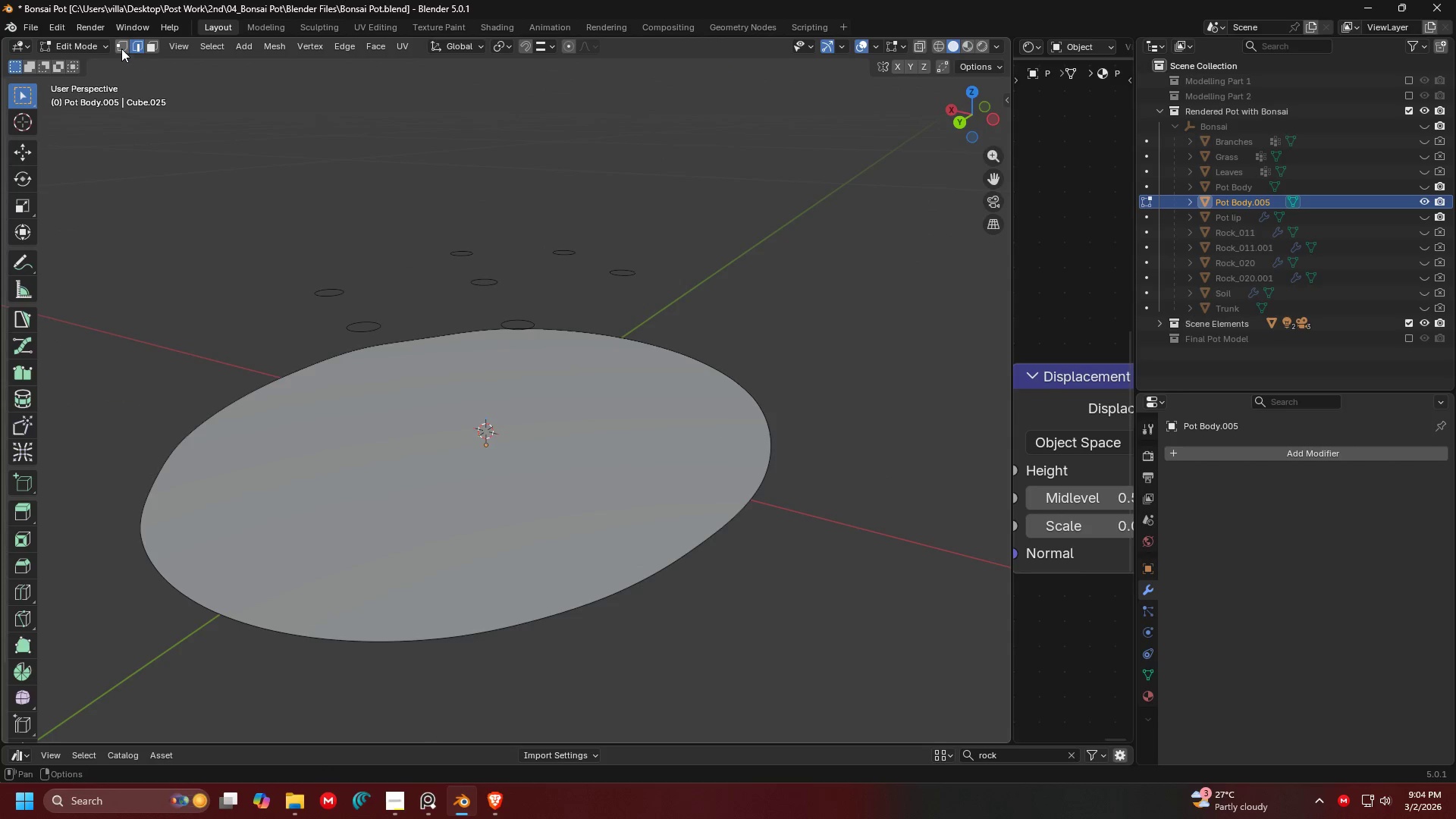 
scroll: coordinate [522, 223], scroll_direction: down, amount: 3.0
 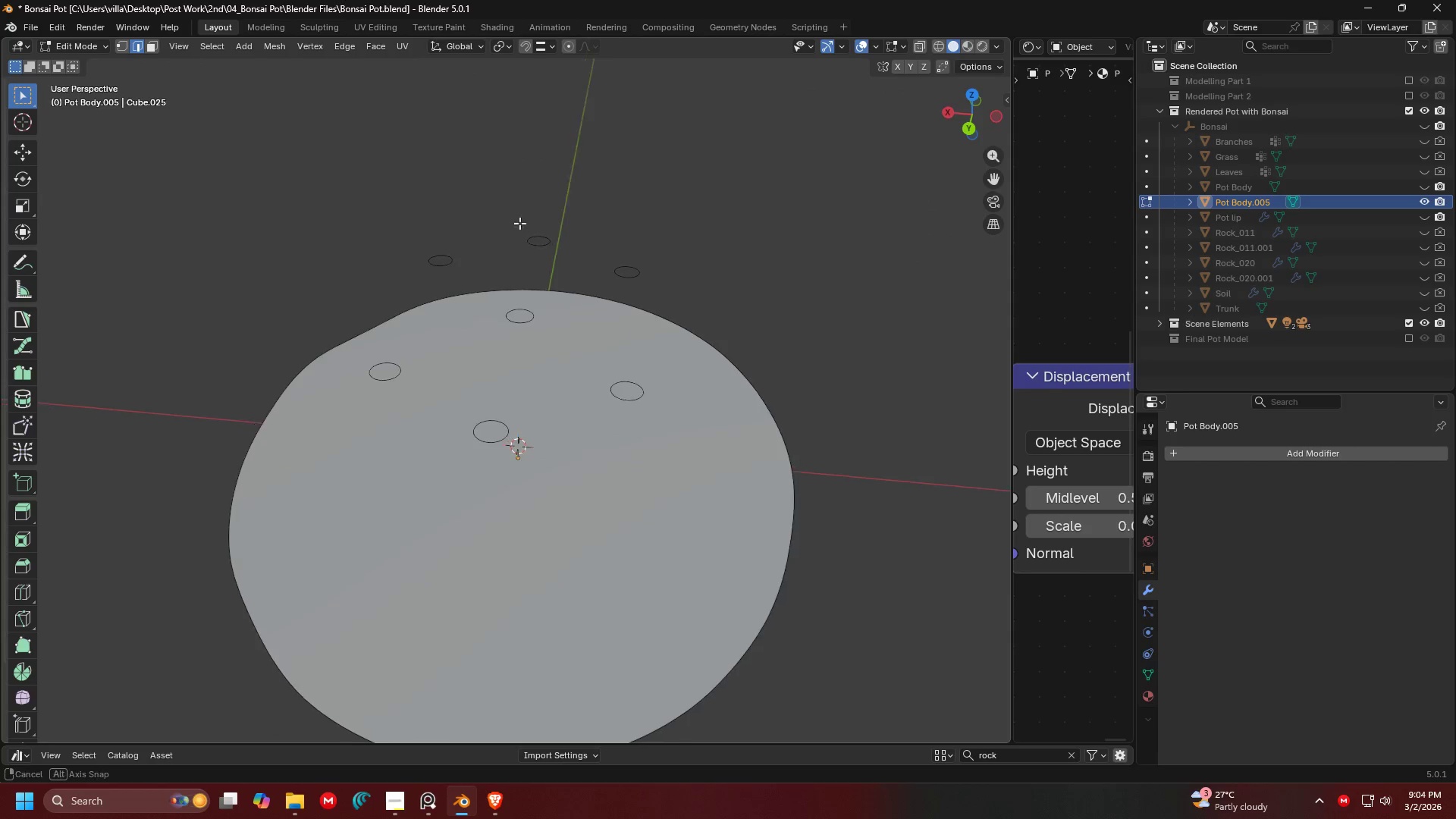 
key(A)
 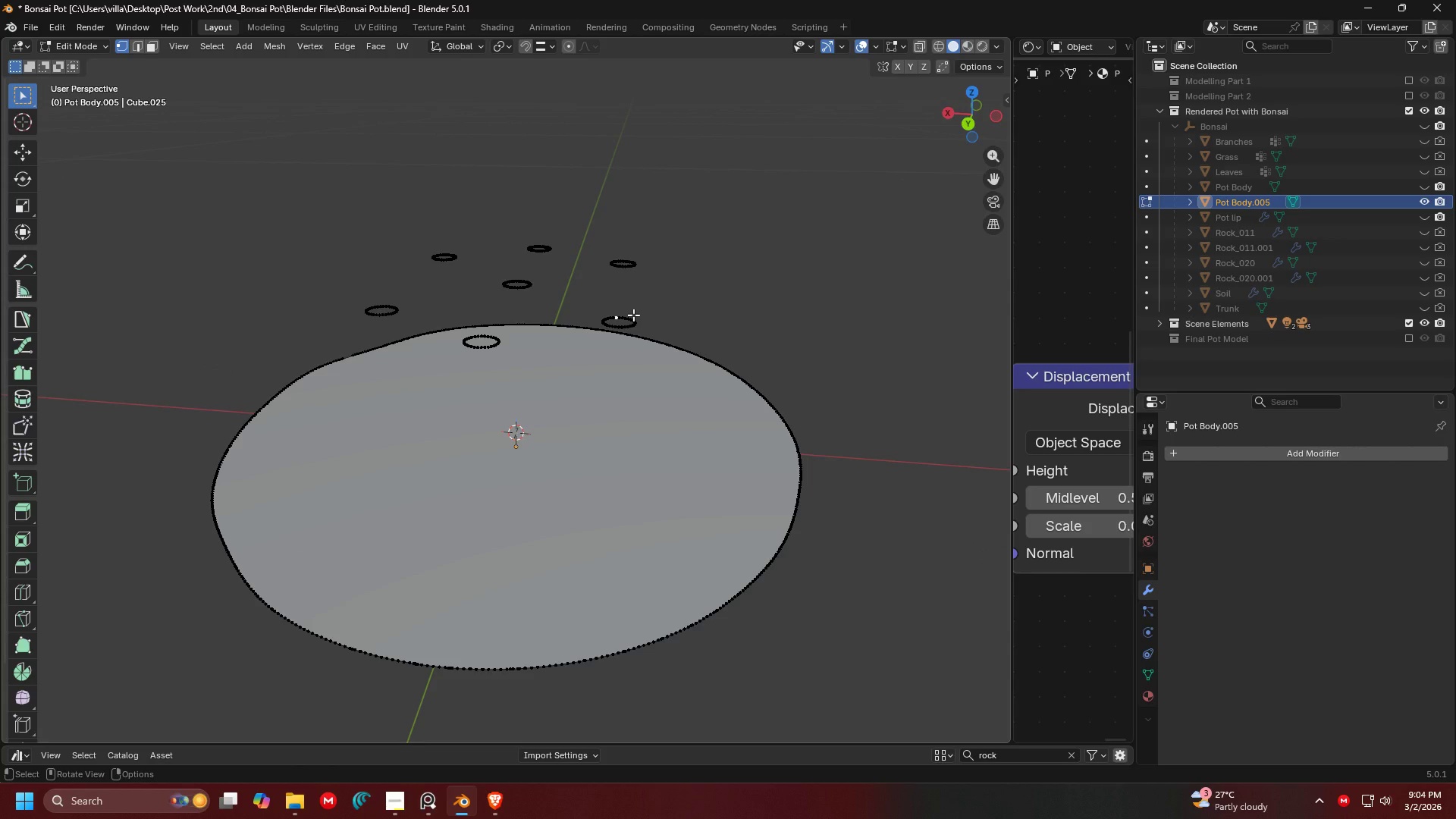 
left_click([633, 315])
 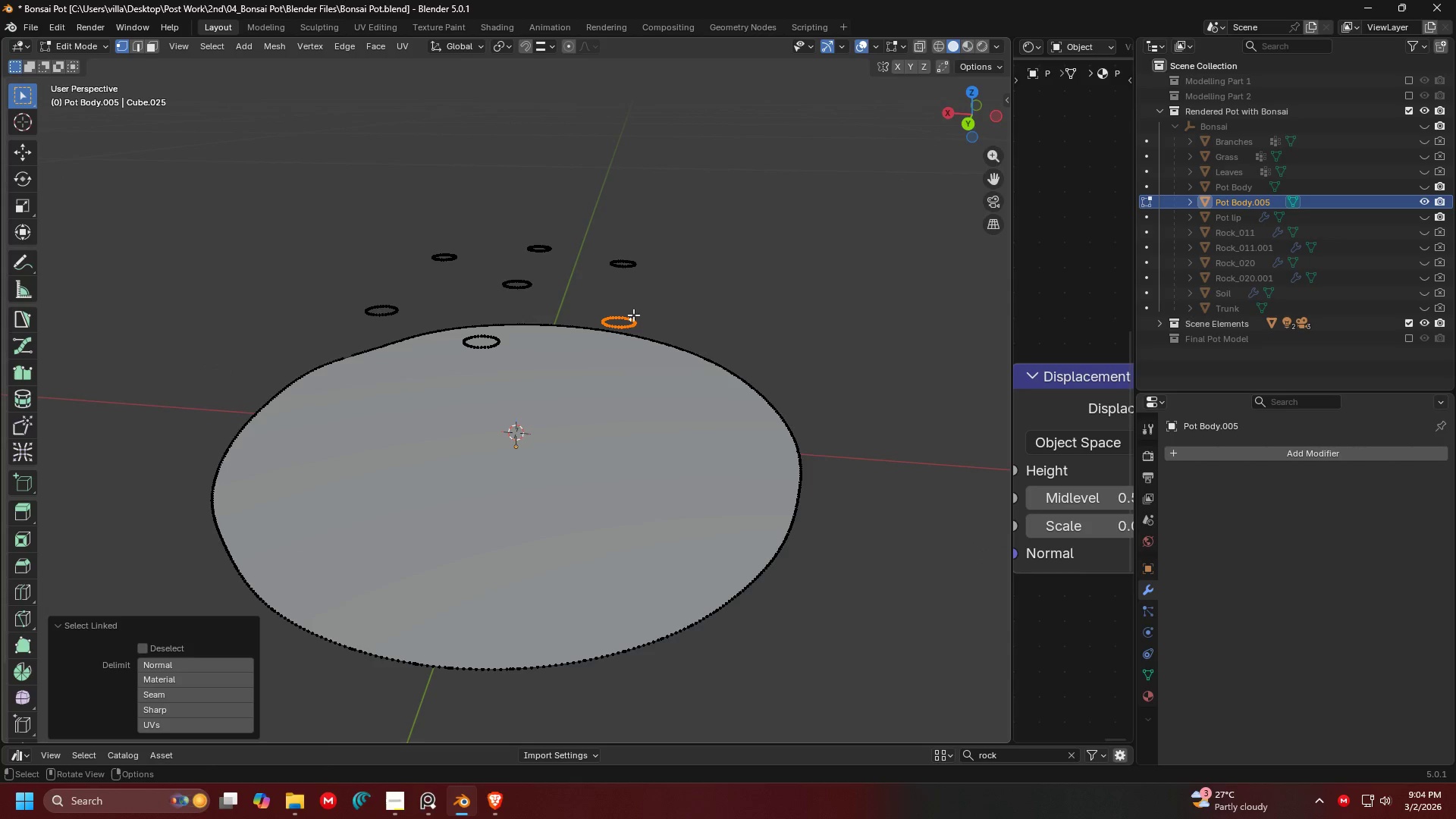 
key(L)
 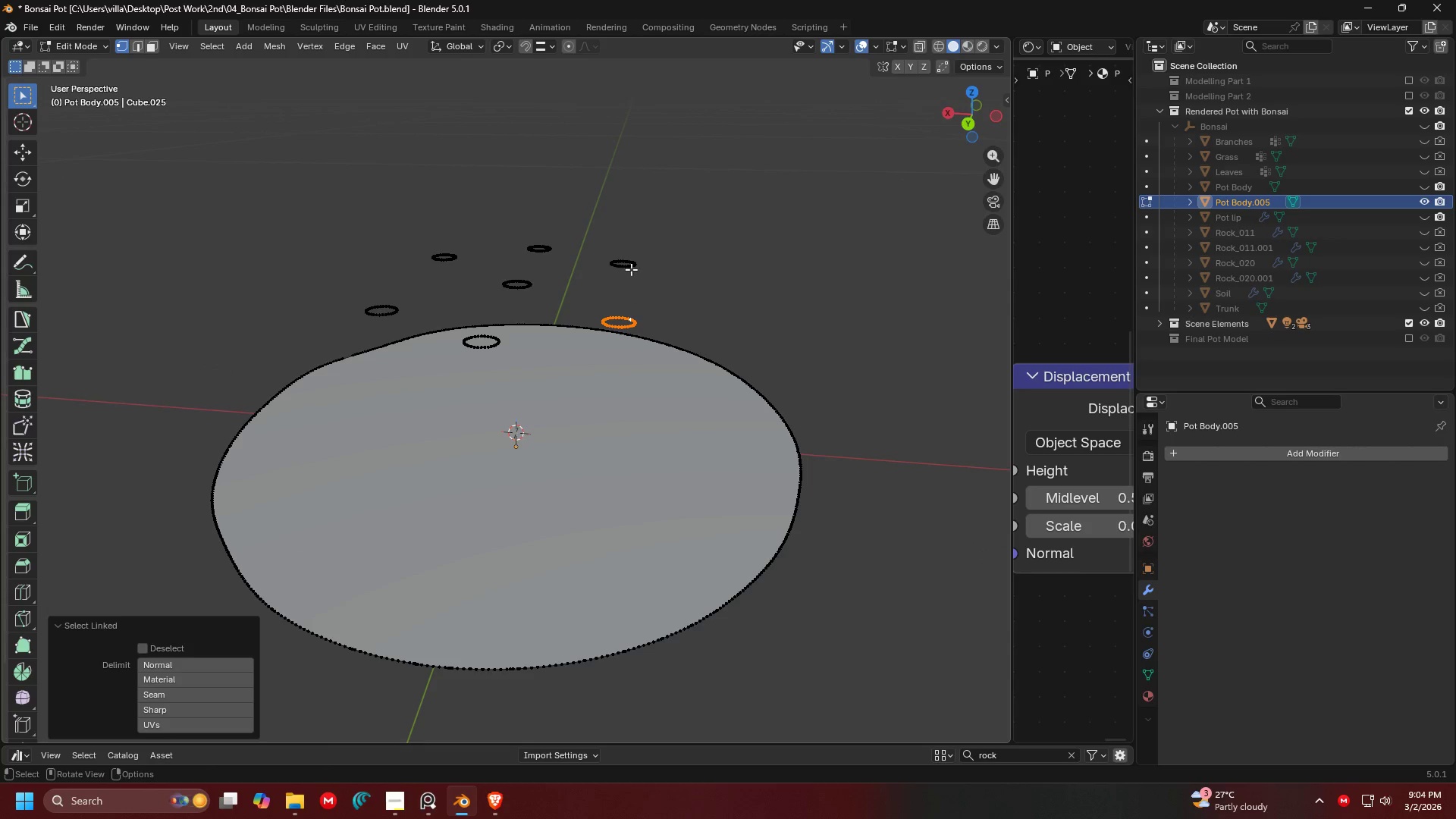 
type(llllllfe)
 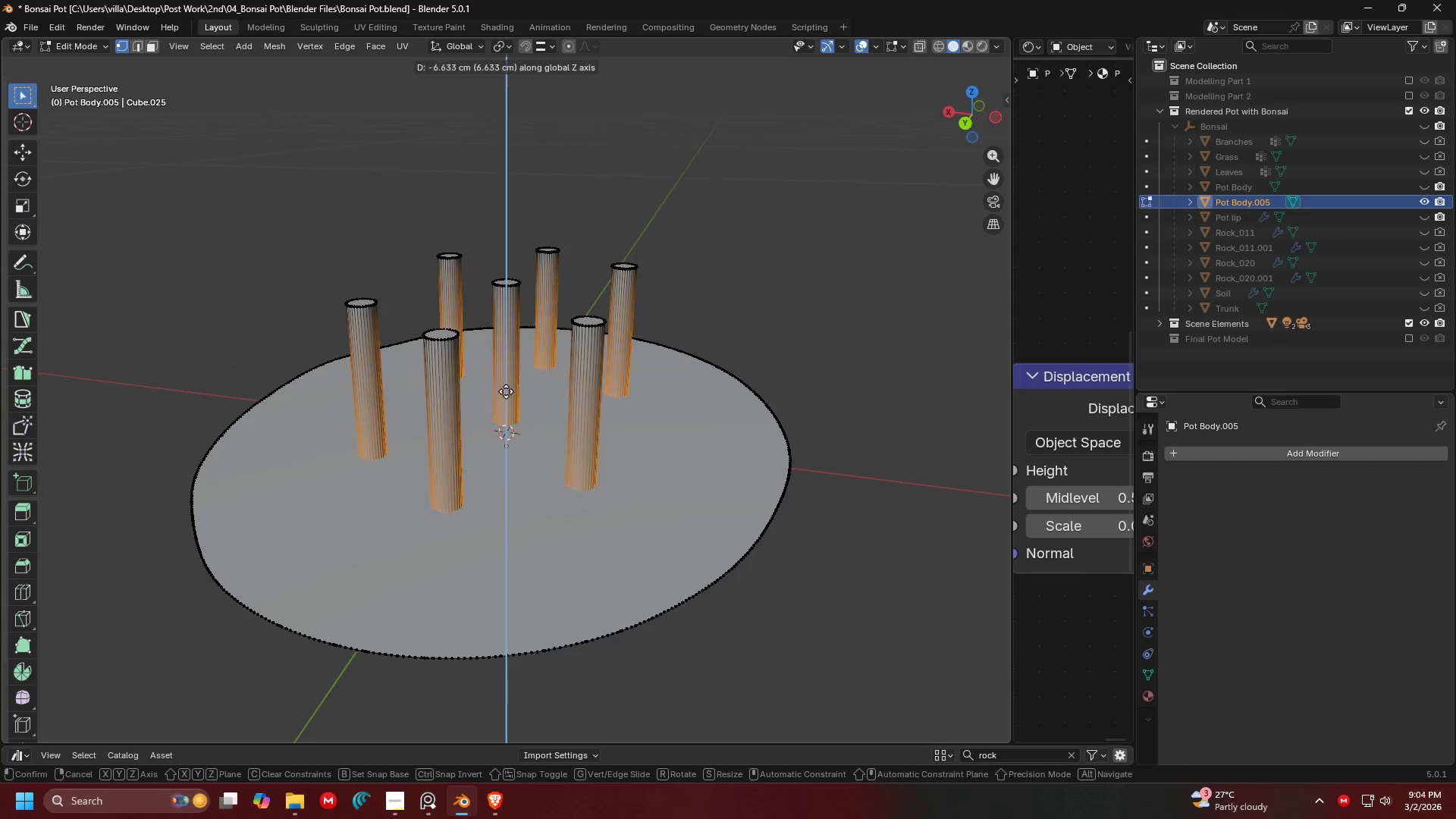 
left_click([511, 431])
 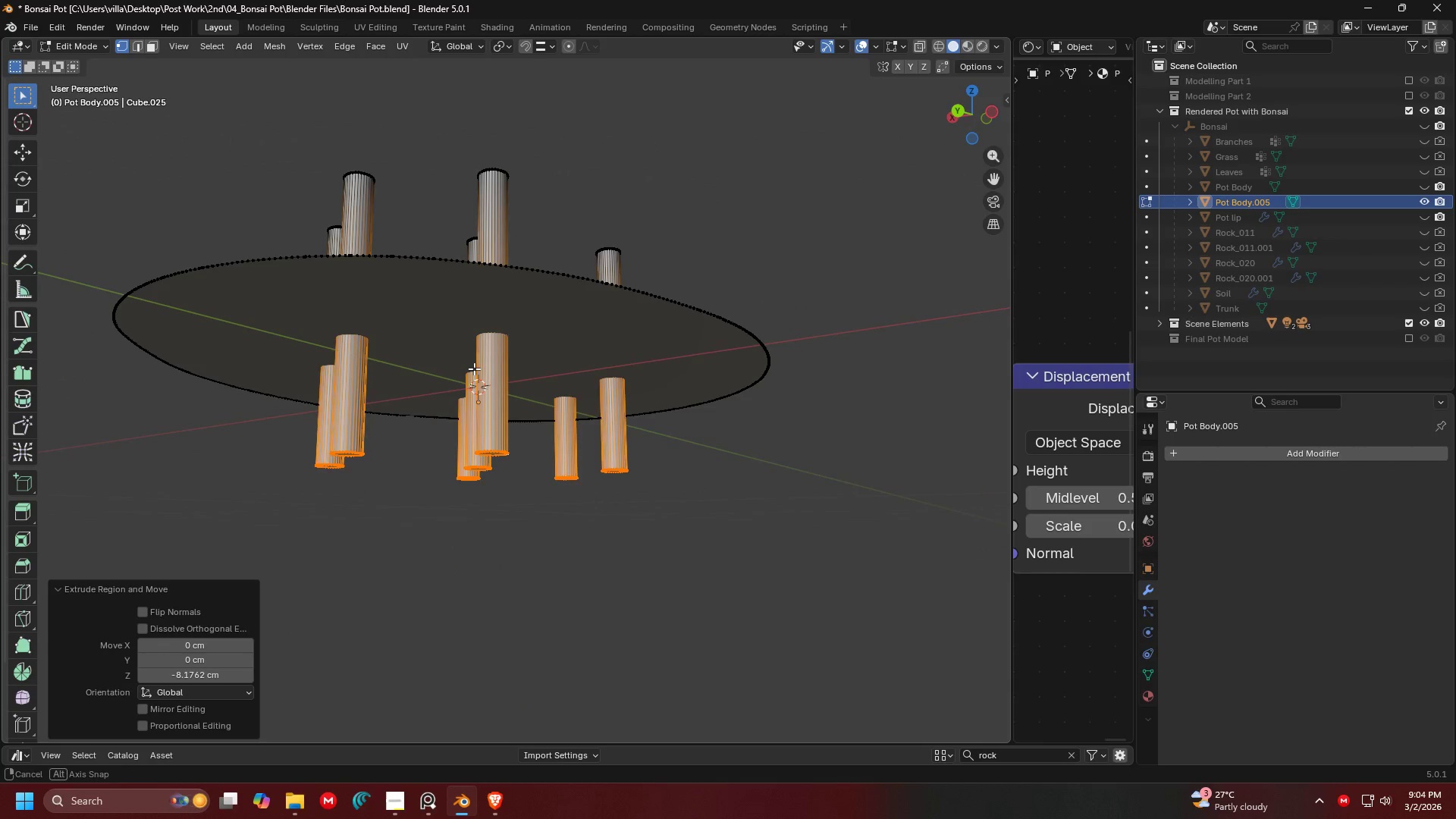 
key(Tab)
 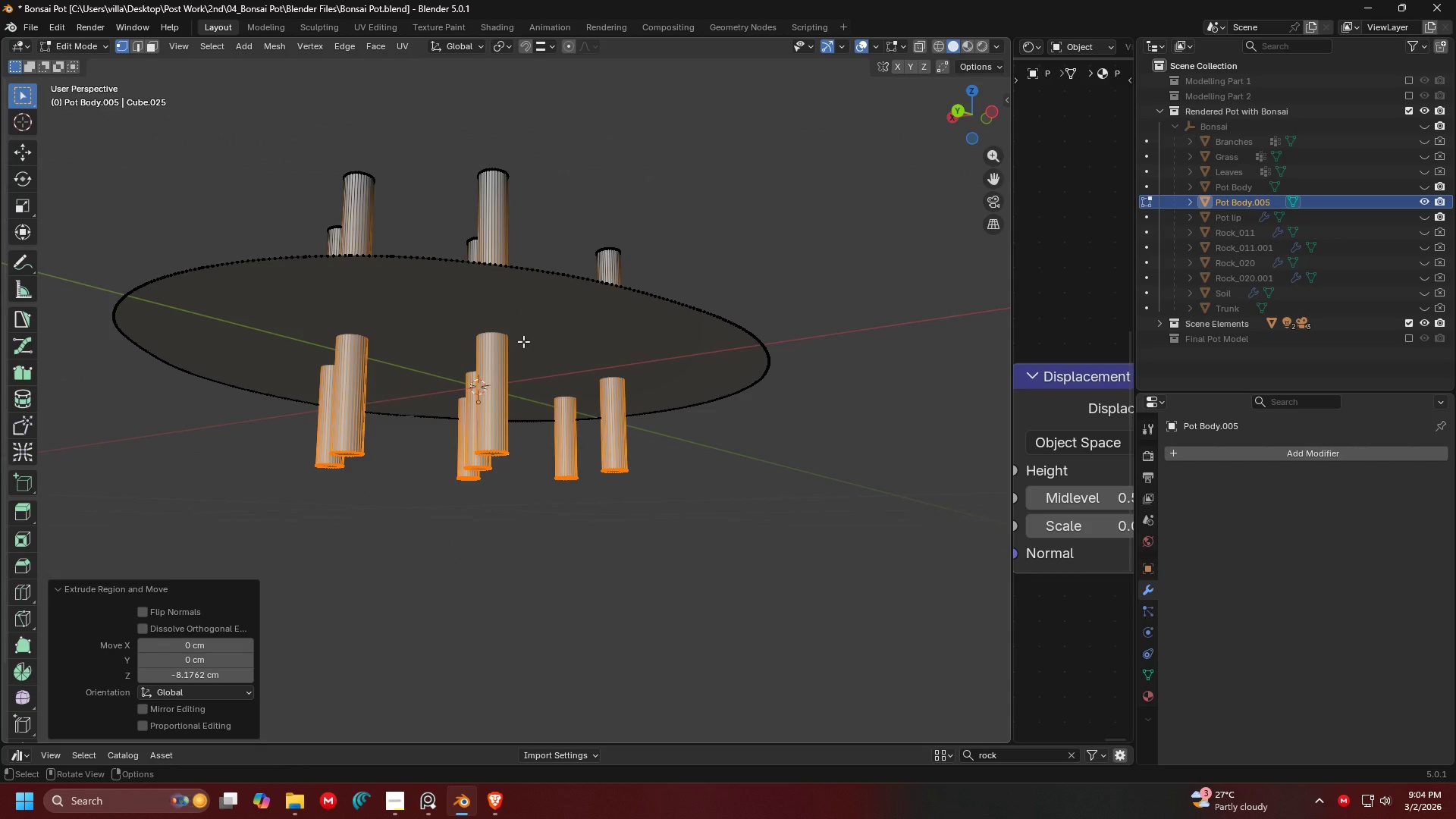 
scroll: coordinate [562, 359], scroll_direction: none, amount: 0.0
 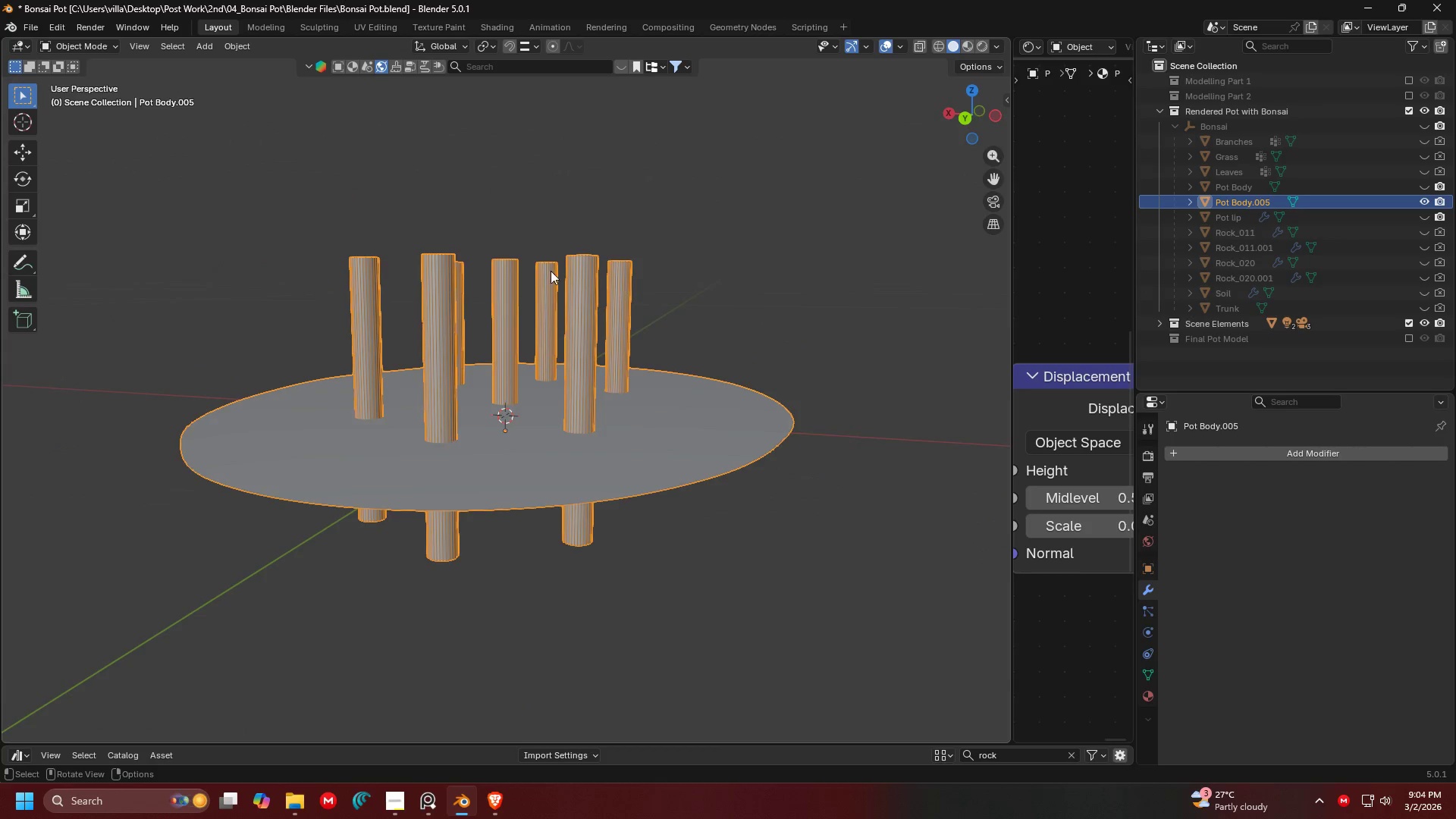 
left_click([622, 366])
 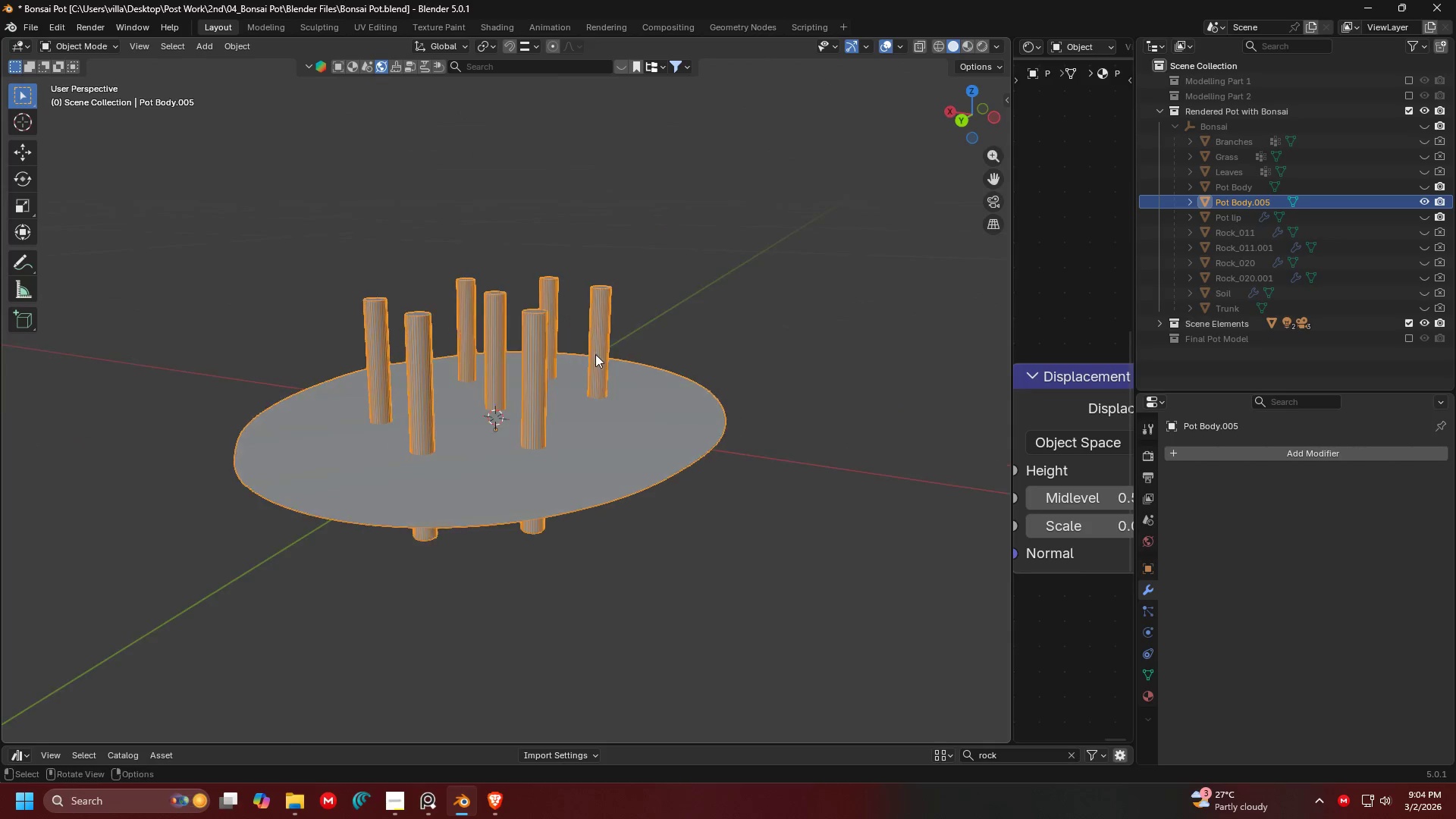 
scroll: coordinate [525, 328], scroll_direction: none, amount: 0.0
 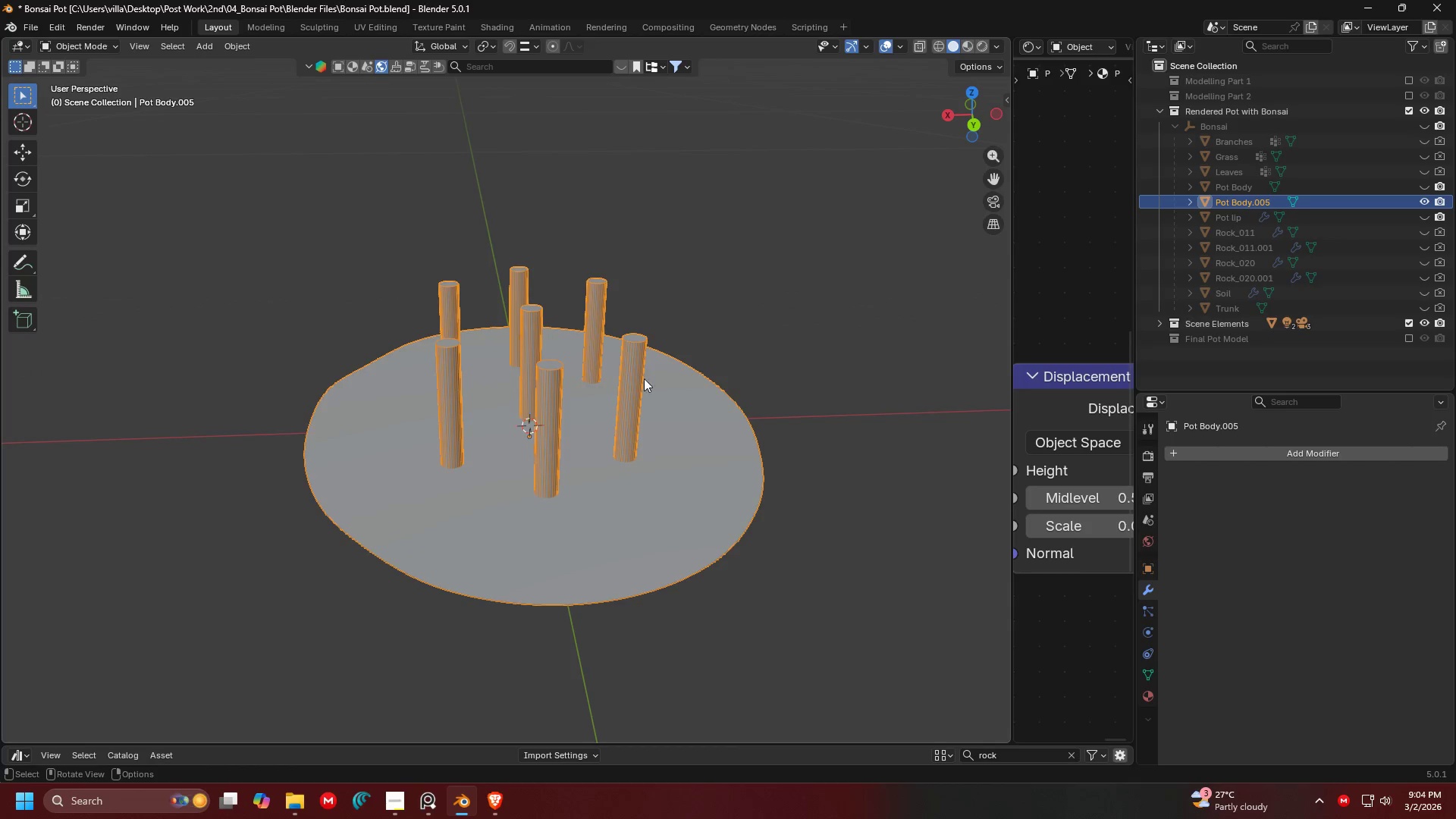 
key(Tab)
 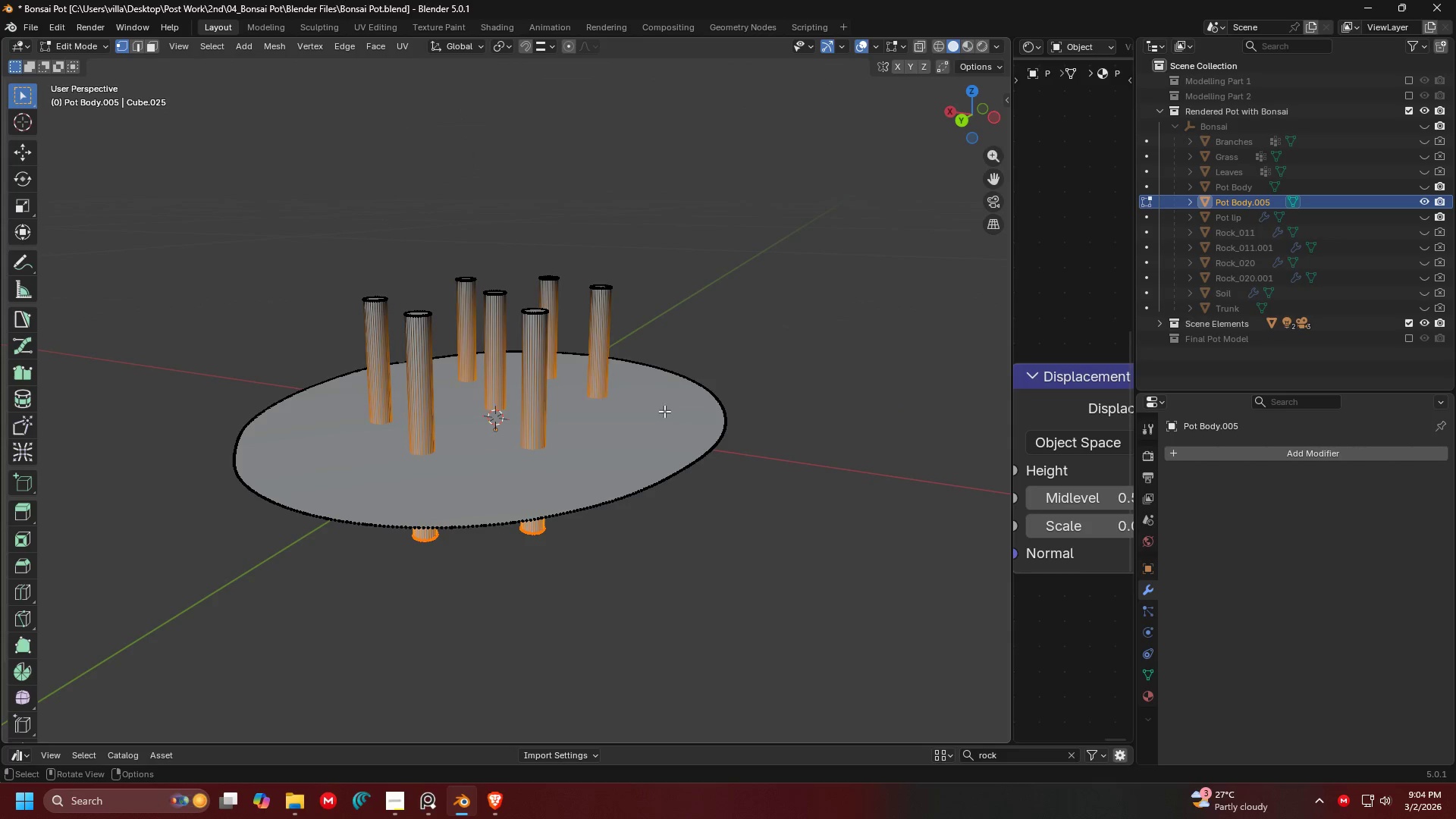 
double_click([717, 428])
 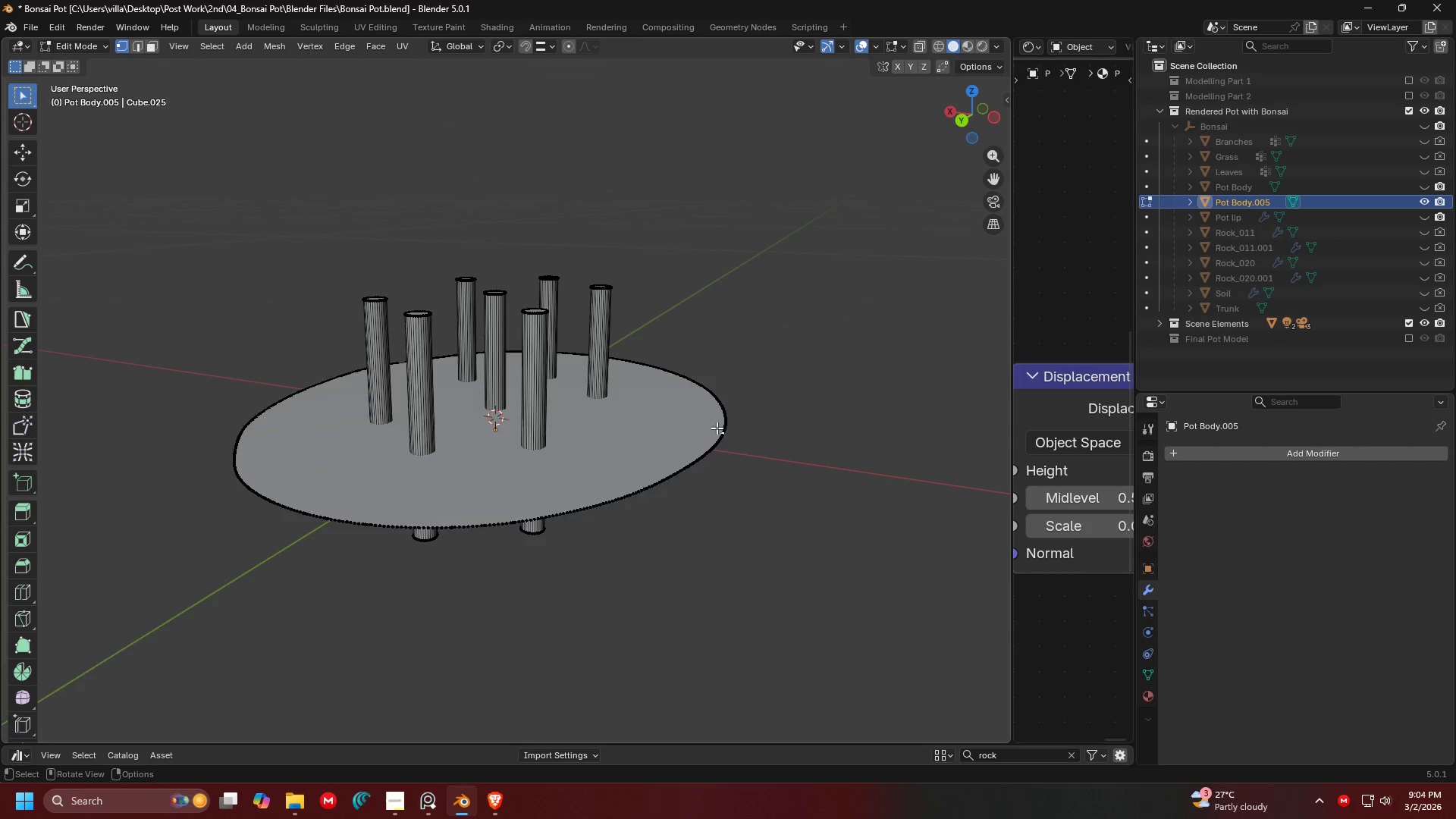 
type(lp)
 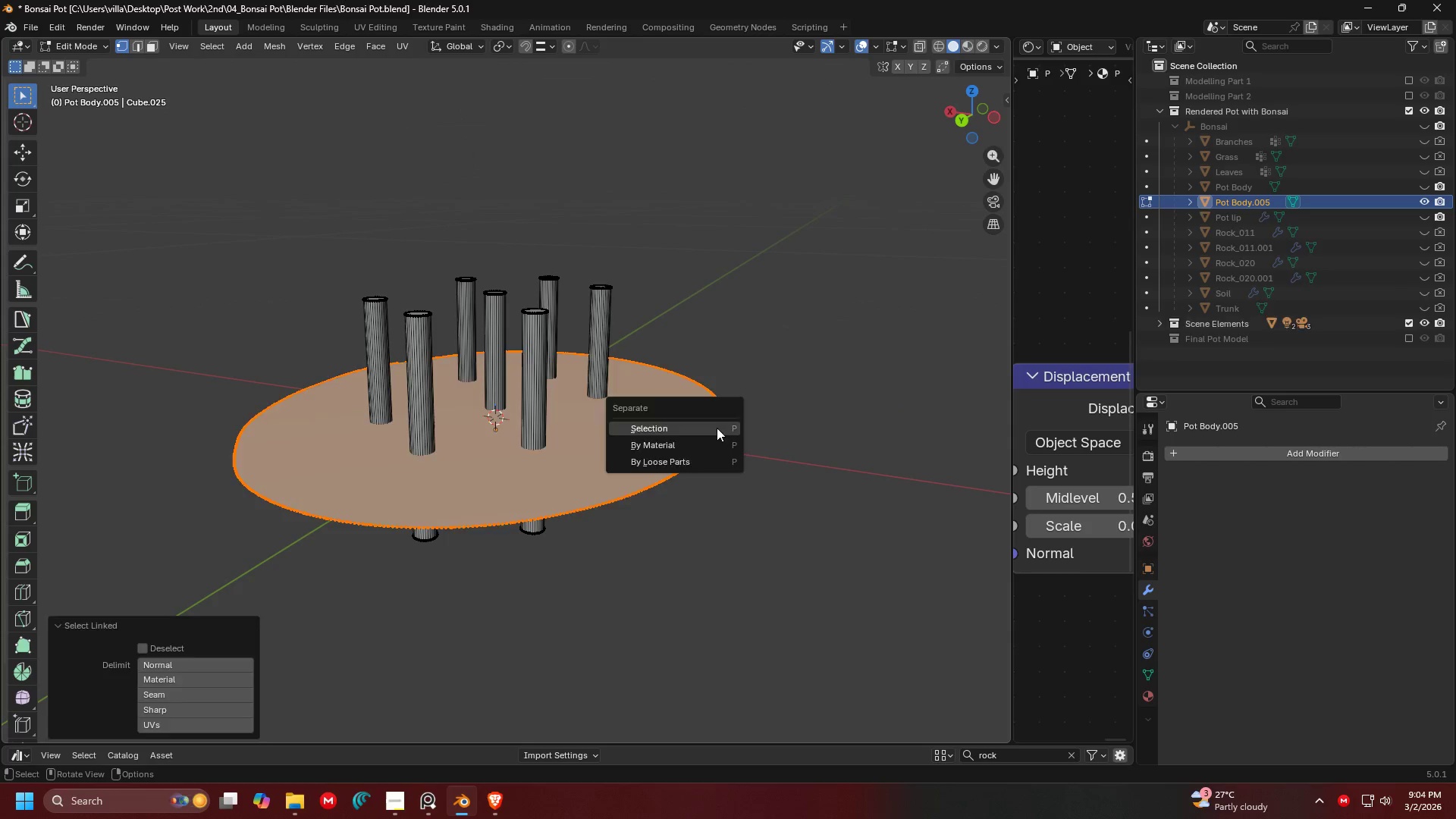 
left_click([717, 428])
 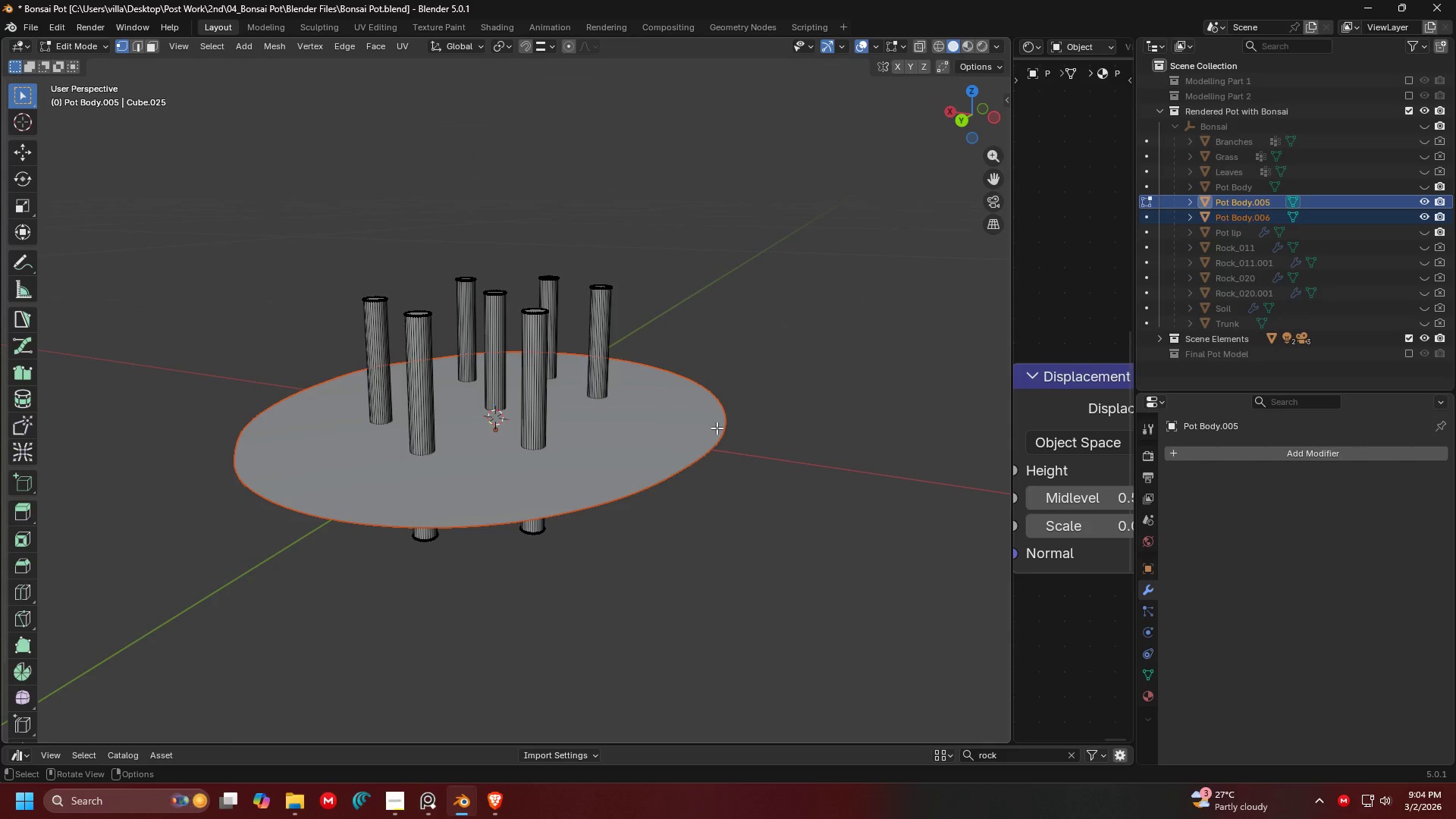 
key(Tab)
 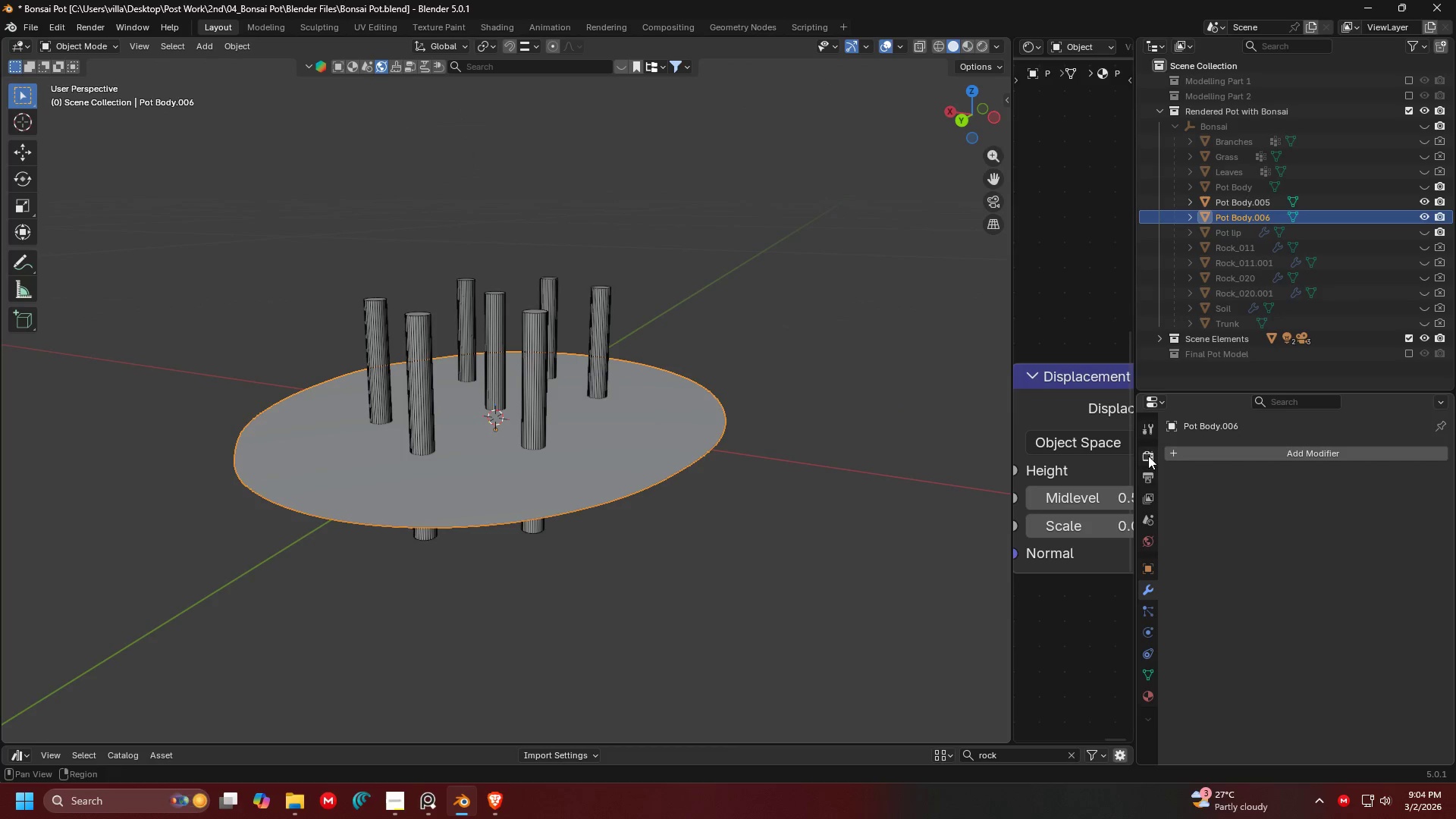 
double_click([1216, 447])
 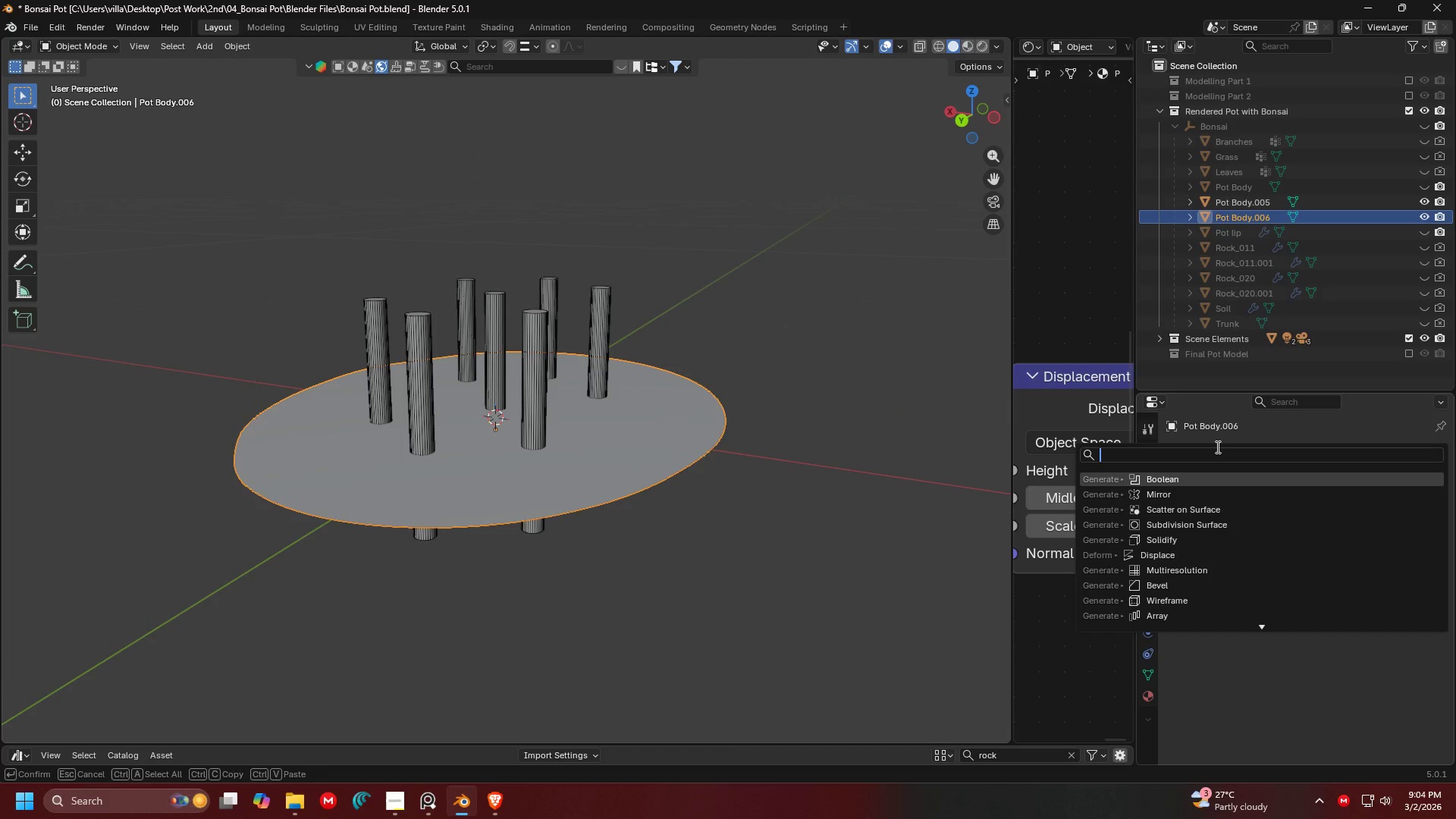 
key(B)
 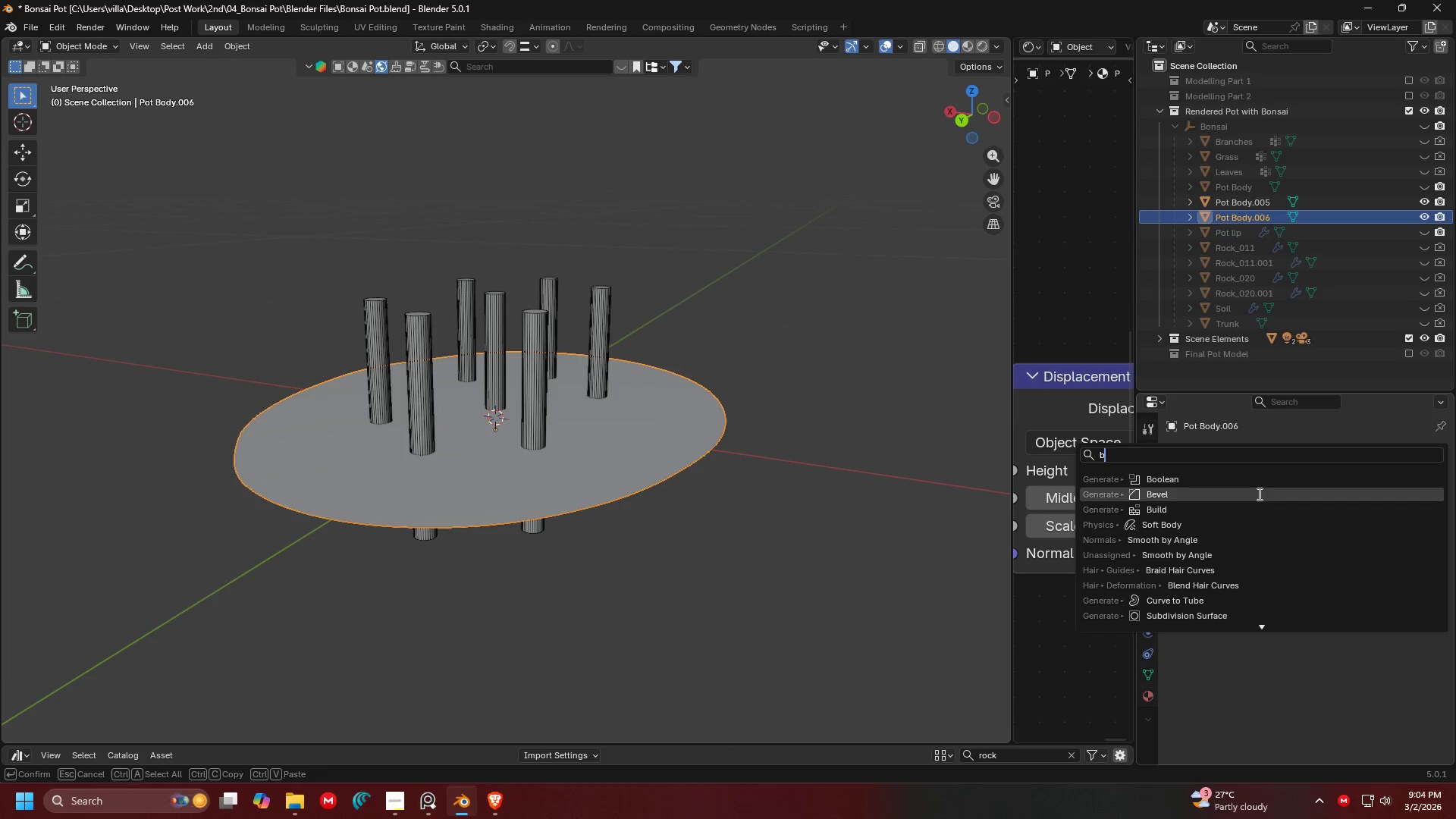 
left_click([1256, 485])
 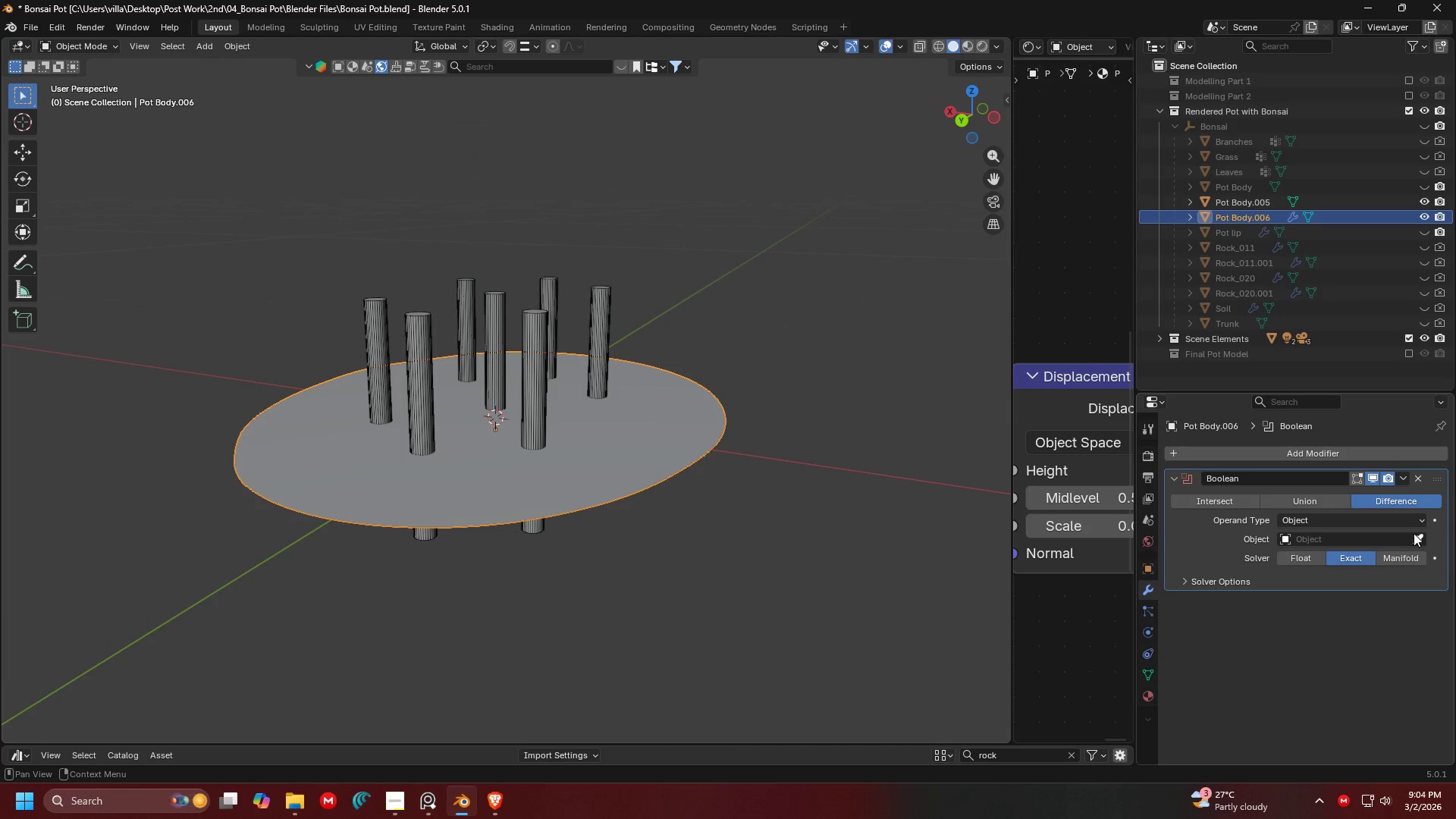 
left_click([1417, 532])
 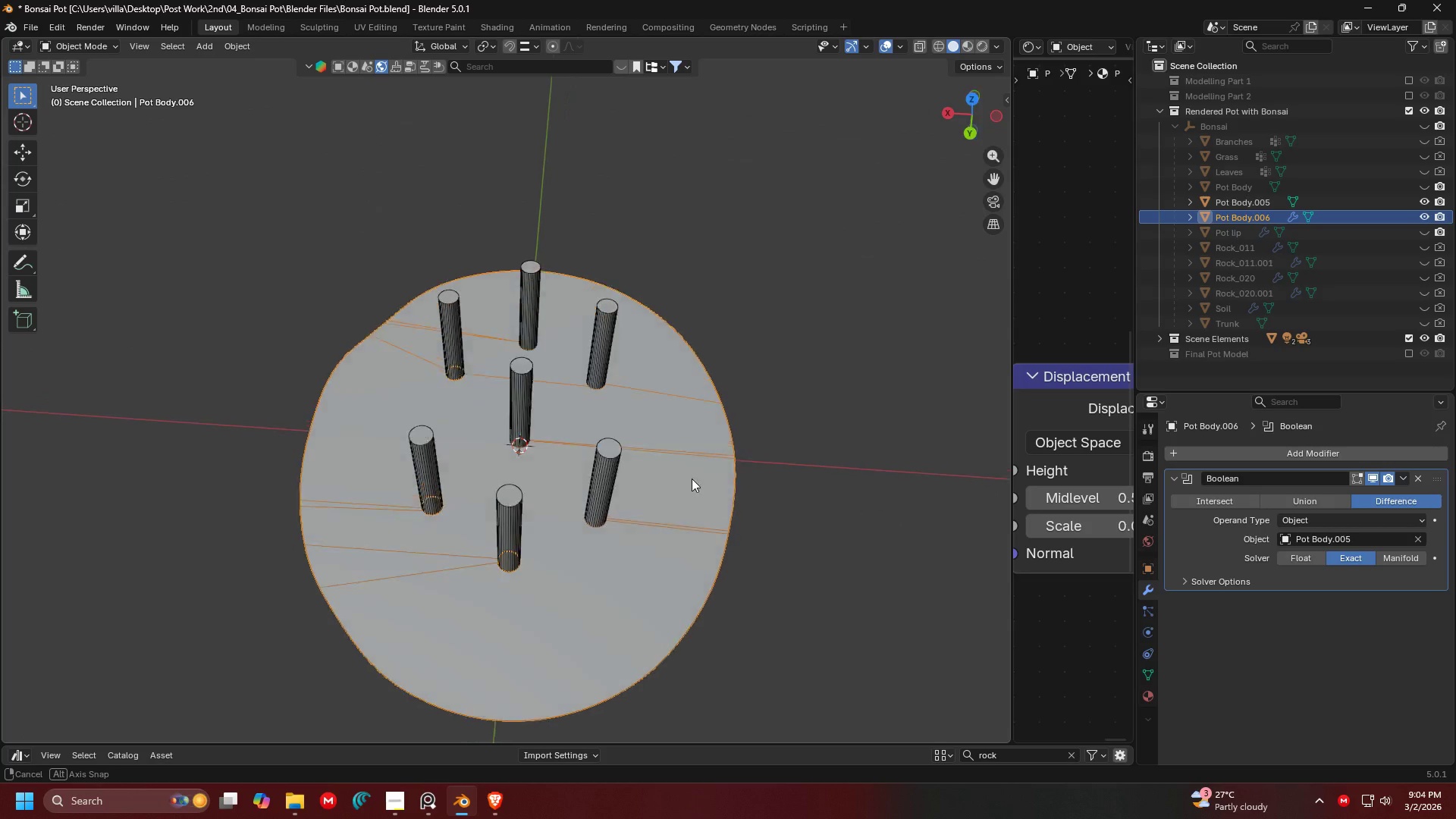 
scroll: coordinate [668, 500], scroll_direction: up, amount: 2.0
 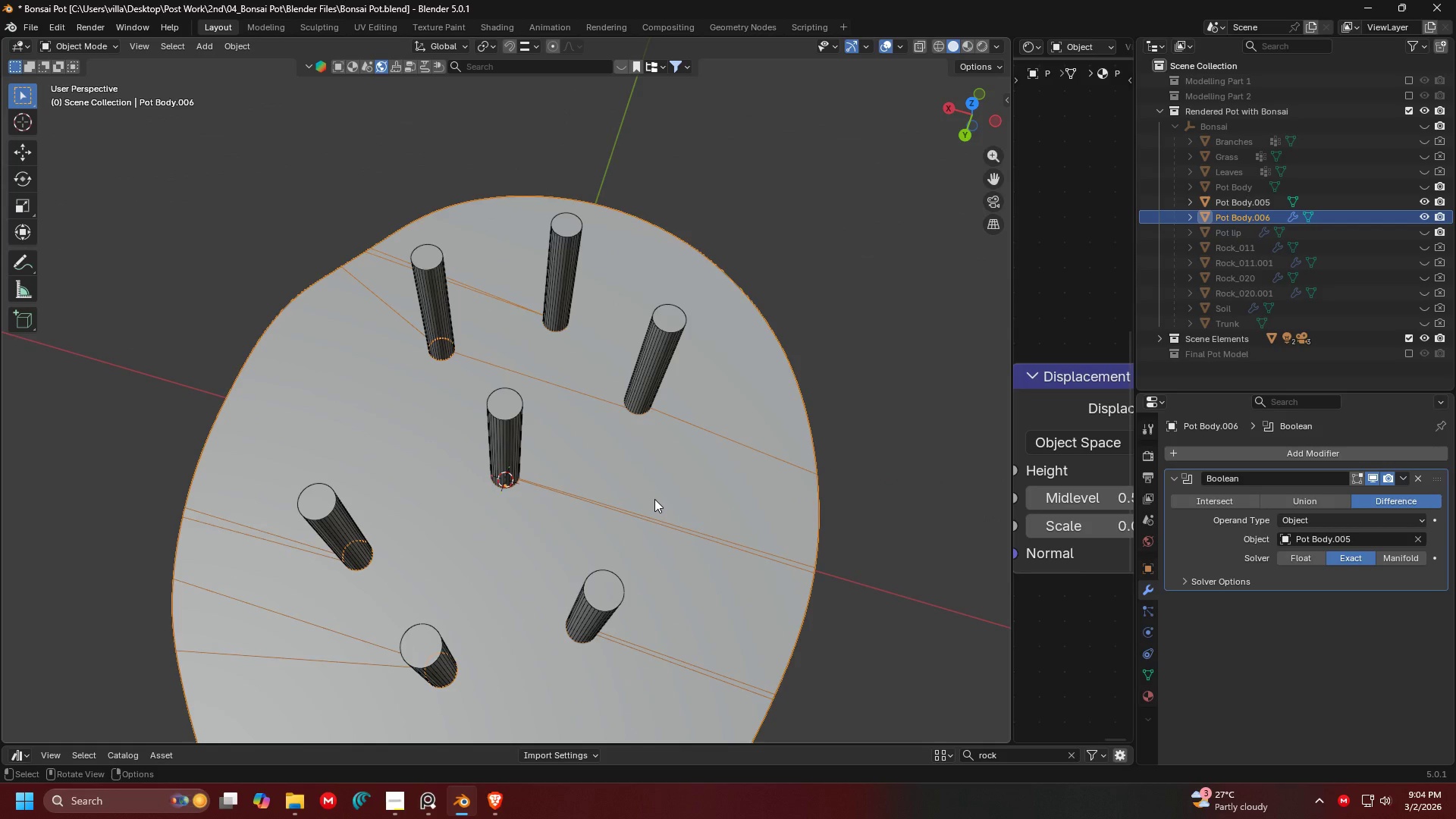 
scroll: coordinate [711, 393], scroll_direction: none, amount: 0.0
 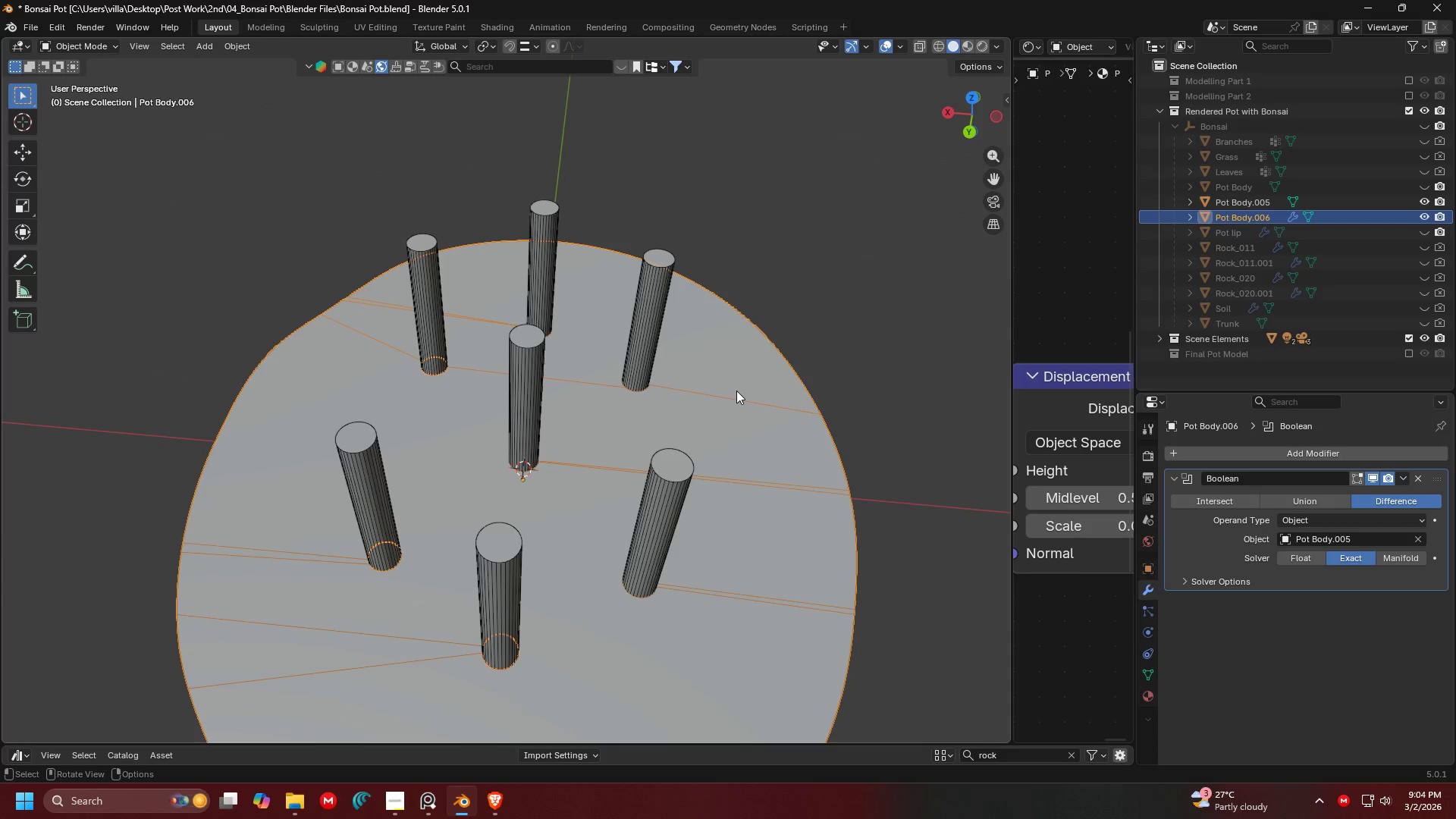 
left_click([815, 283])
 